 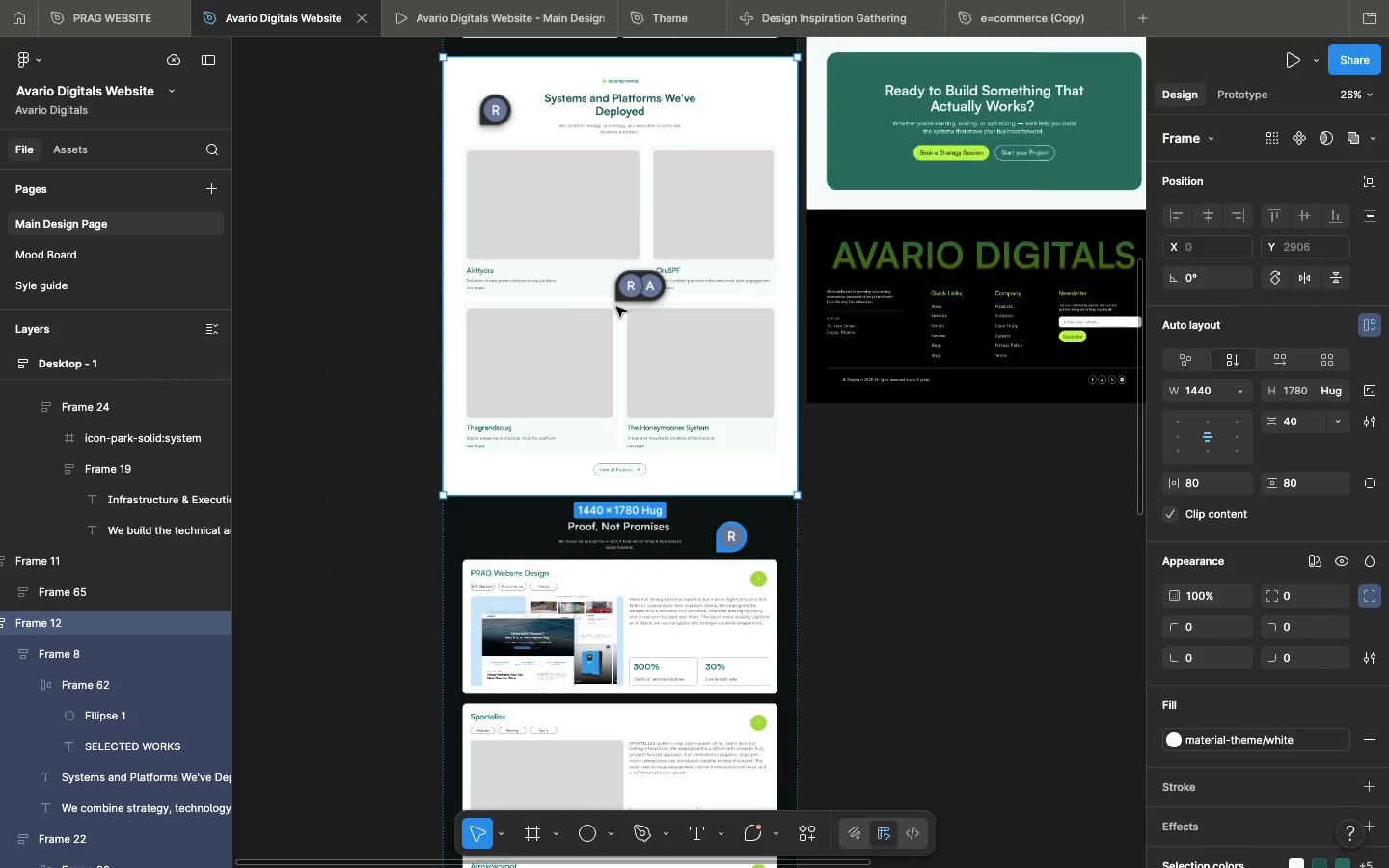 
scroll: coordinate [653, 744], scroll_direction: down, amount: 28.0
 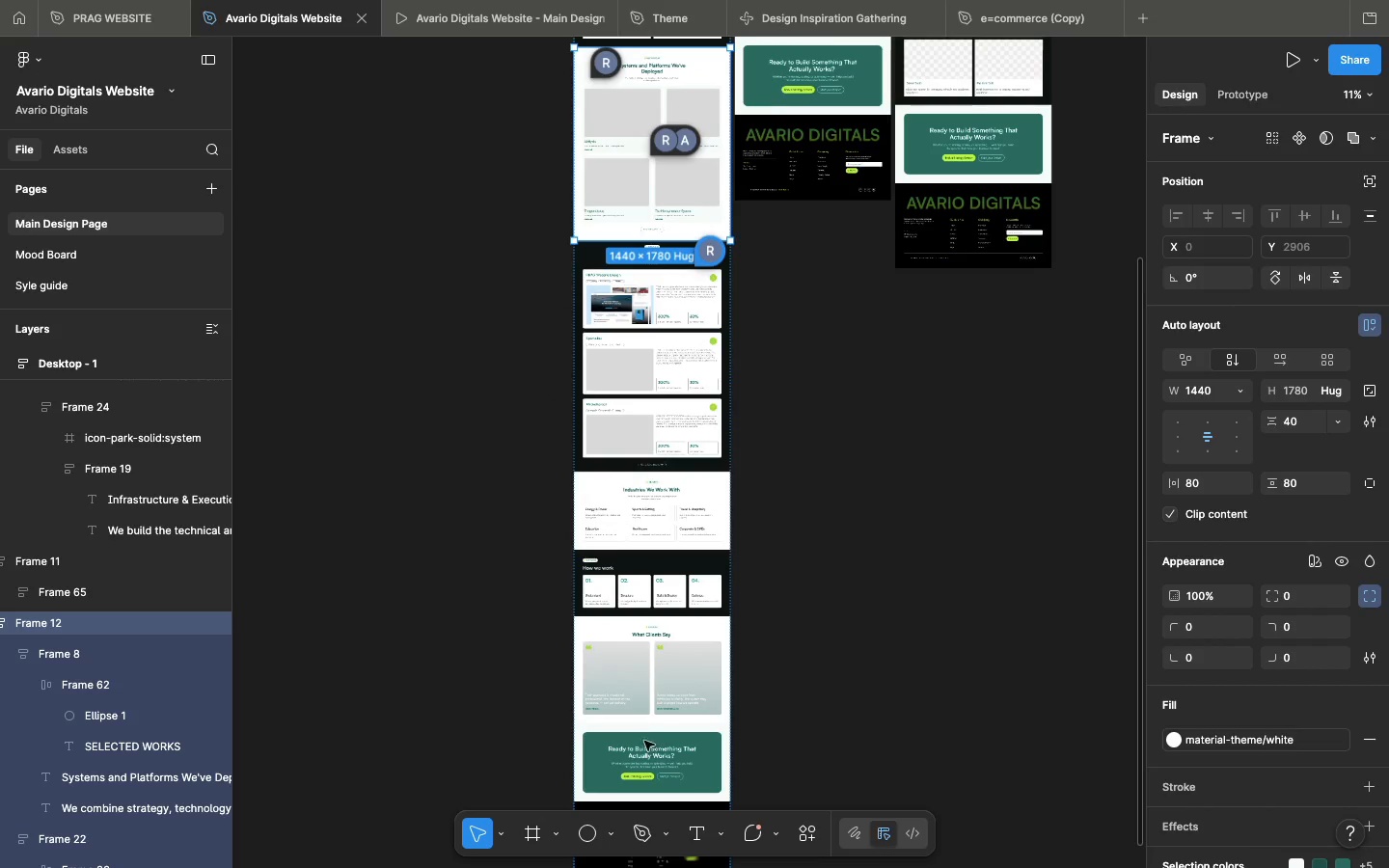 
left_click([644, 710])
 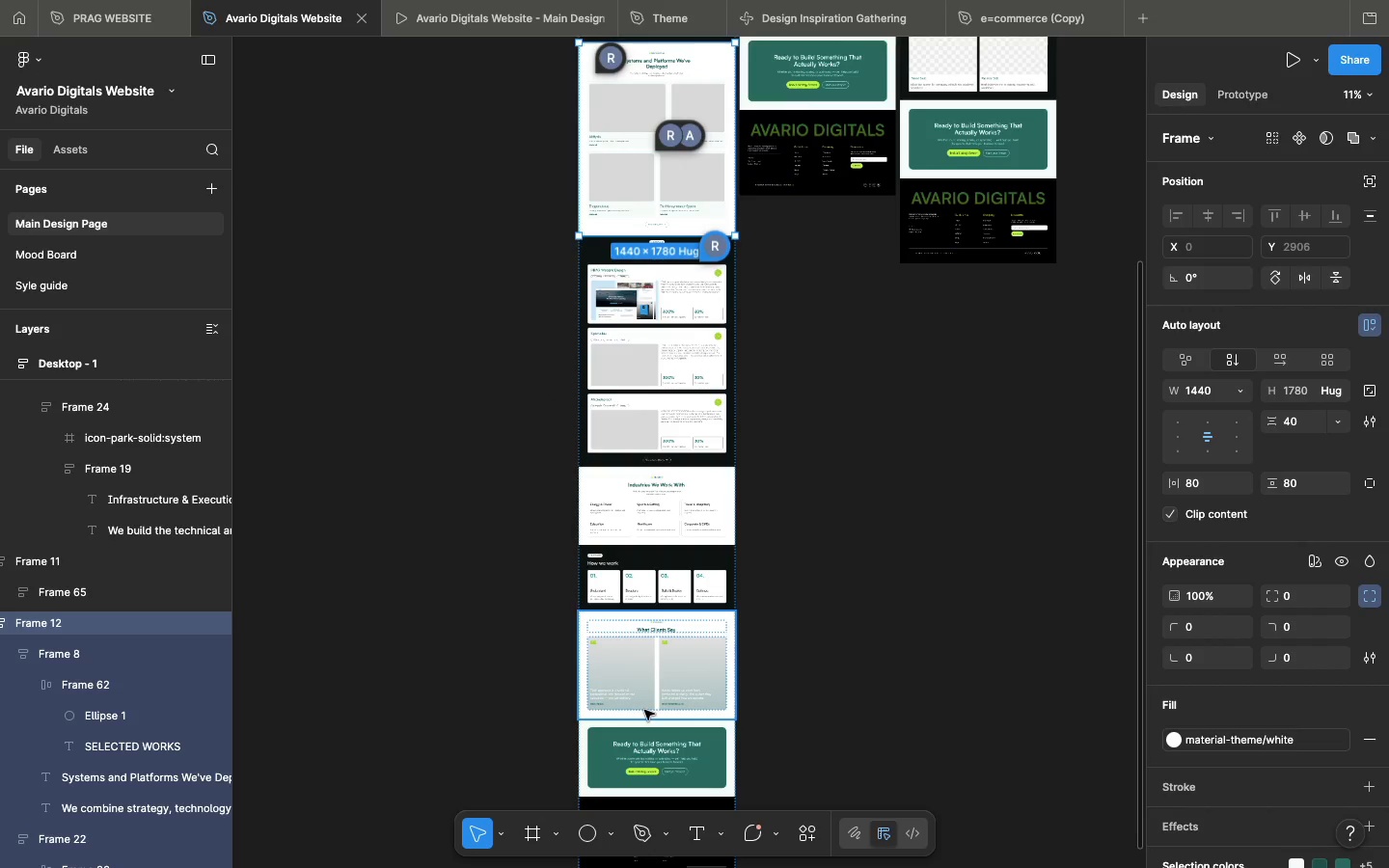 
scroll: coordinate [653, 744], scroll_direction: none, amount: 0.0
 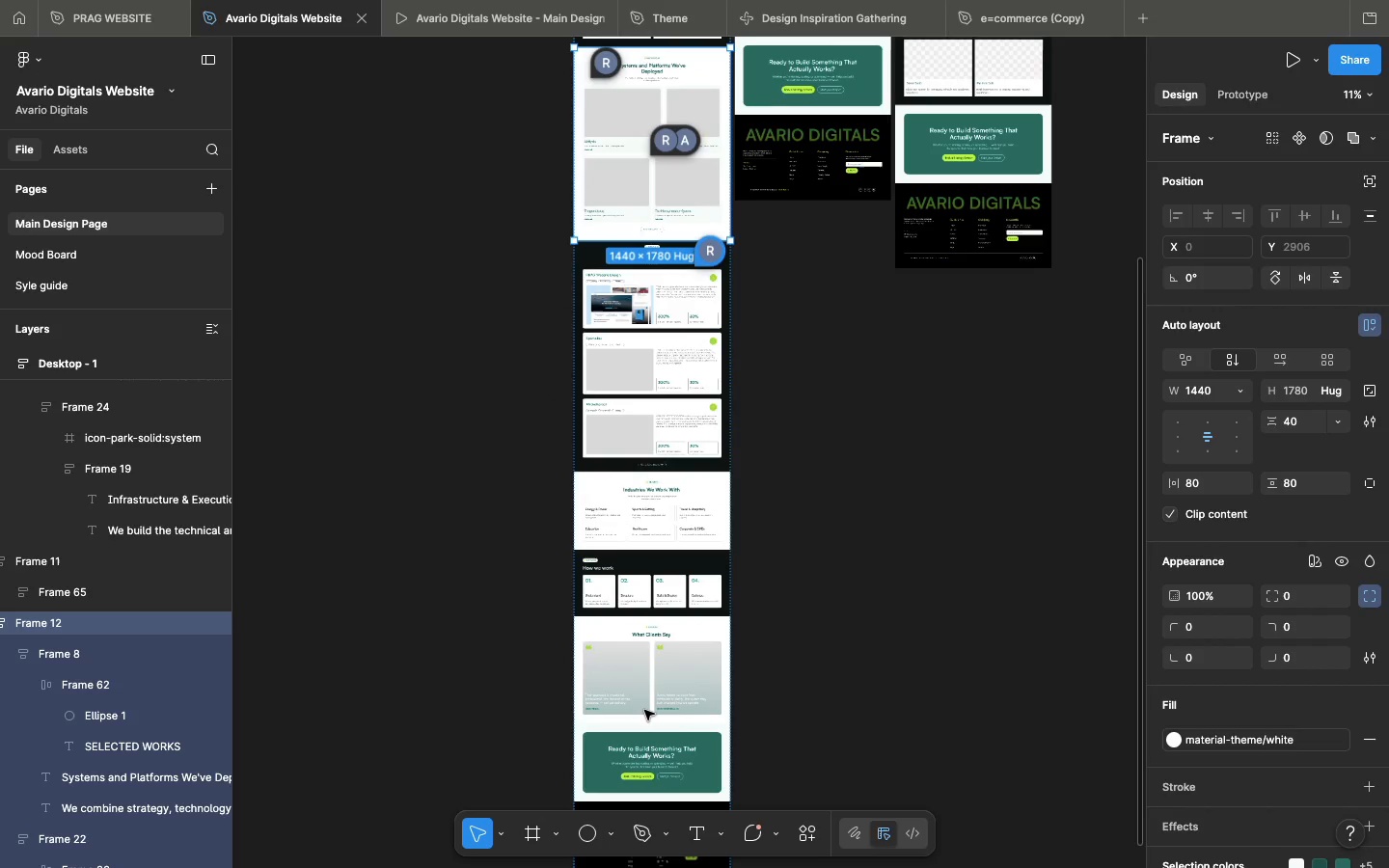 
double_click([644, 710])
 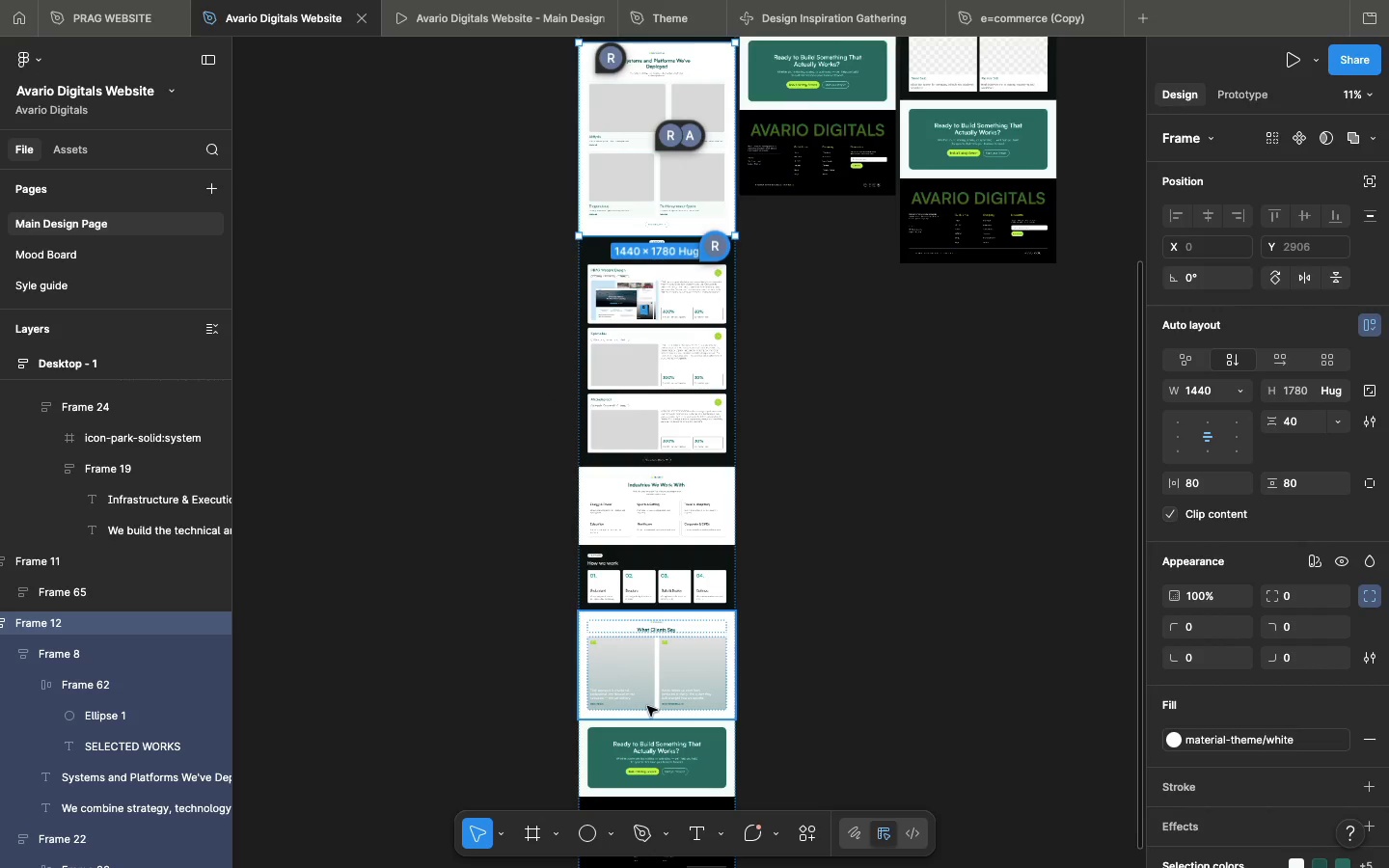 
double_click([647, 706])
 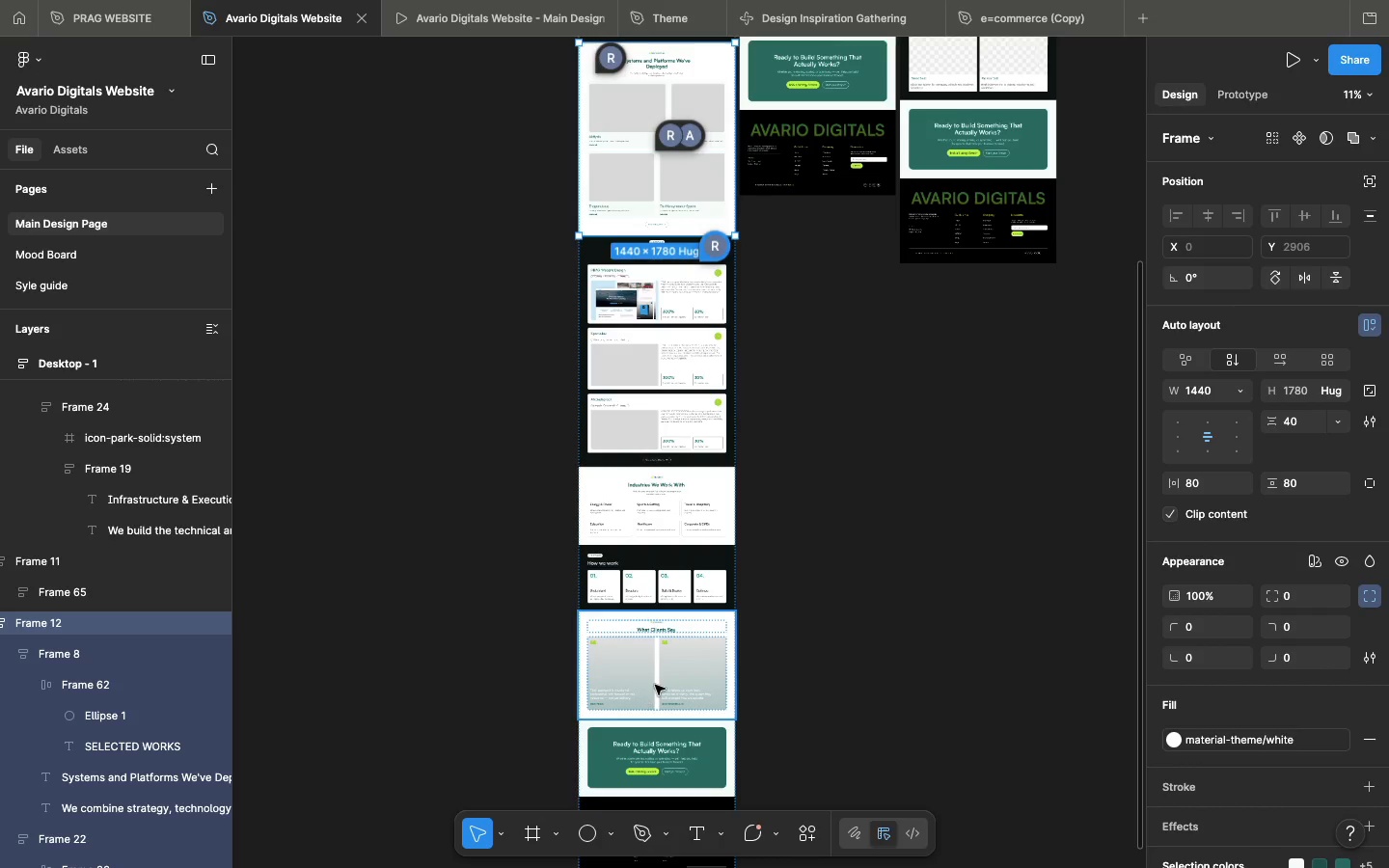 
double_click([655, 685])
 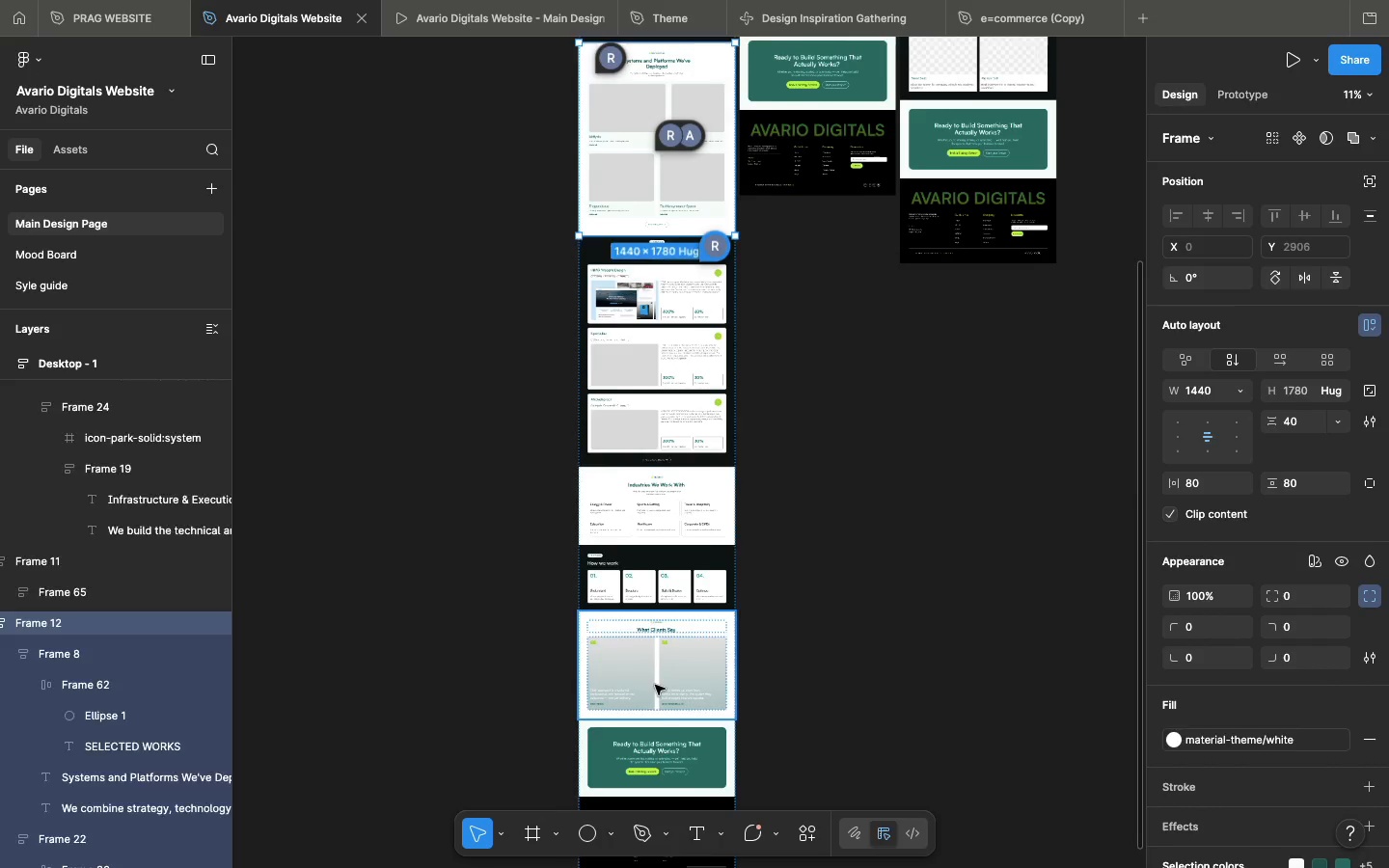 
left_click_drag(start_coordinate=[655, 685], to_coordinate=[995, 283])
 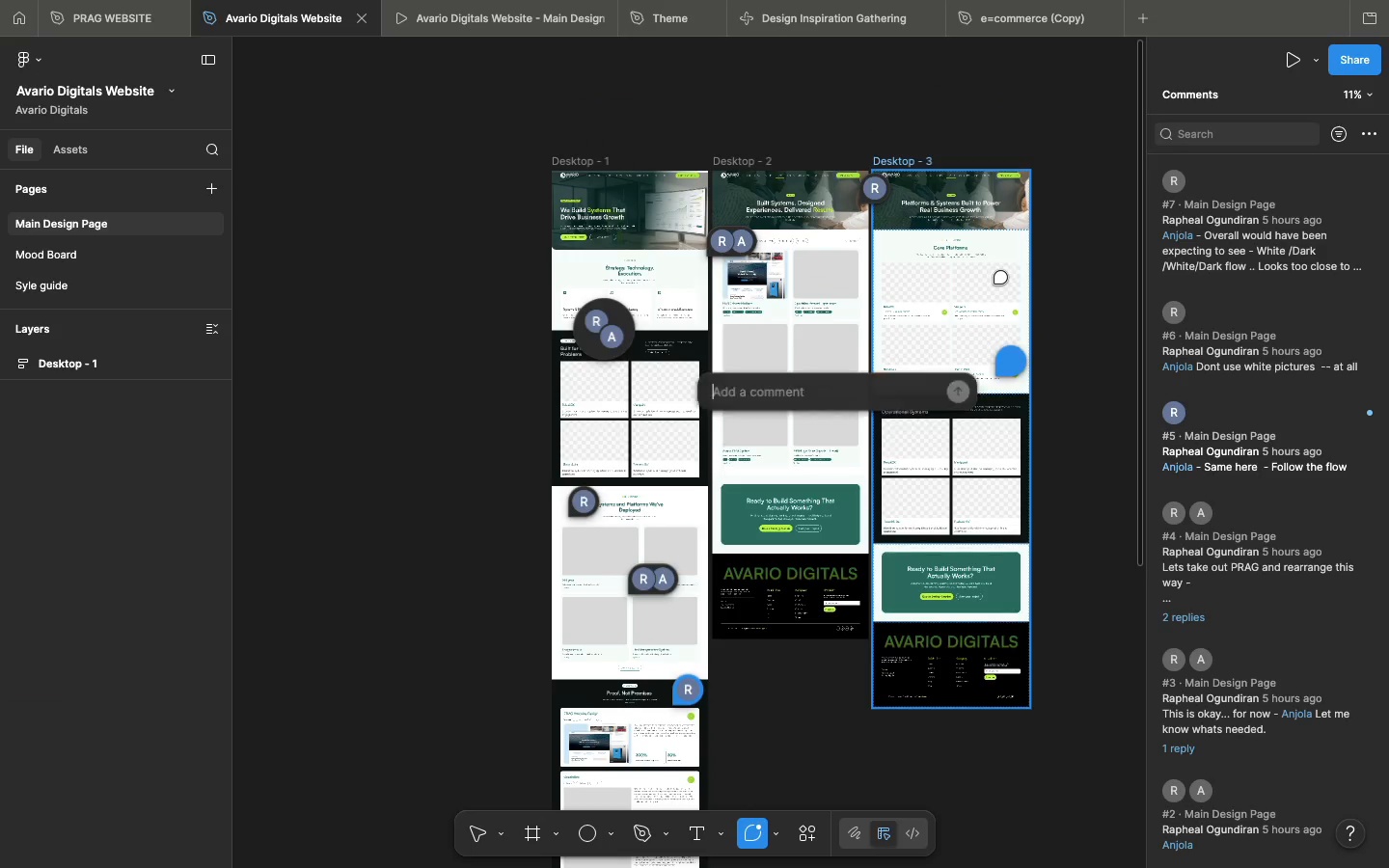 
key(Meta+C)
 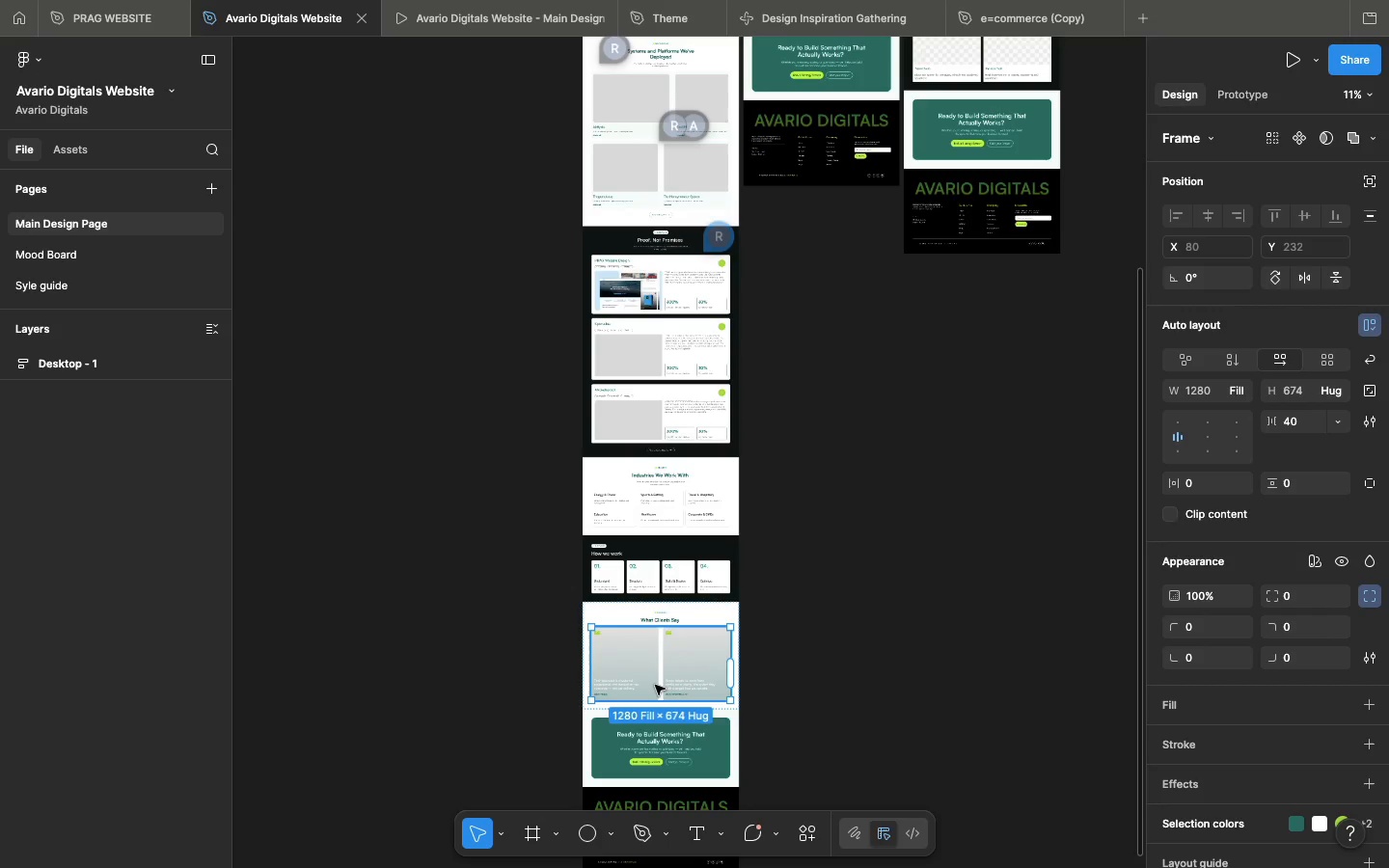 
key(Meta+CommandLeft)
 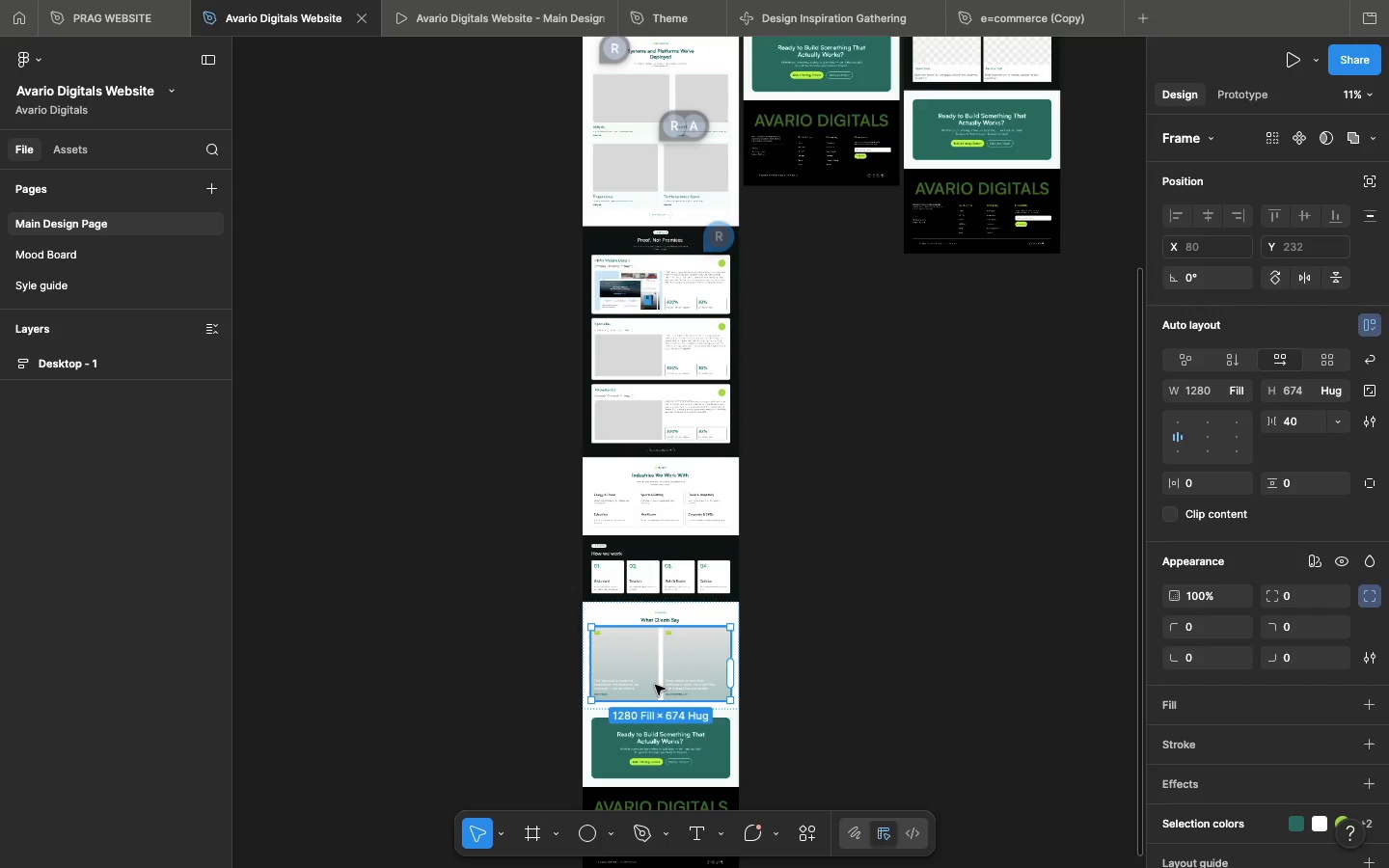 
key(Meta+C)
 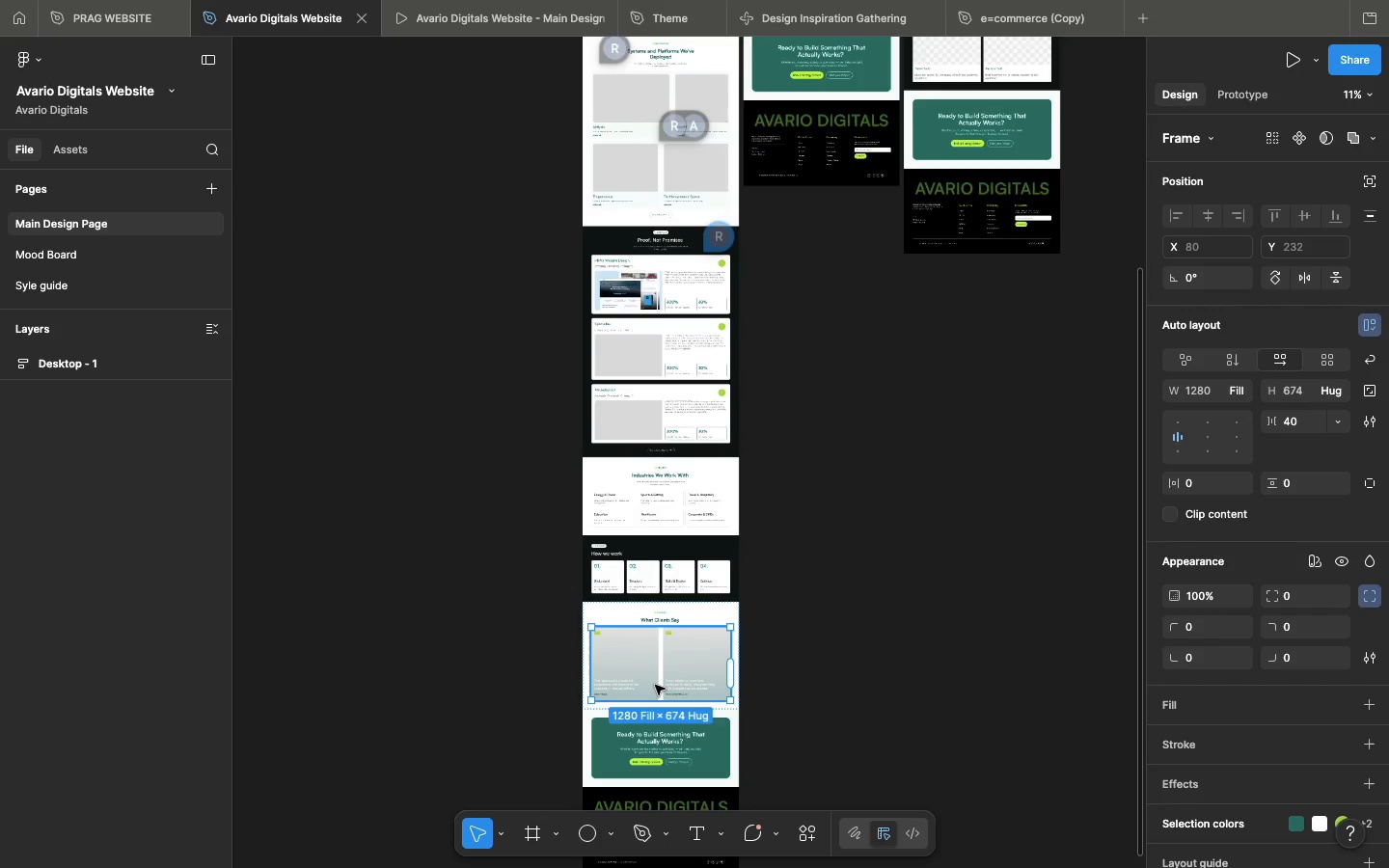 
key(C)
 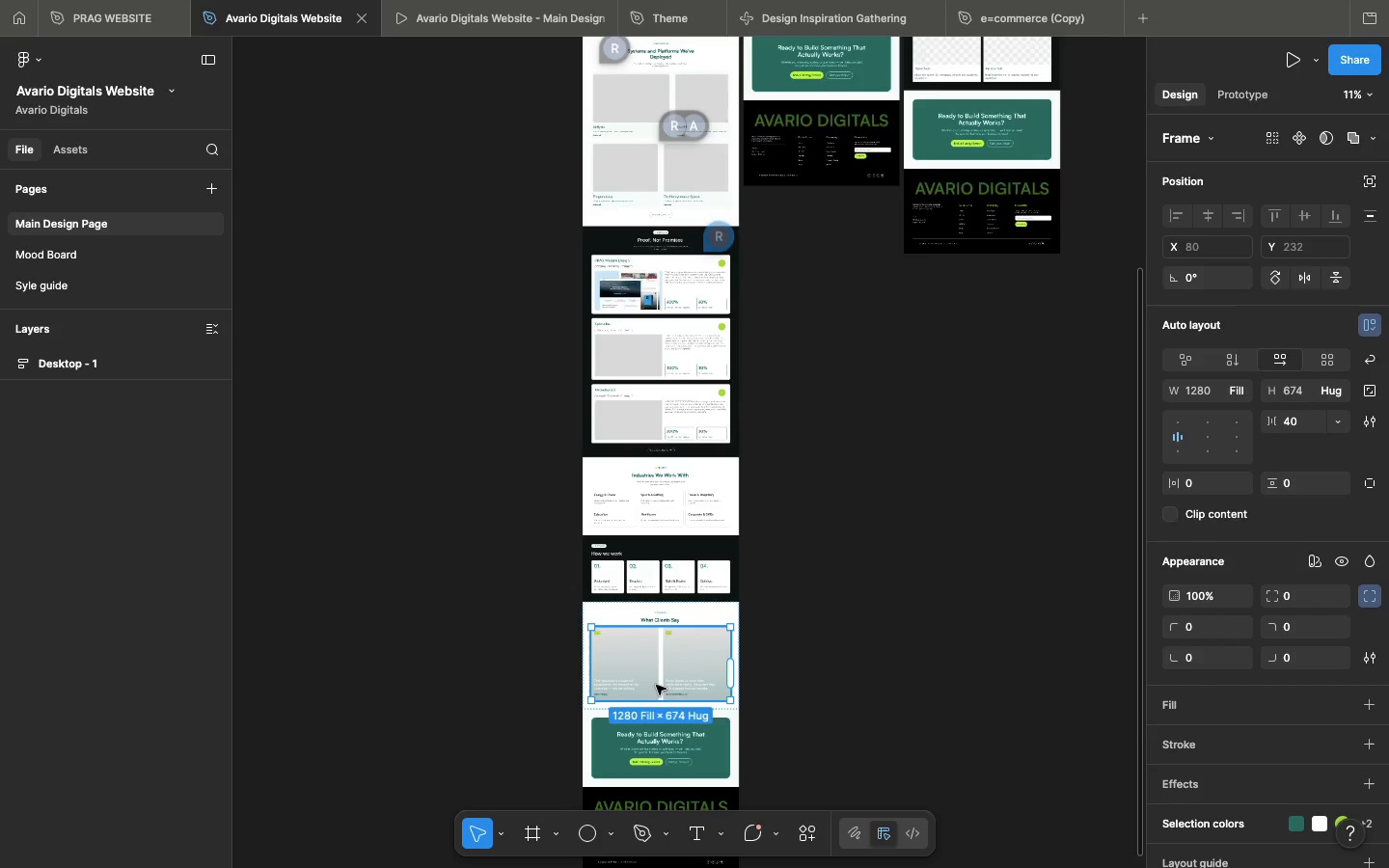 
key(Meta+CommandLeft)
 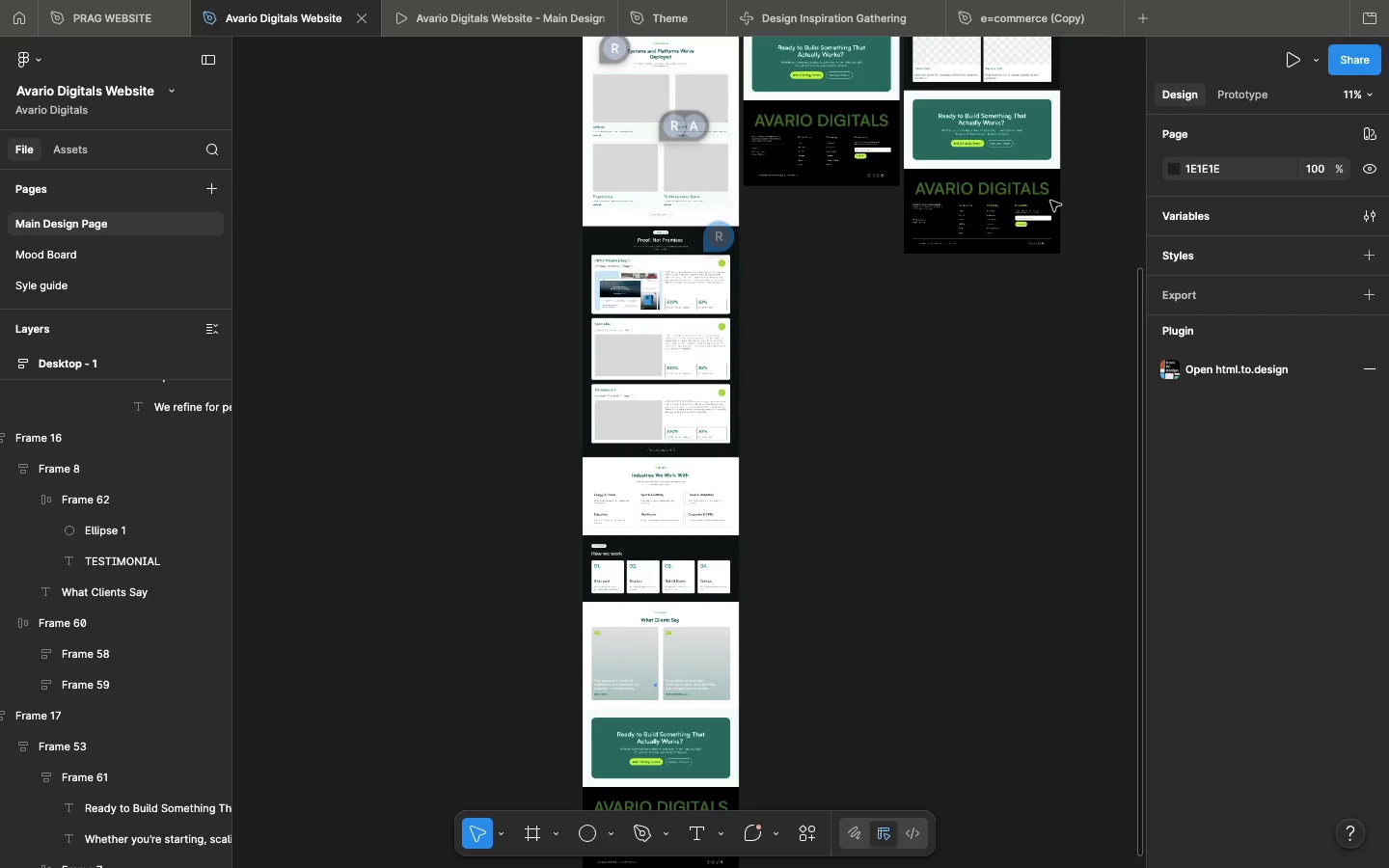 
scroll: coordinate [1050, 201], scroll_direction: up, amount: 69.0
 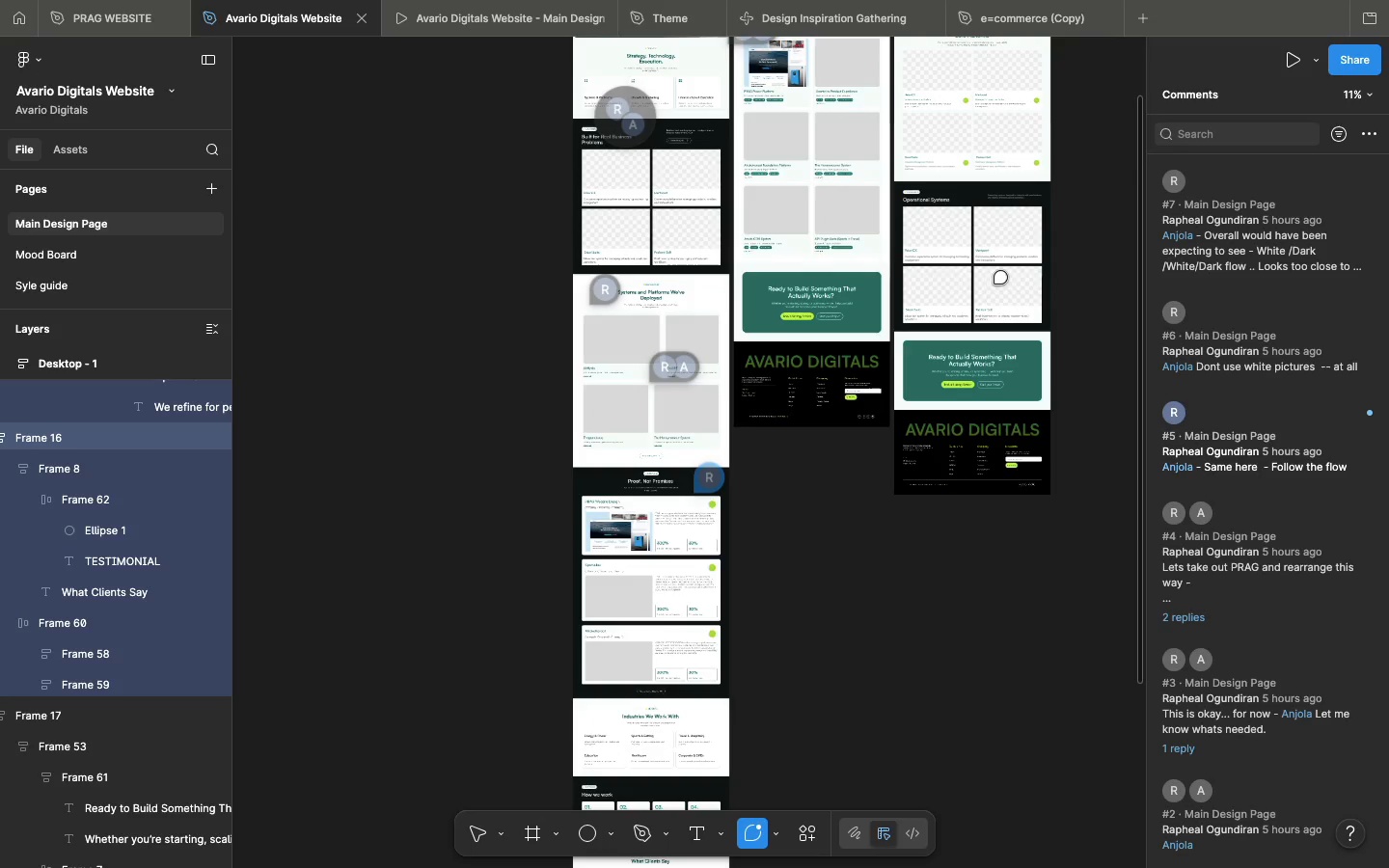 
double_click([995, 283])
 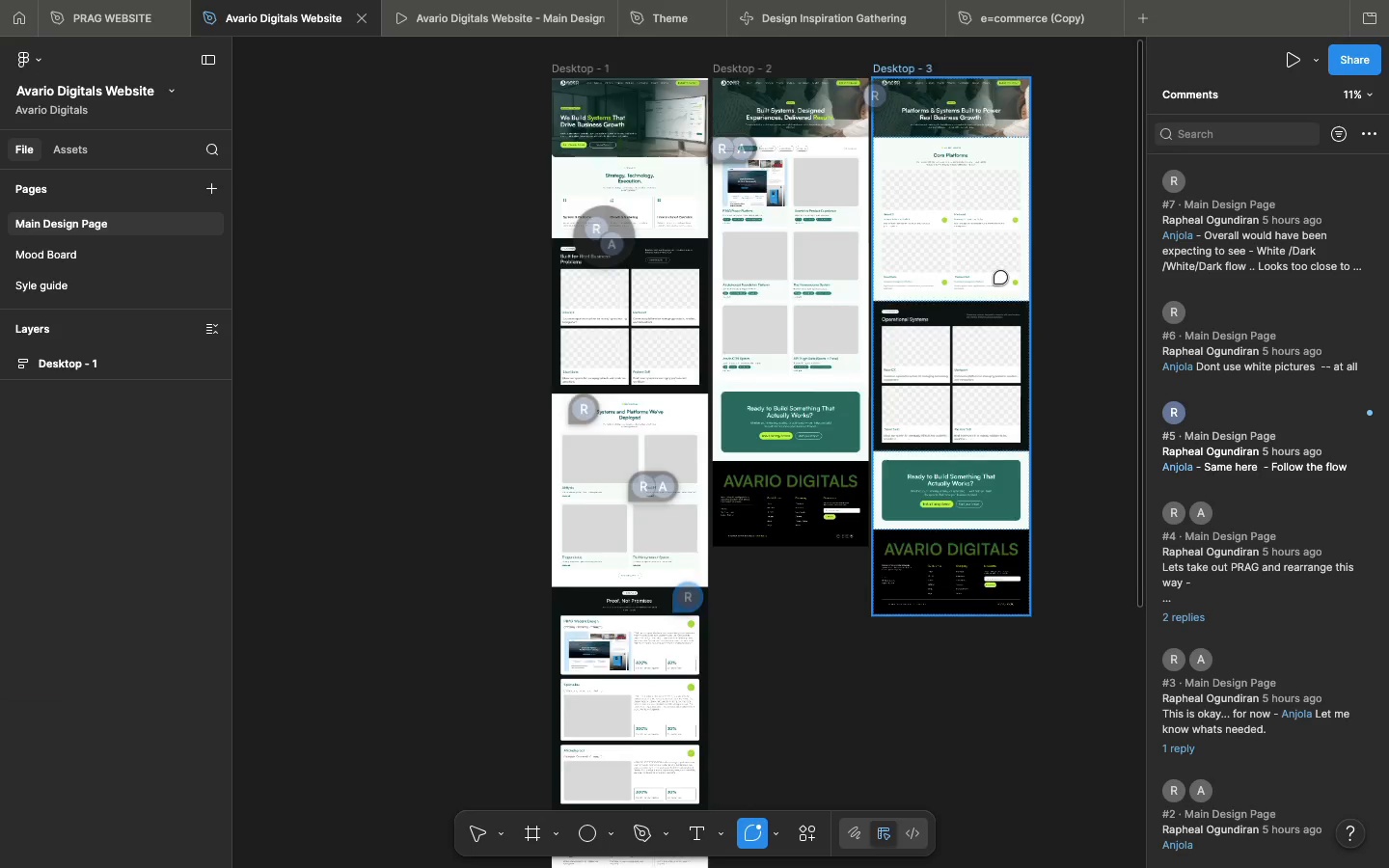 
triple_click([995, 283])
 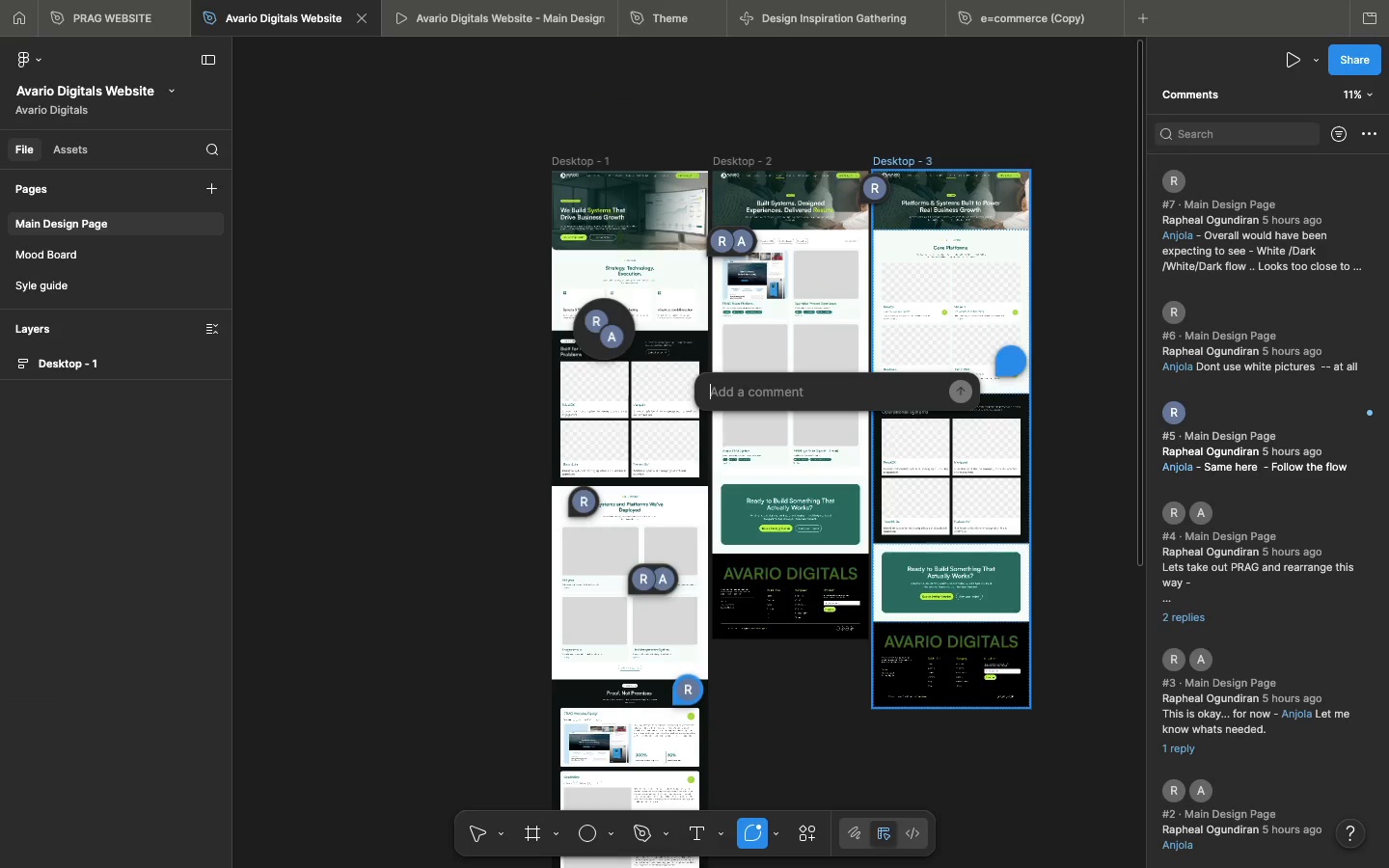 
key(V)
 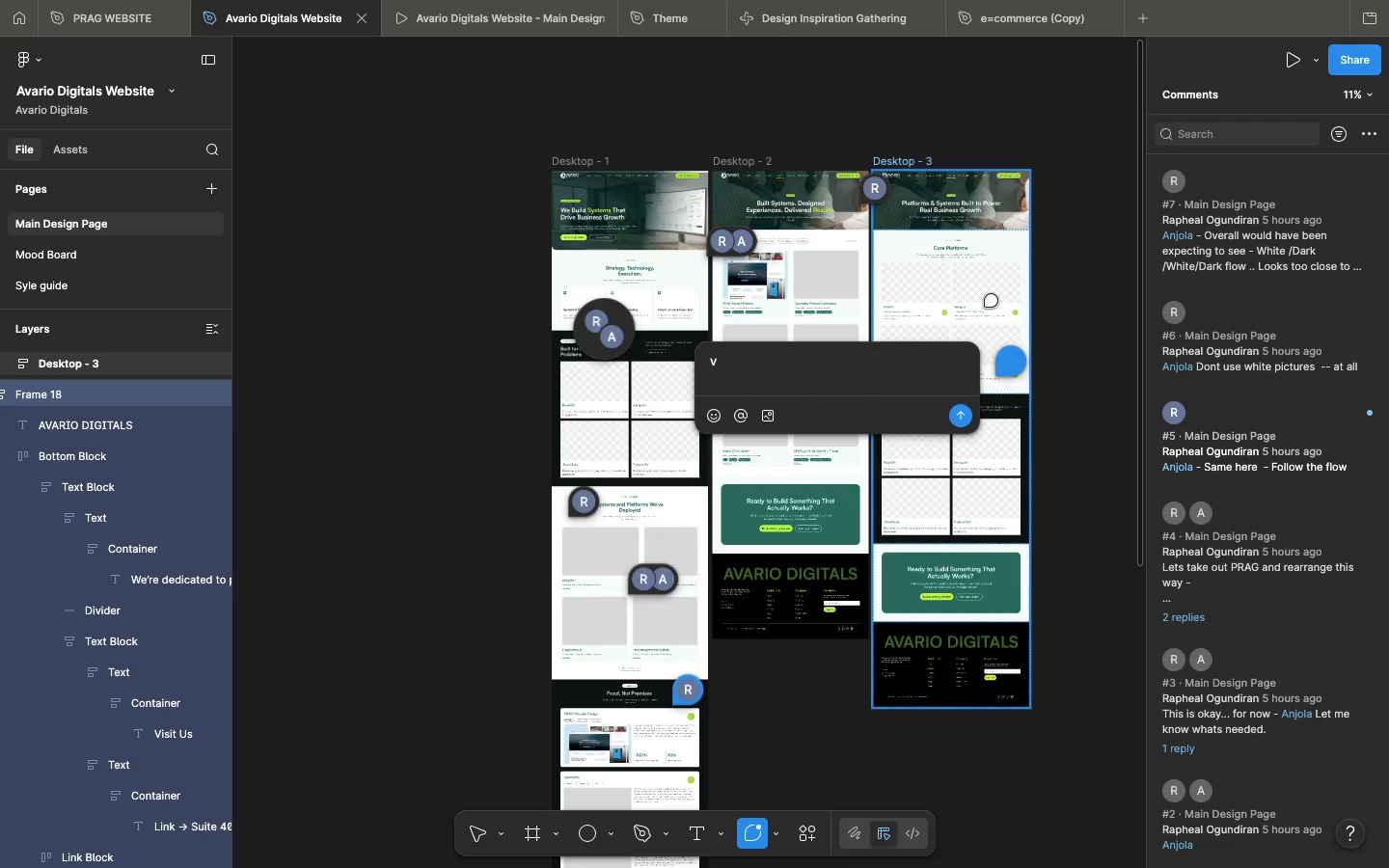 
key(Backspace)
 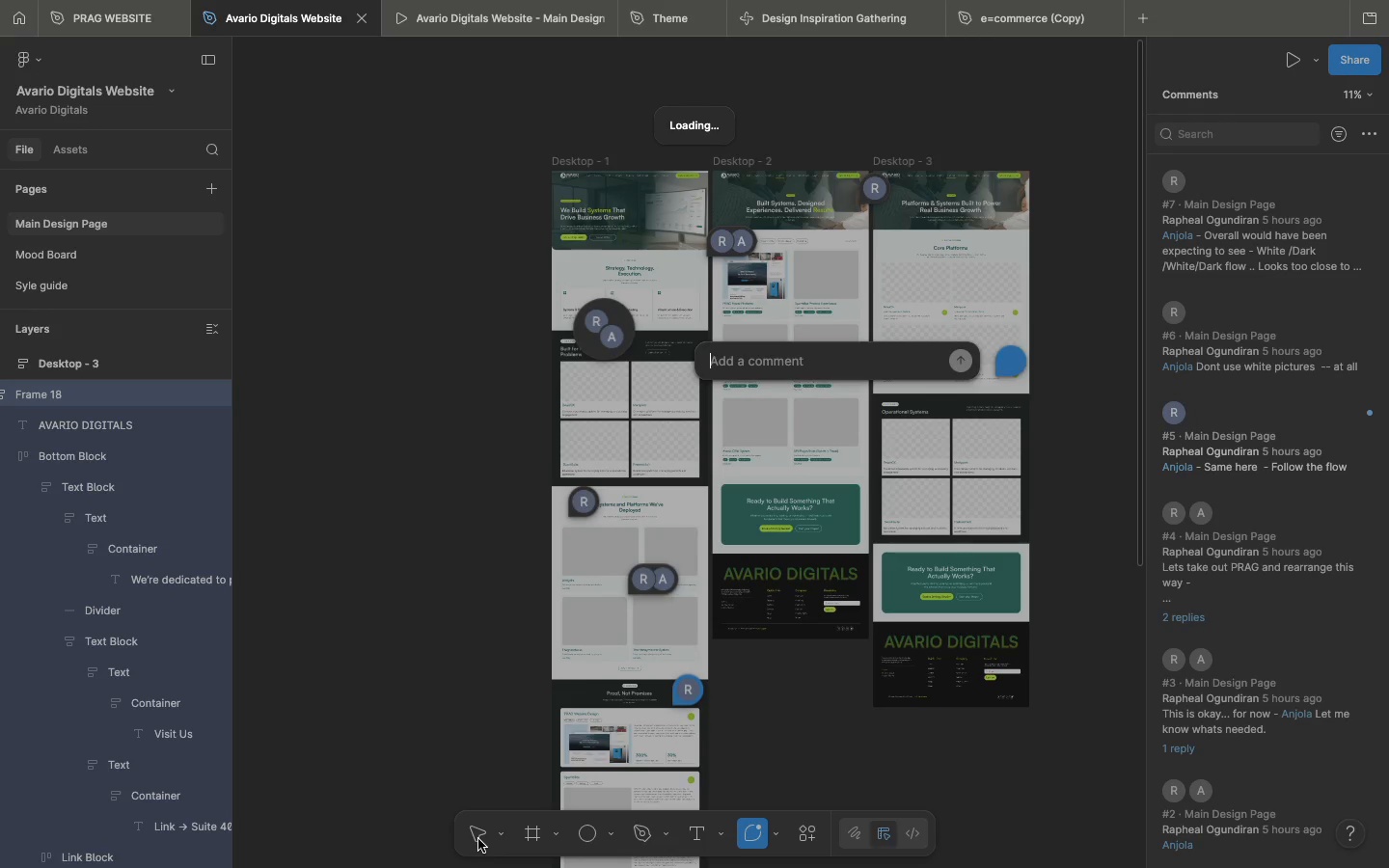 
left_click([478, 839])
 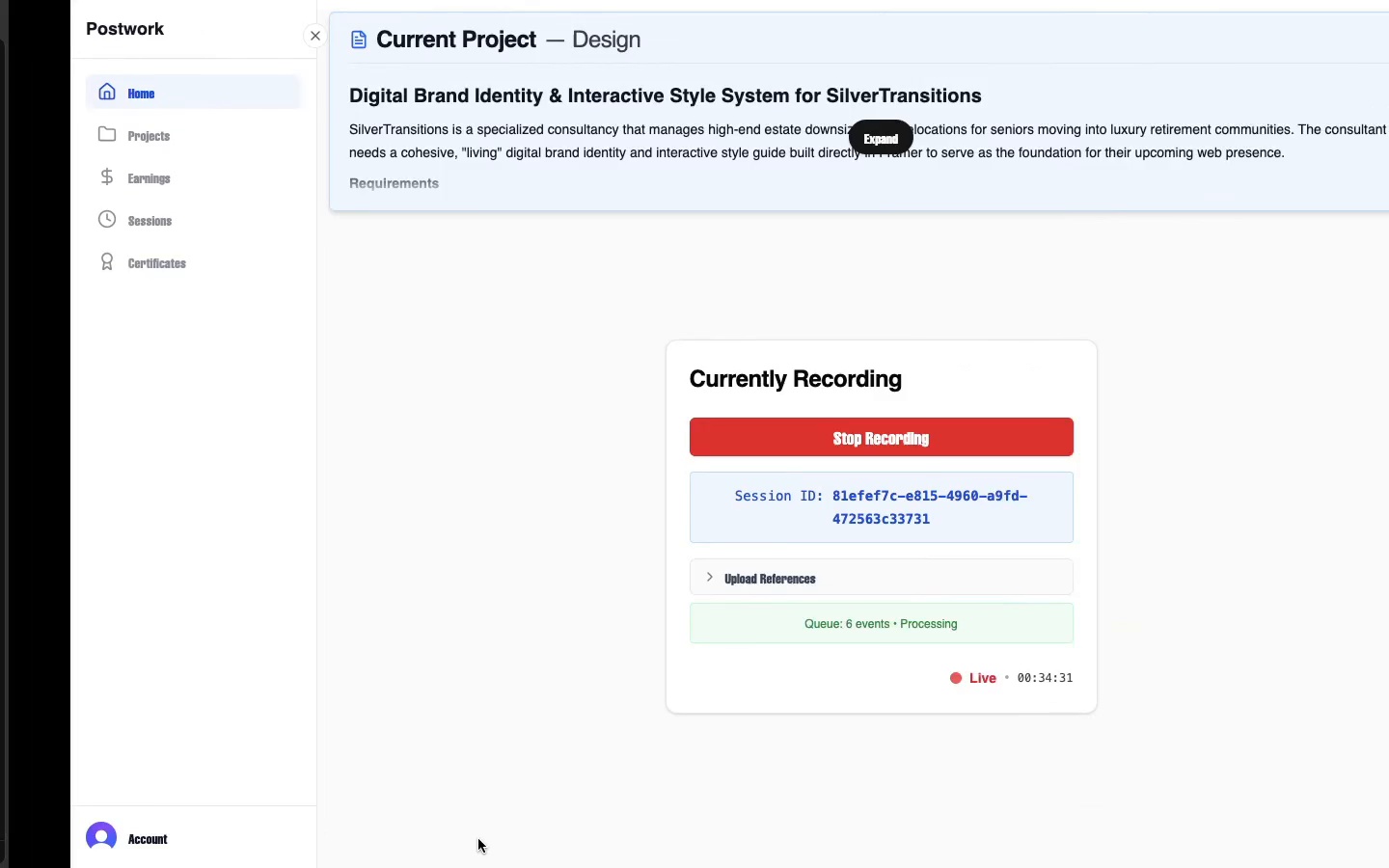 
wait(11.91)
 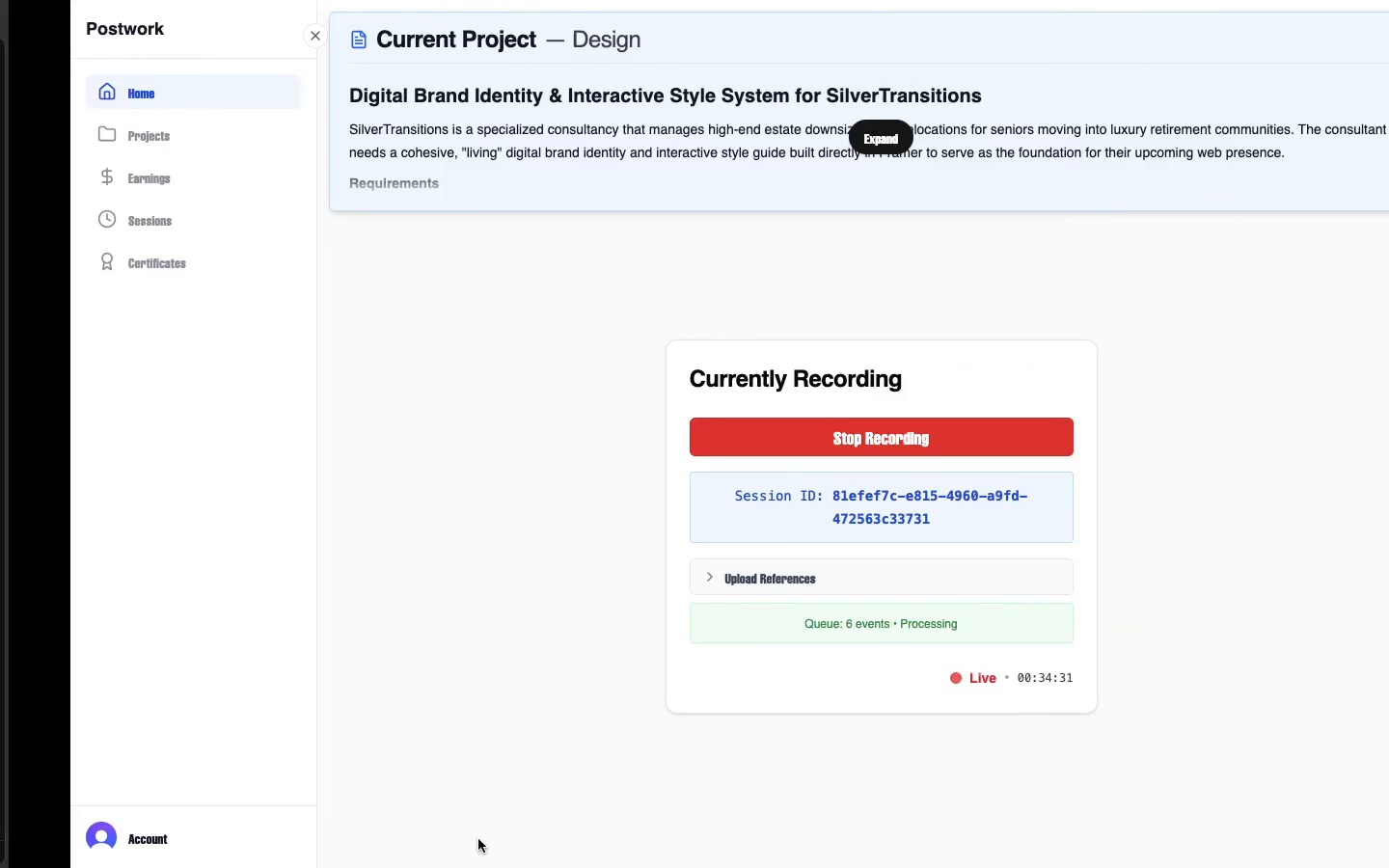 
left_click([679, 328])
 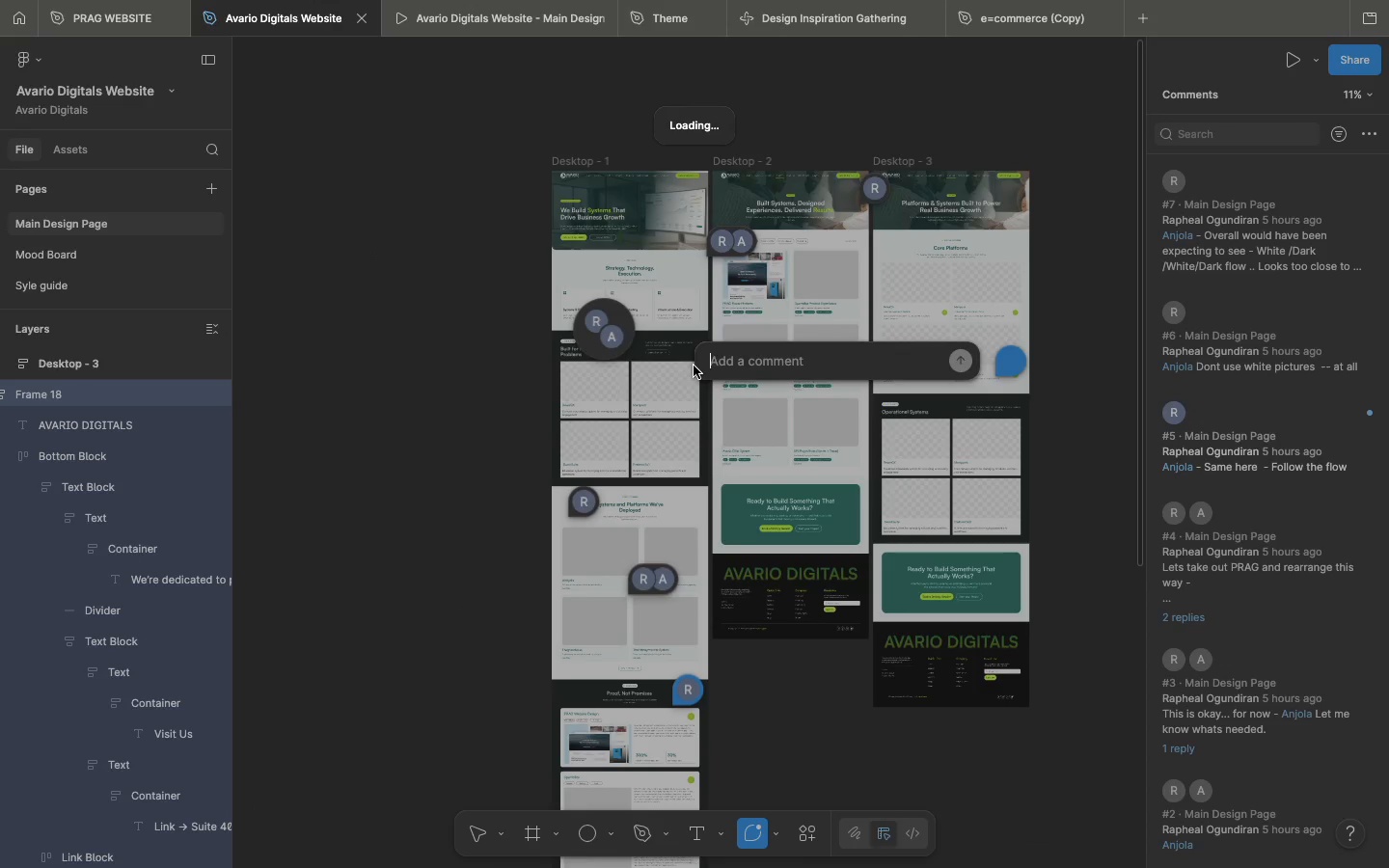 
mouse_move([721, 351])
 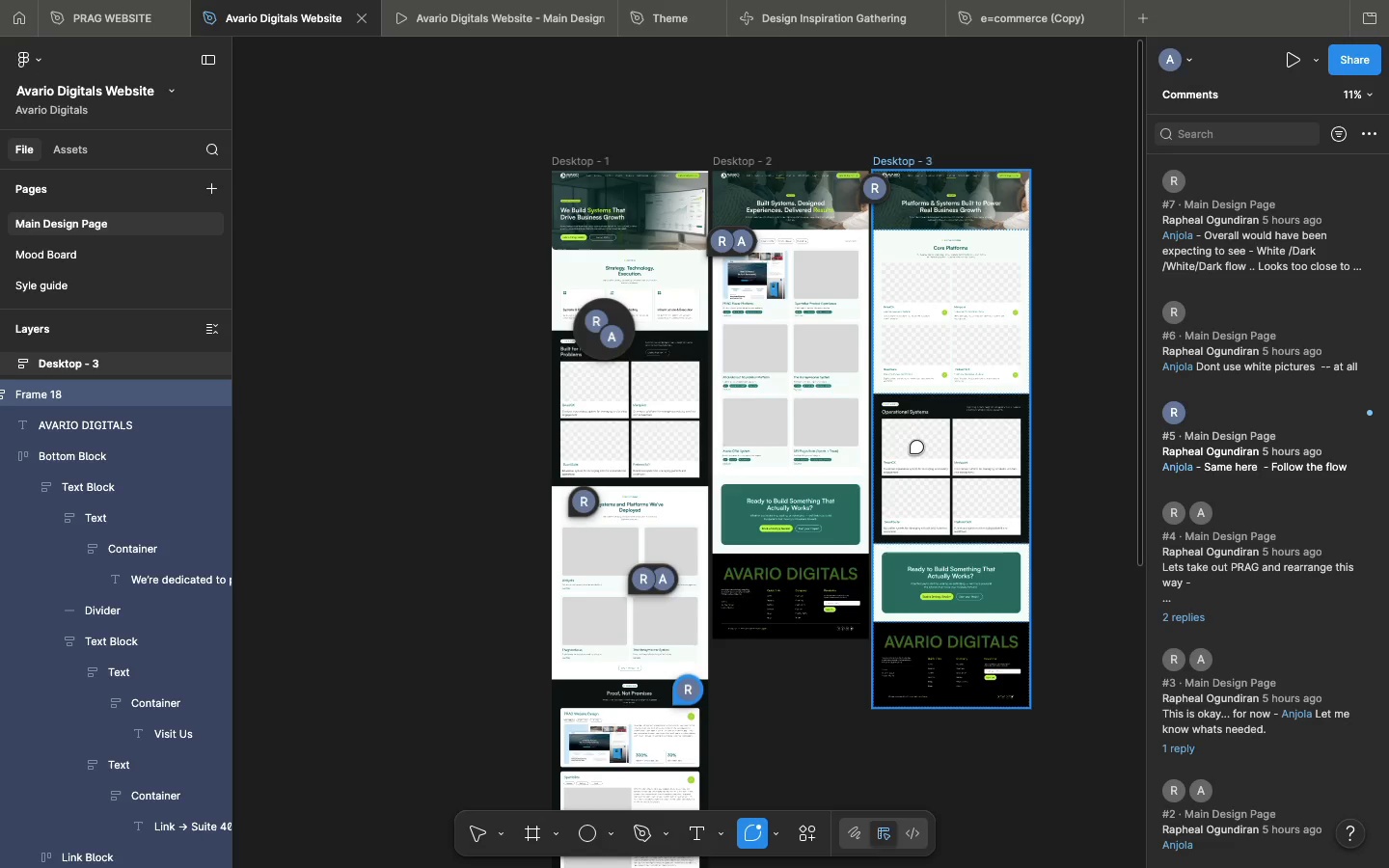 
key(V)
 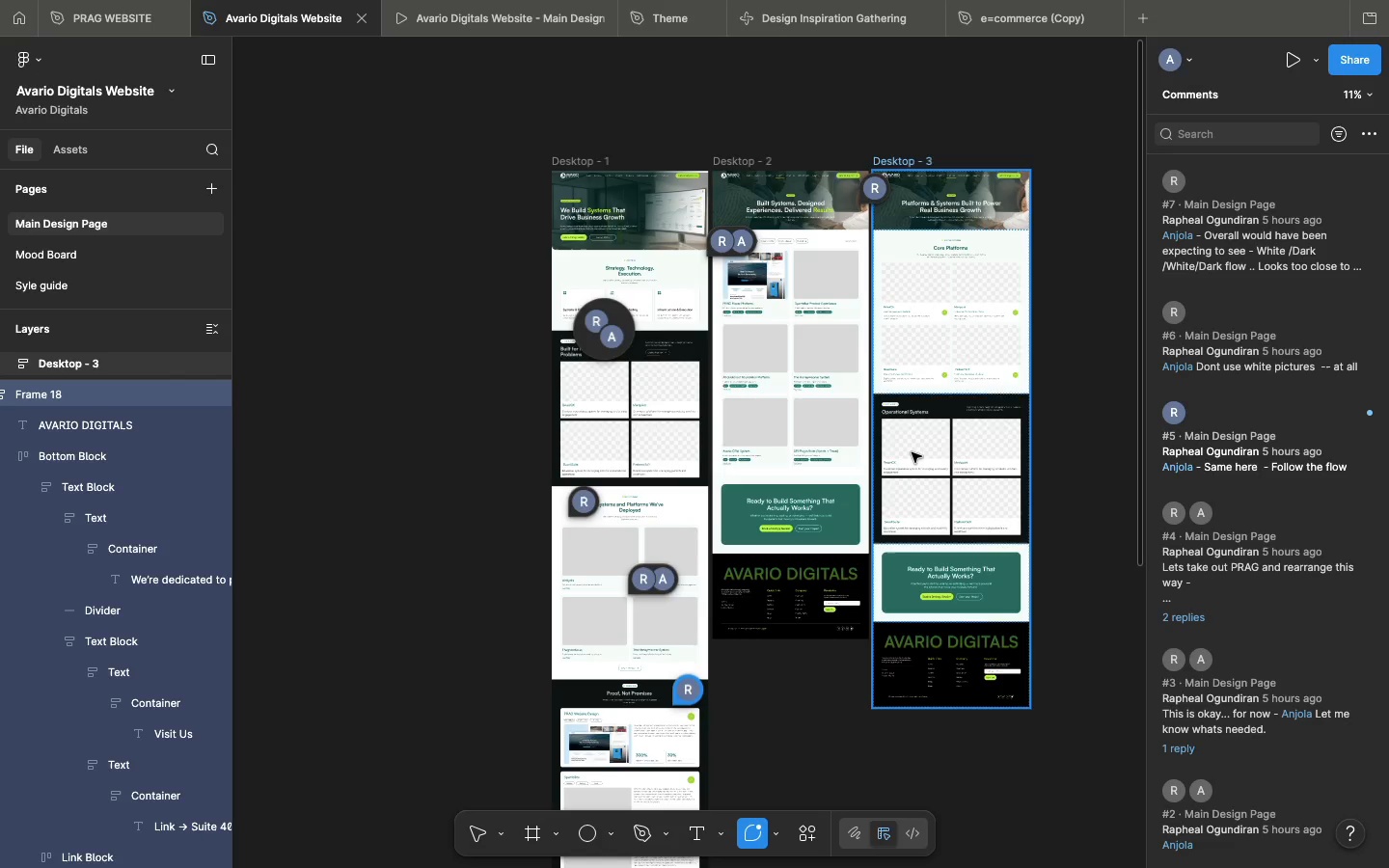 
double_click([912, 452])
 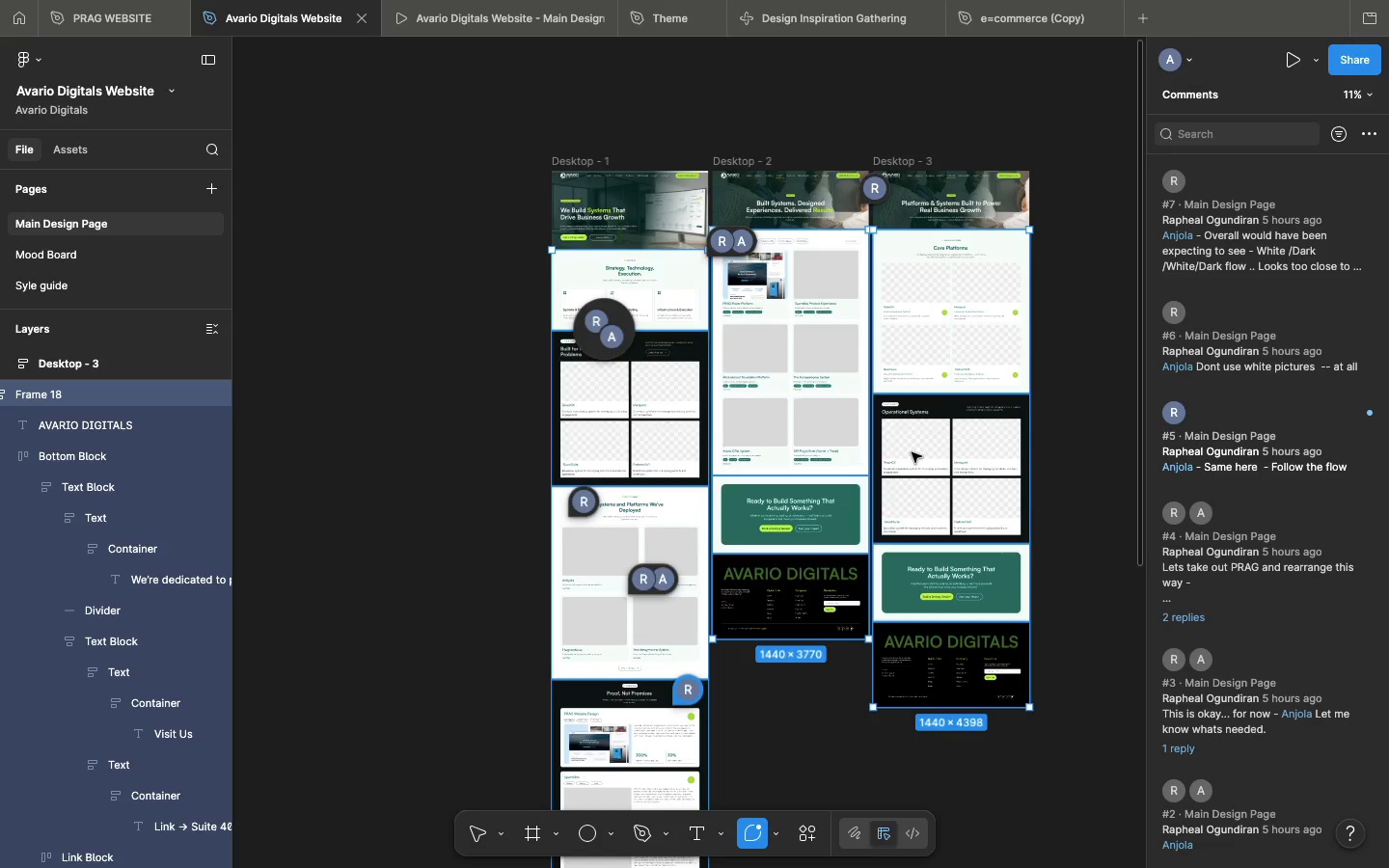 
triple_click([912, 452])
 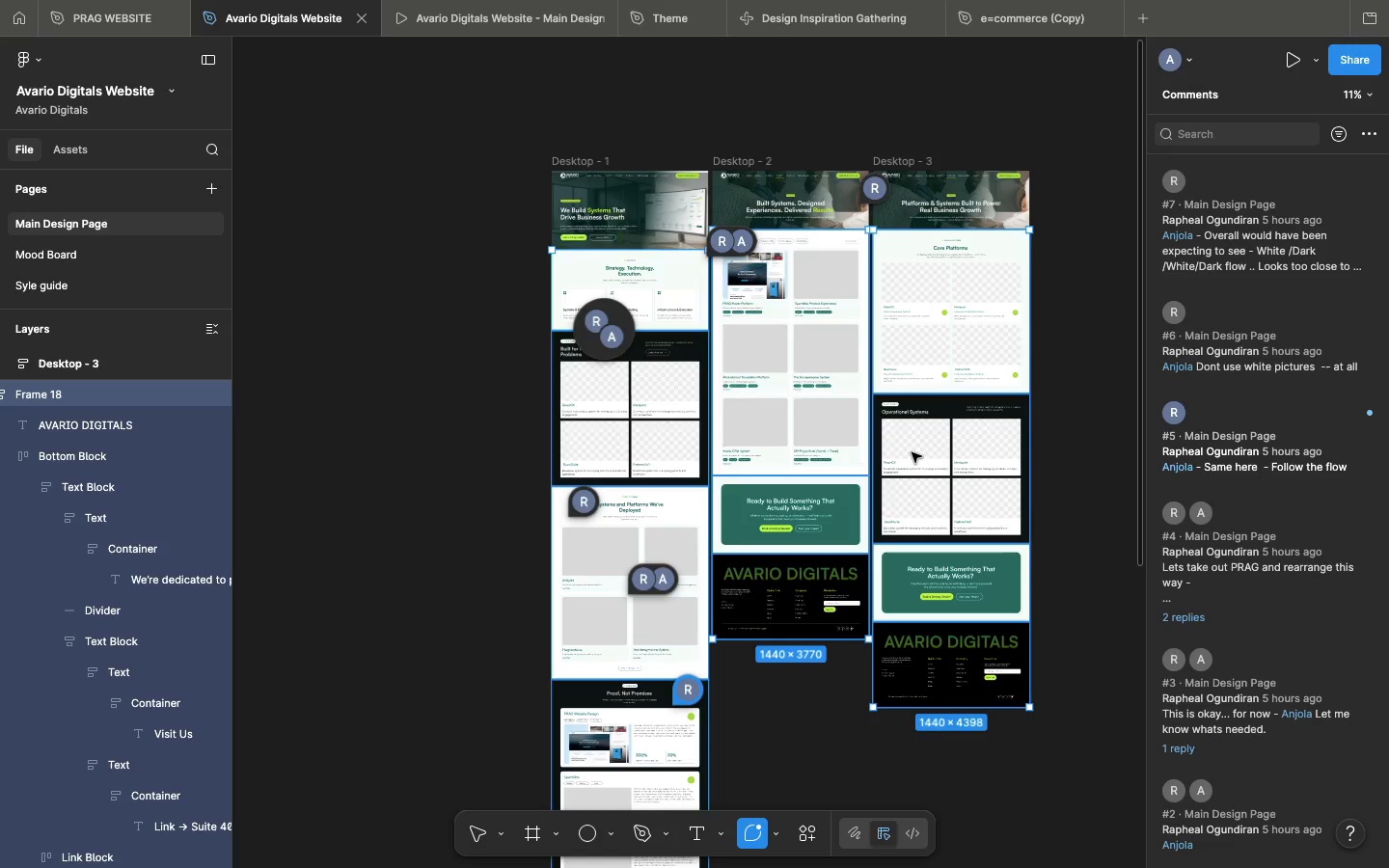 
triple_click([912, 452])
 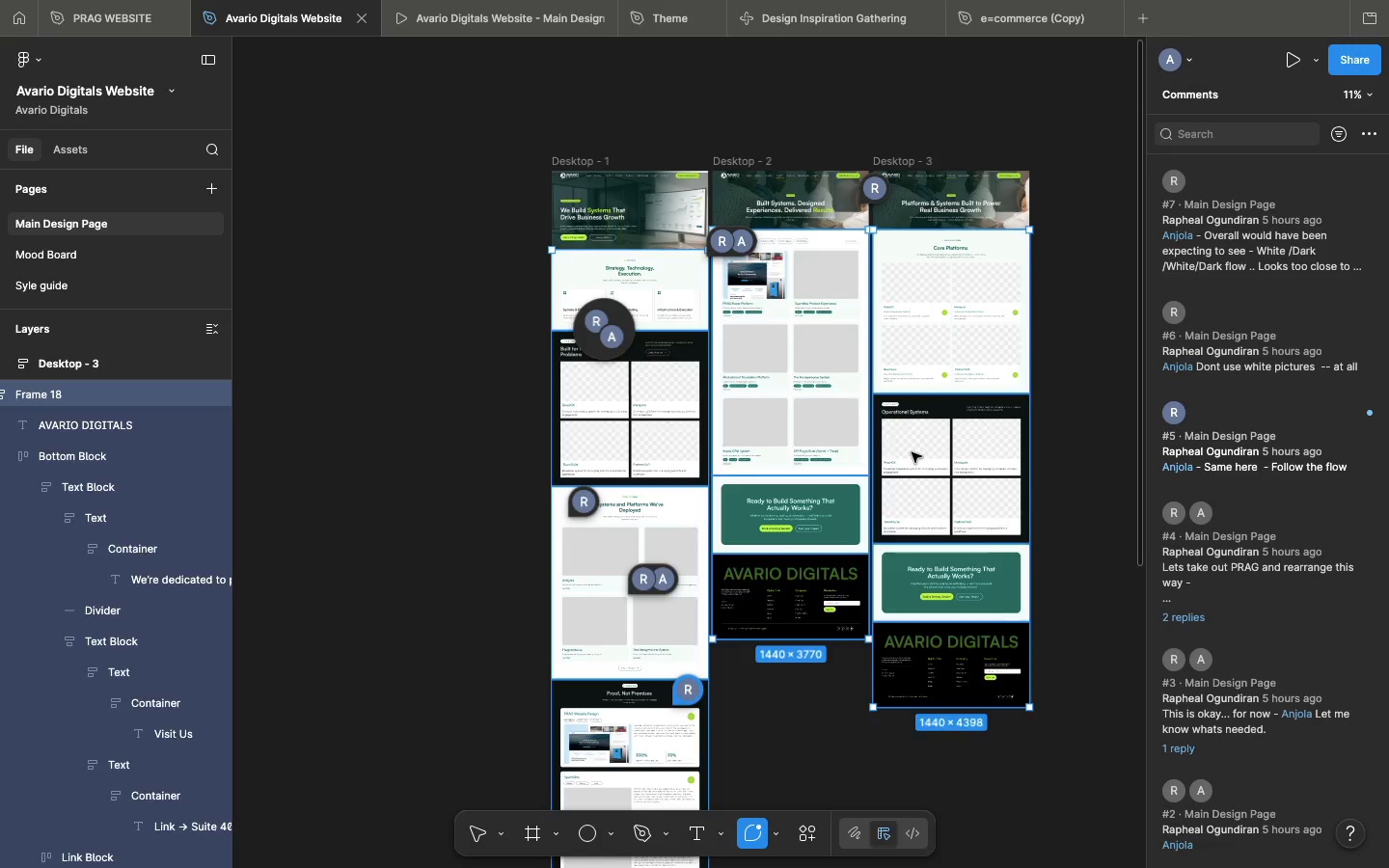 
triple_click([912, 452])
 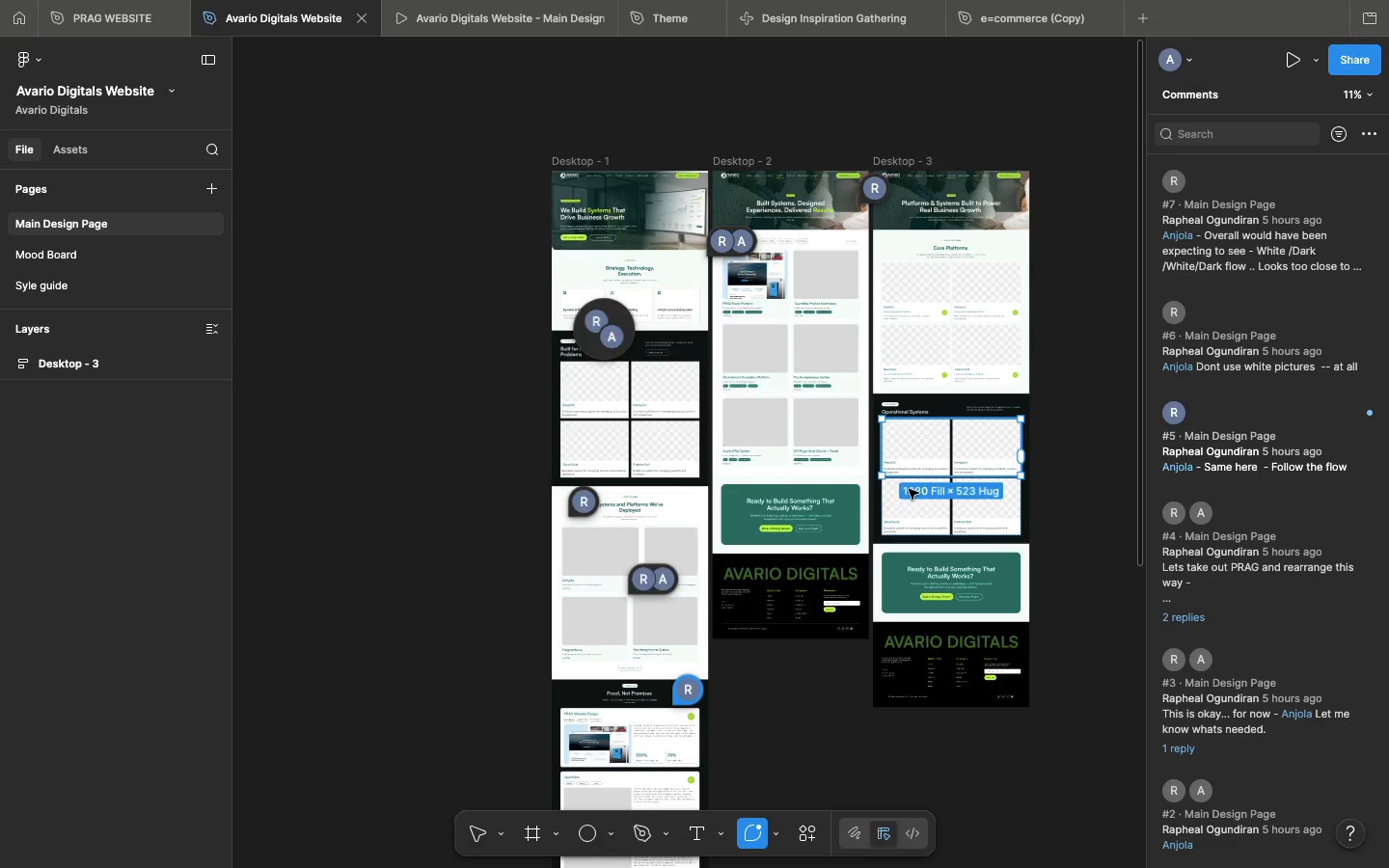 
wait(7.7)
 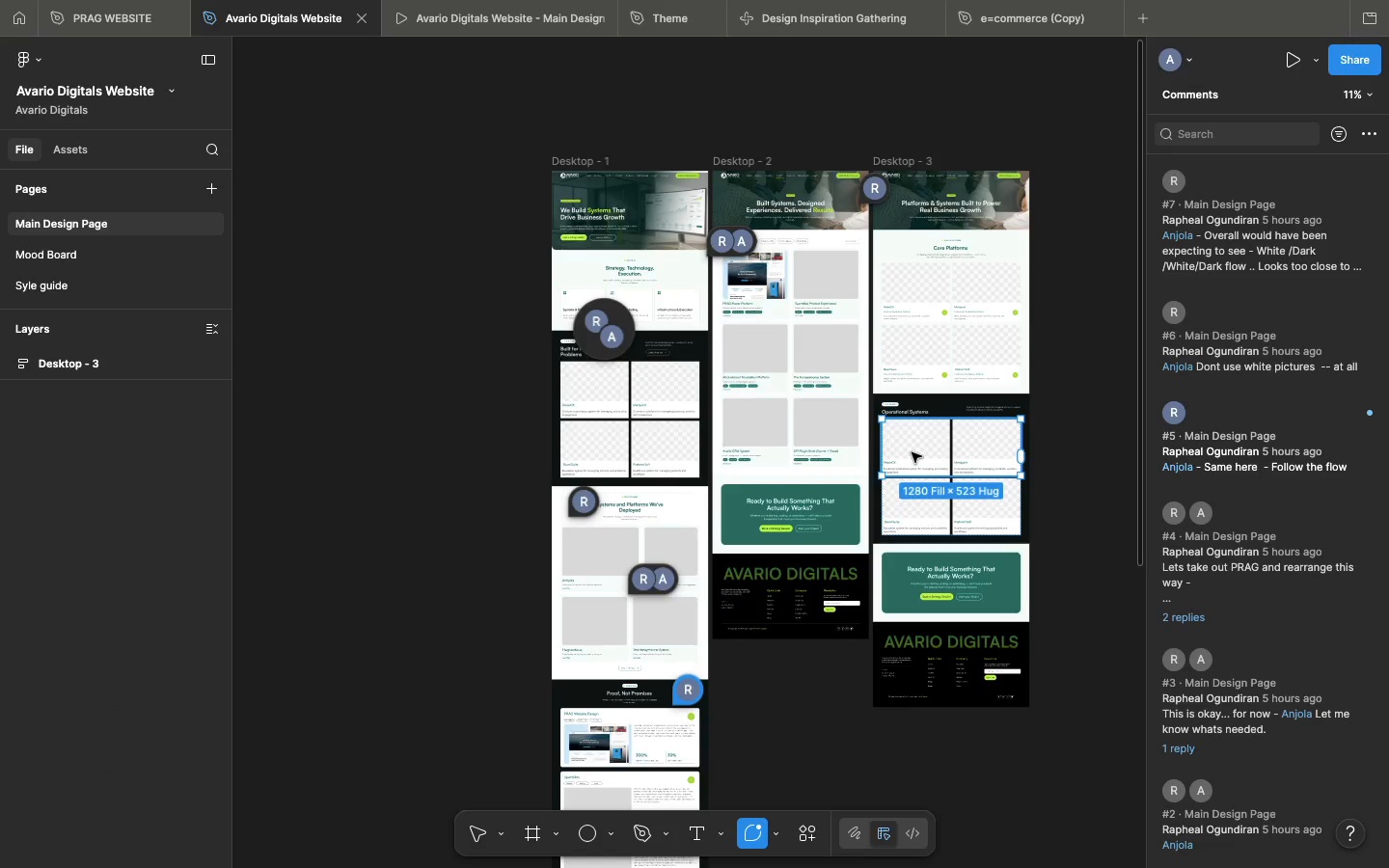 
left_click([913, 496])
 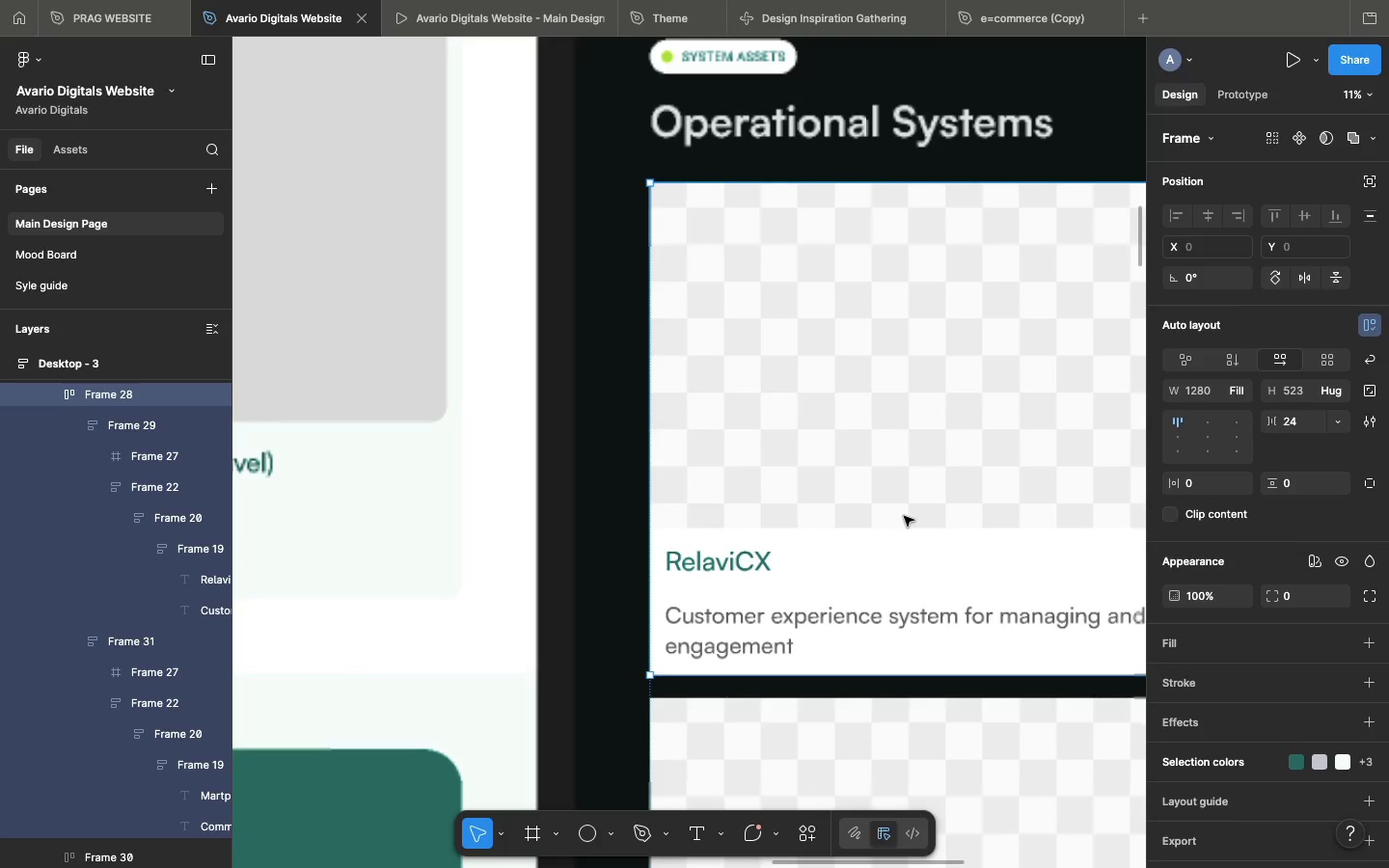 
mouse_move([906, 524])
 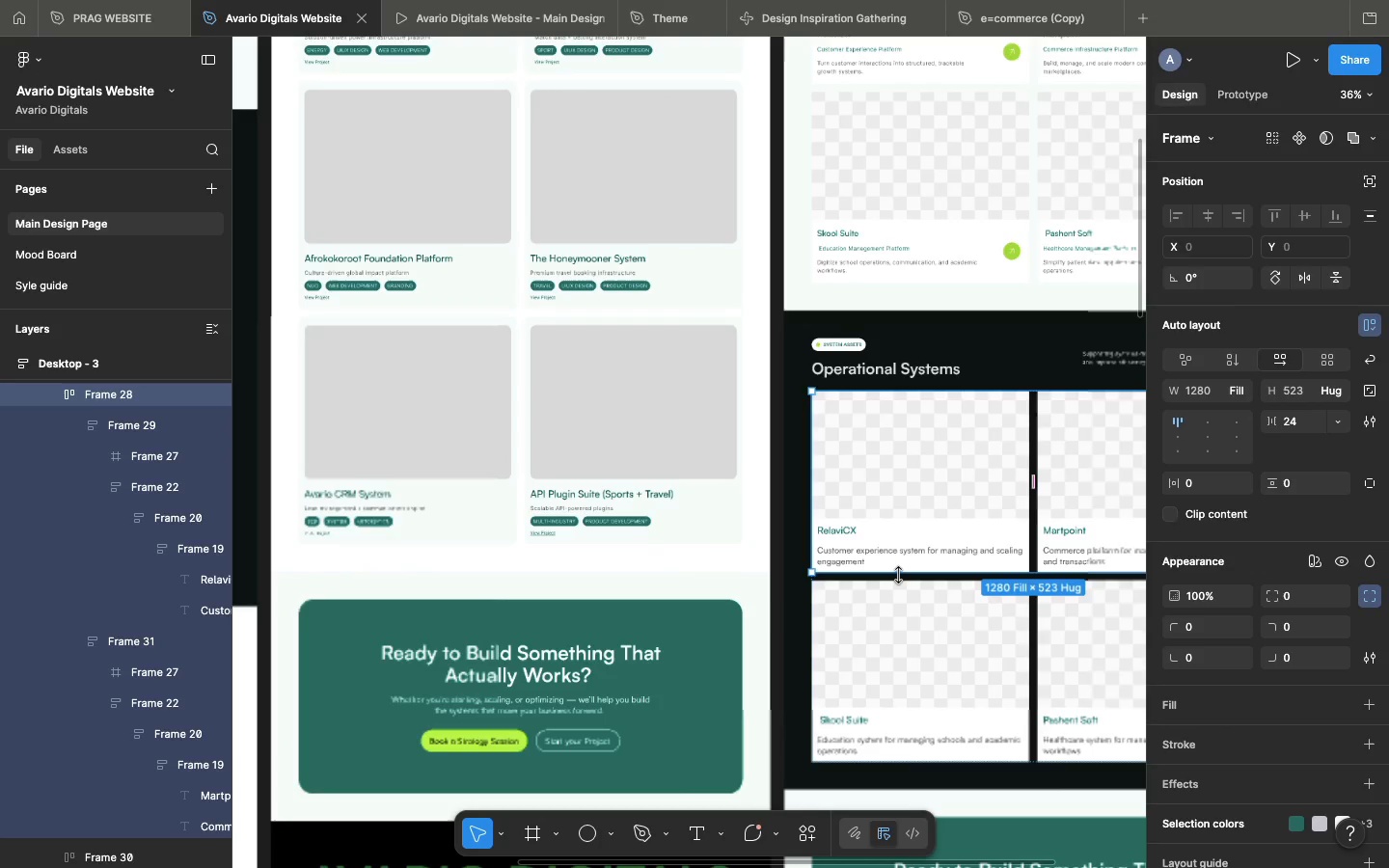 
left_click([898, 575])
 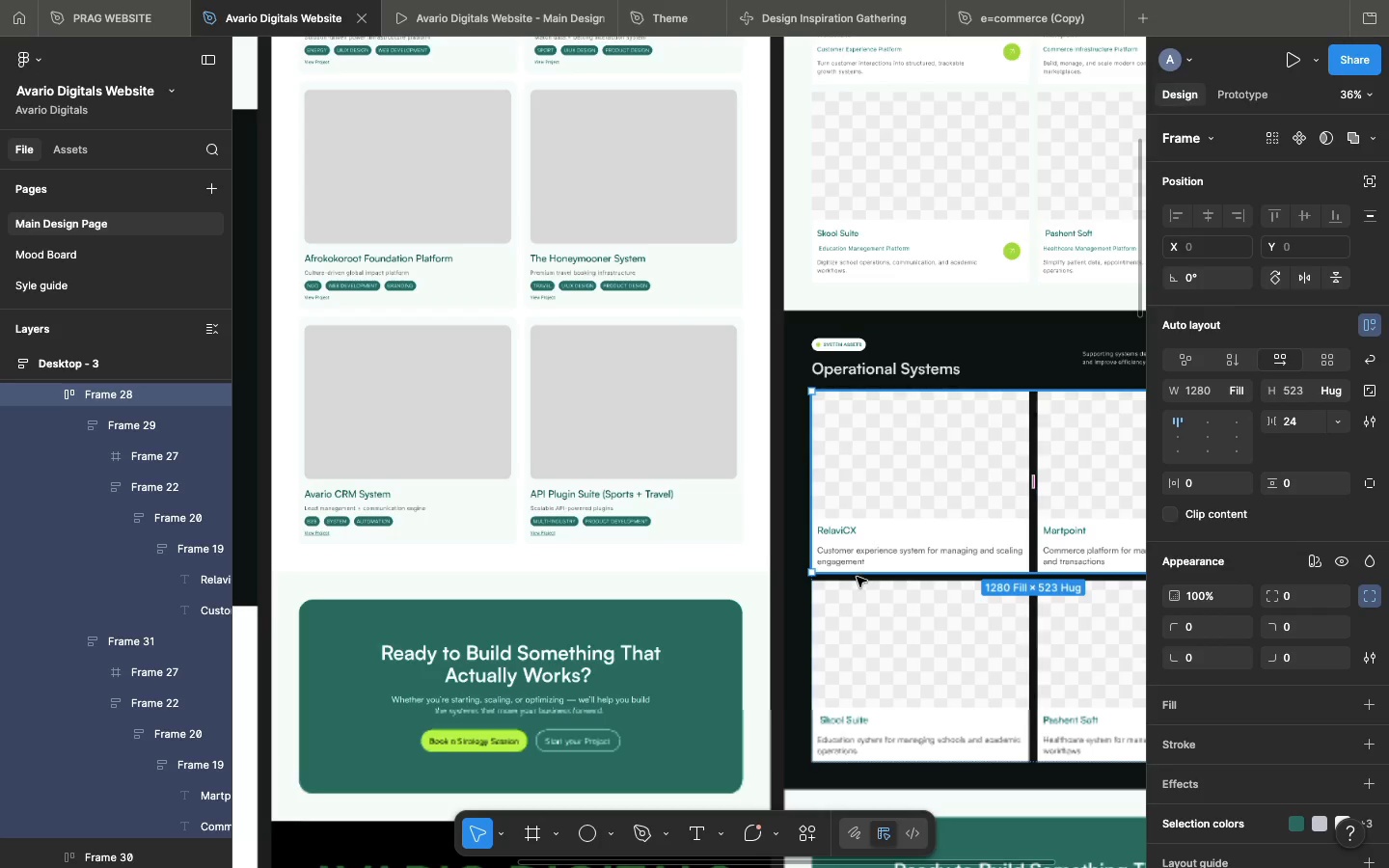 
left_click([857, 577])
 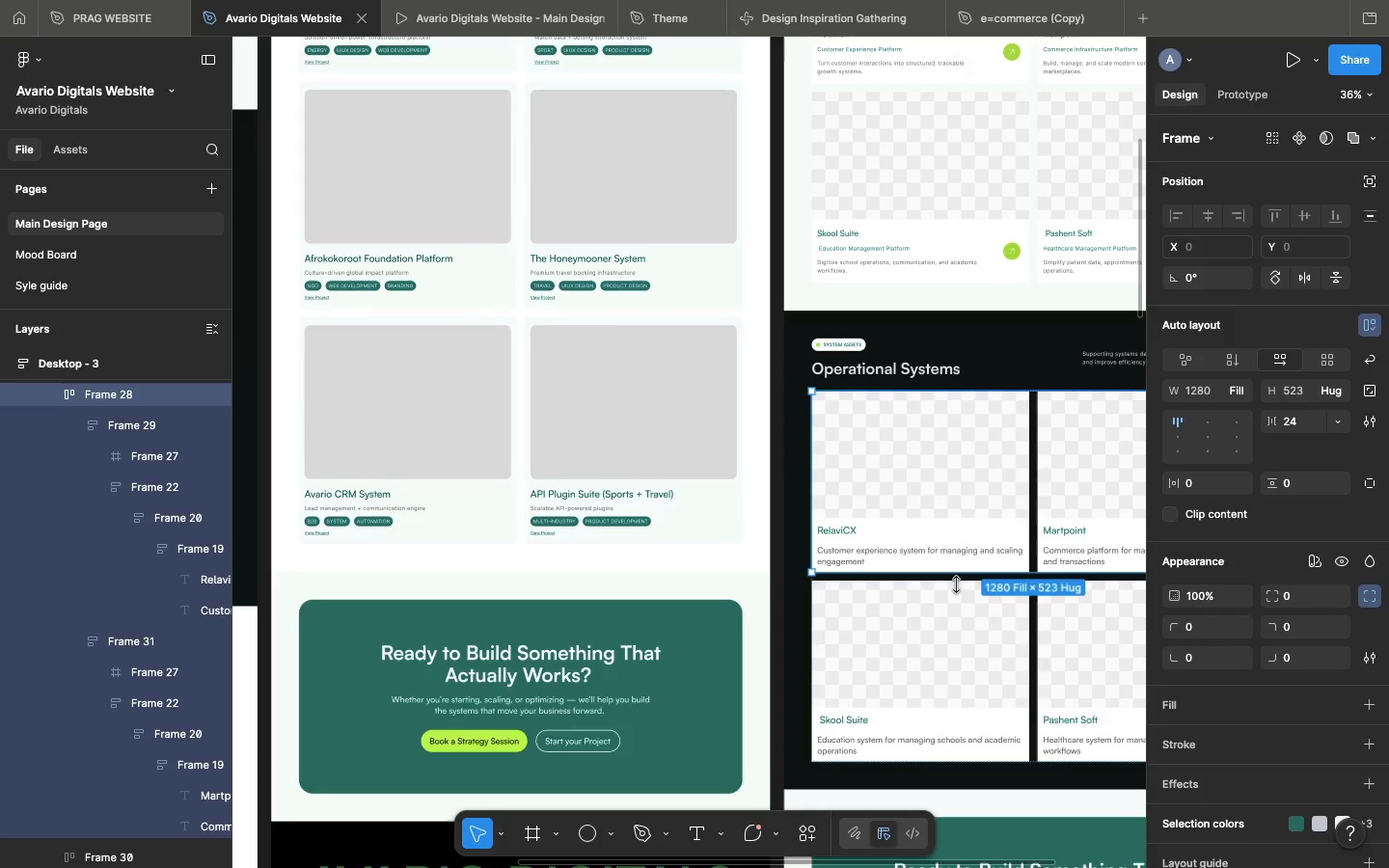 
wait(7.77)
 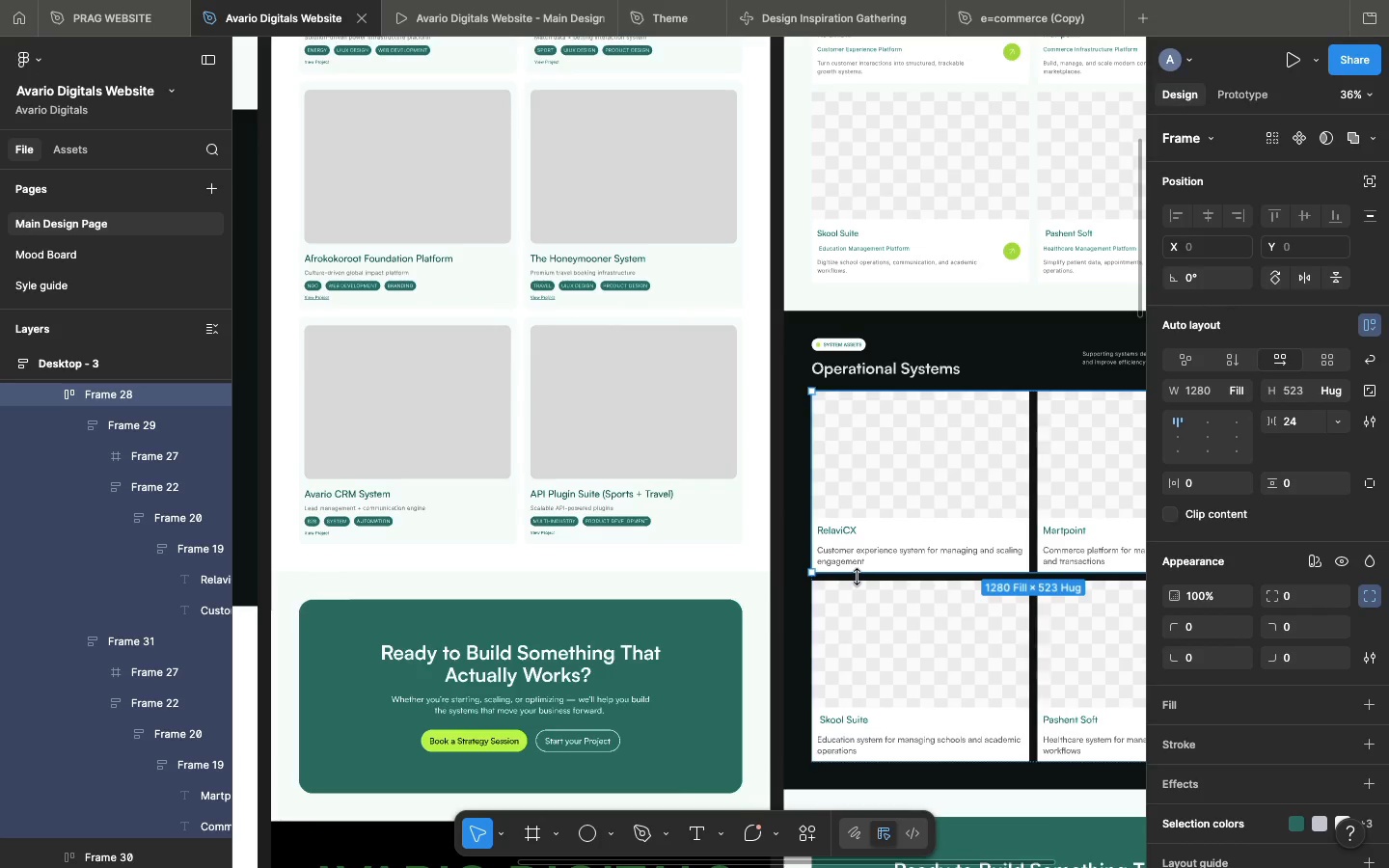 
left_click([777, 454])
 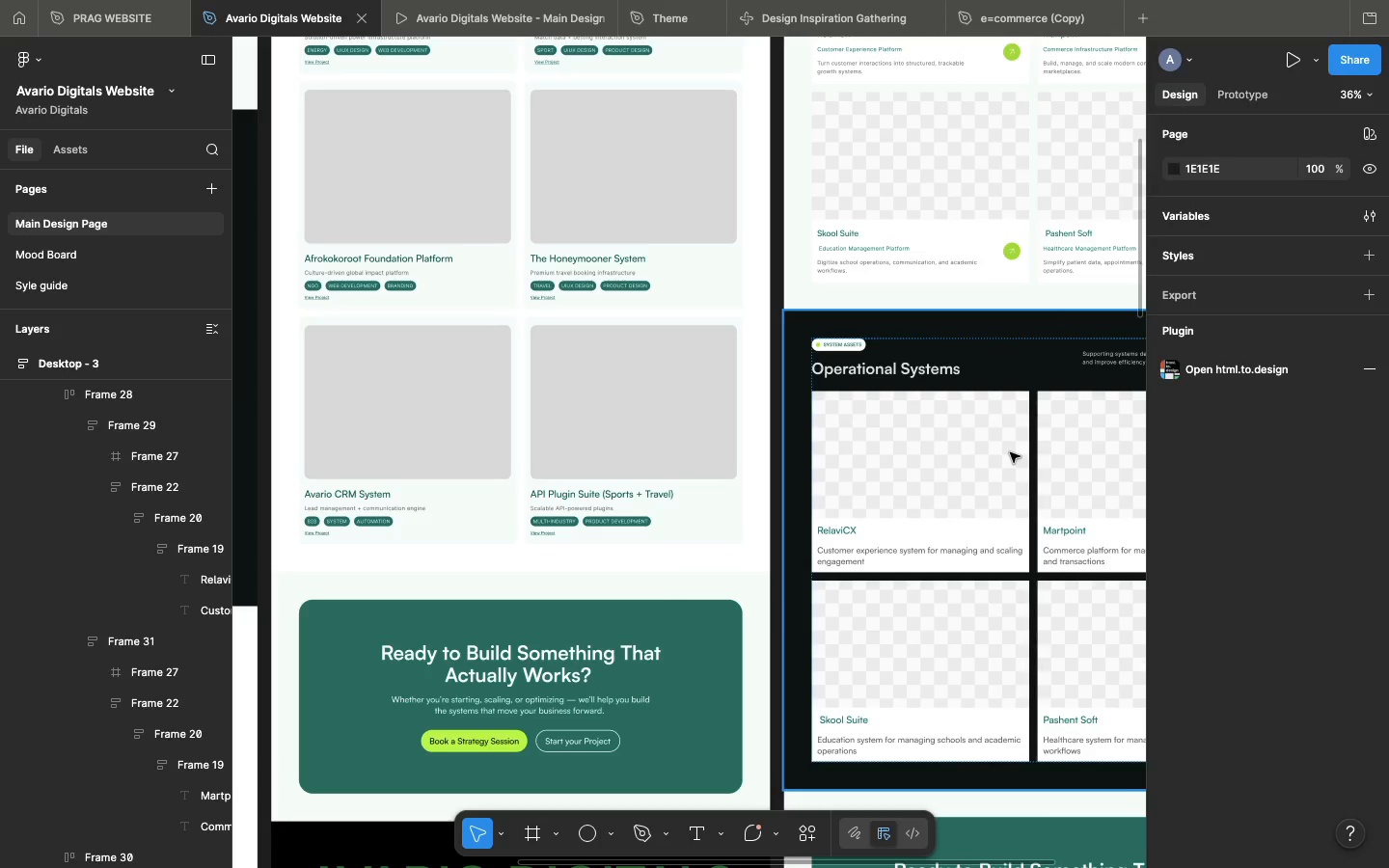 
wait(5.86)
 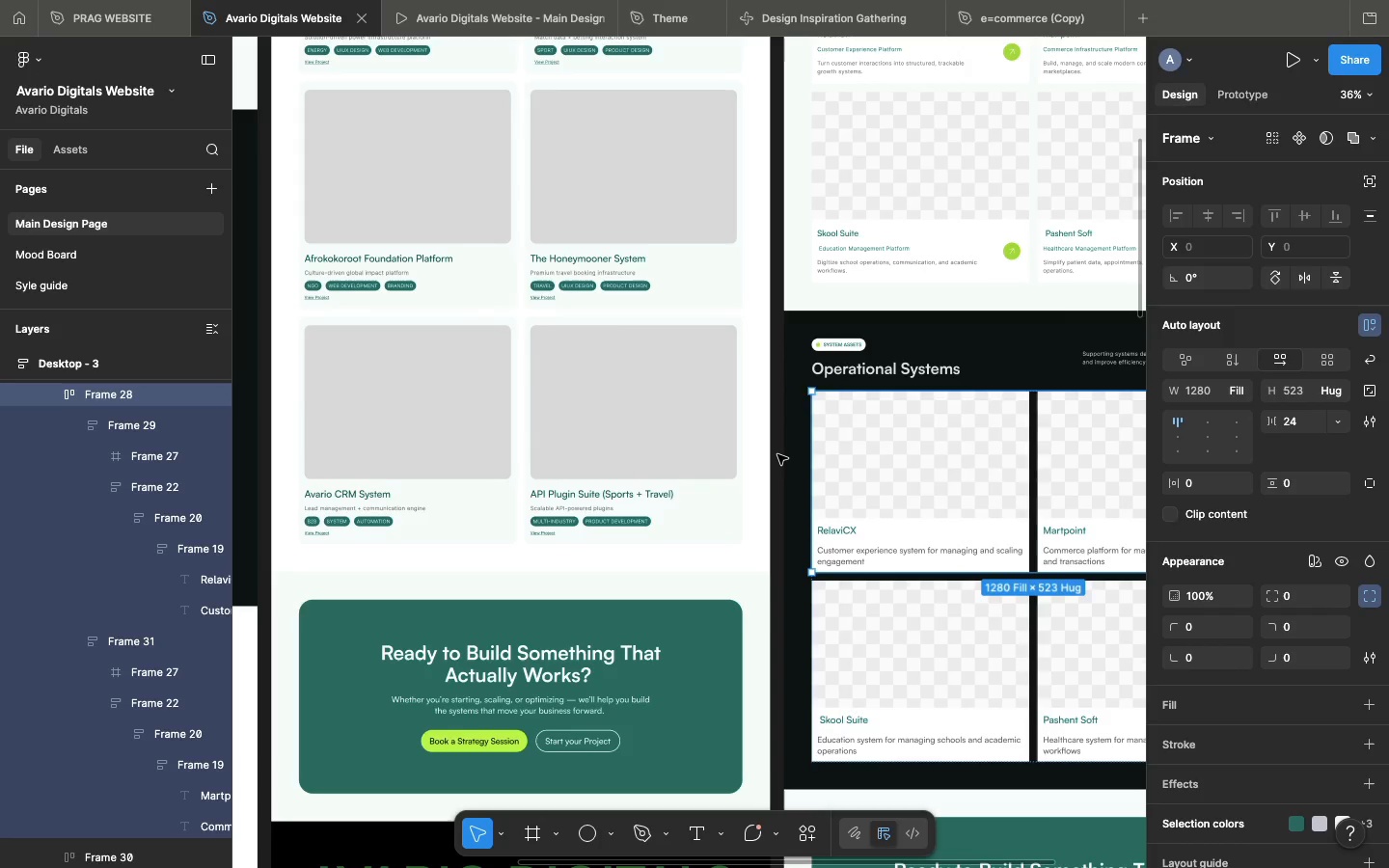 
double_click([1024, 468])
 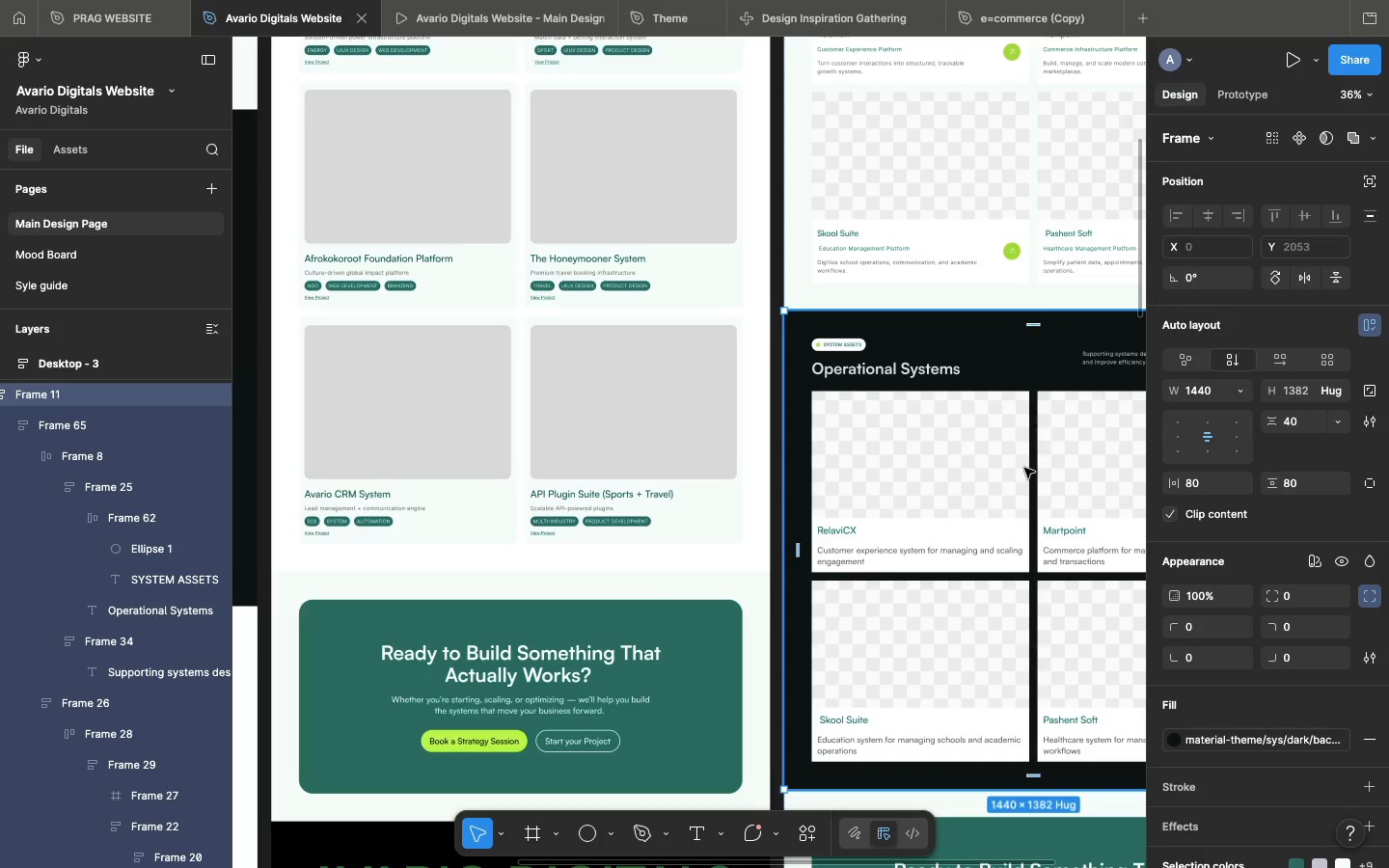 
double_click([1024, 468])
 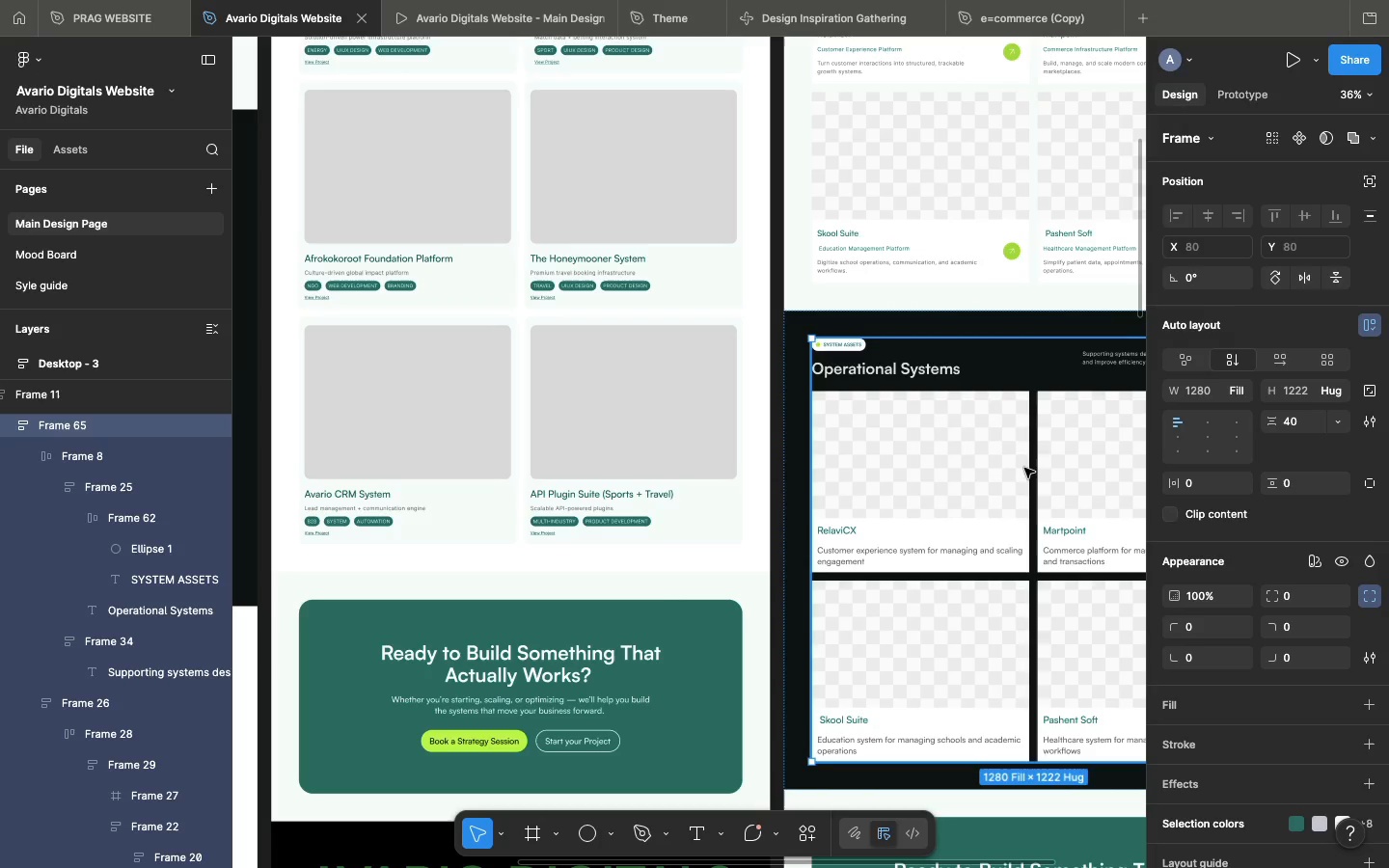 
triple_click([1024, 468])
 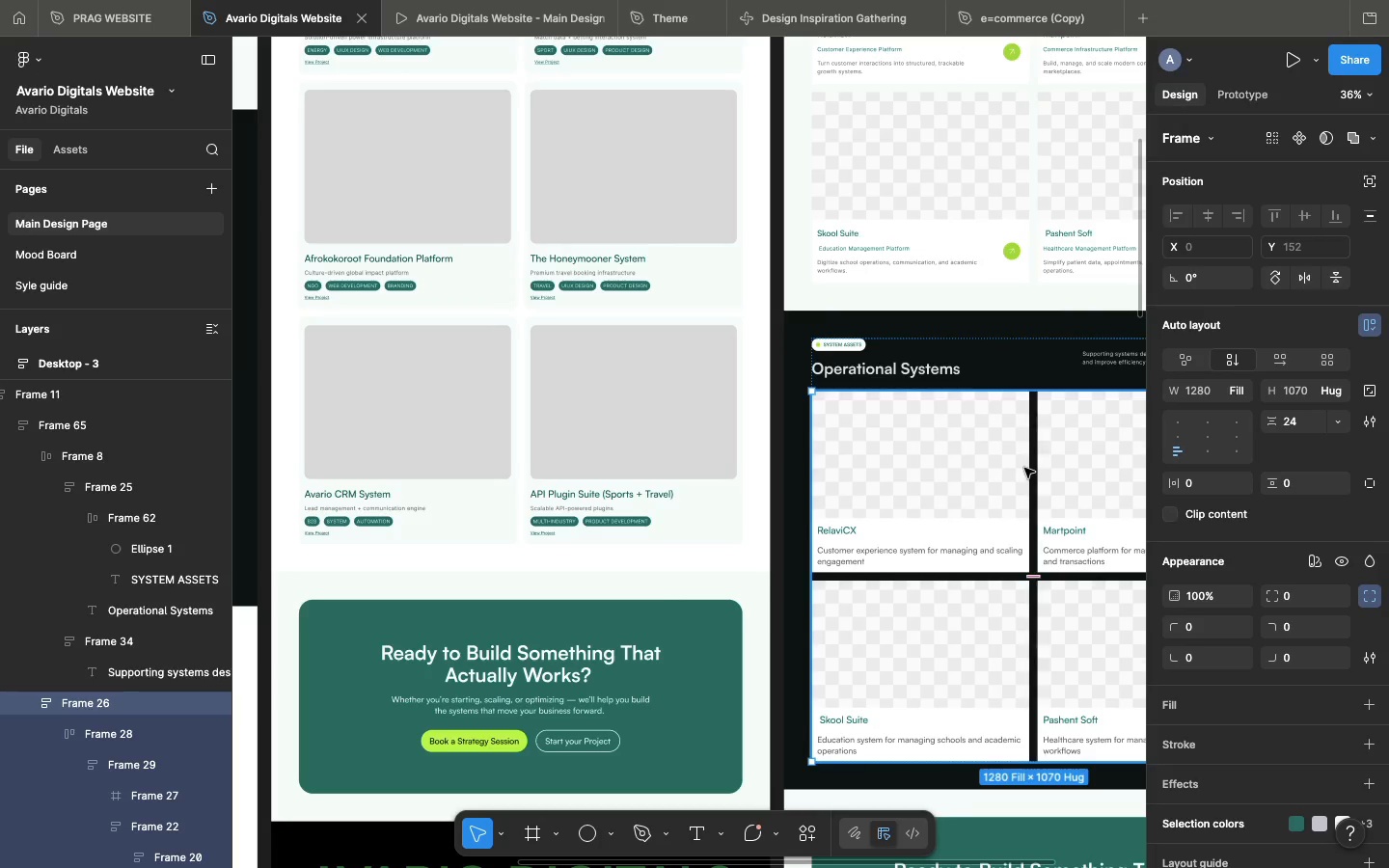 
key(Meta+Shift+R)
 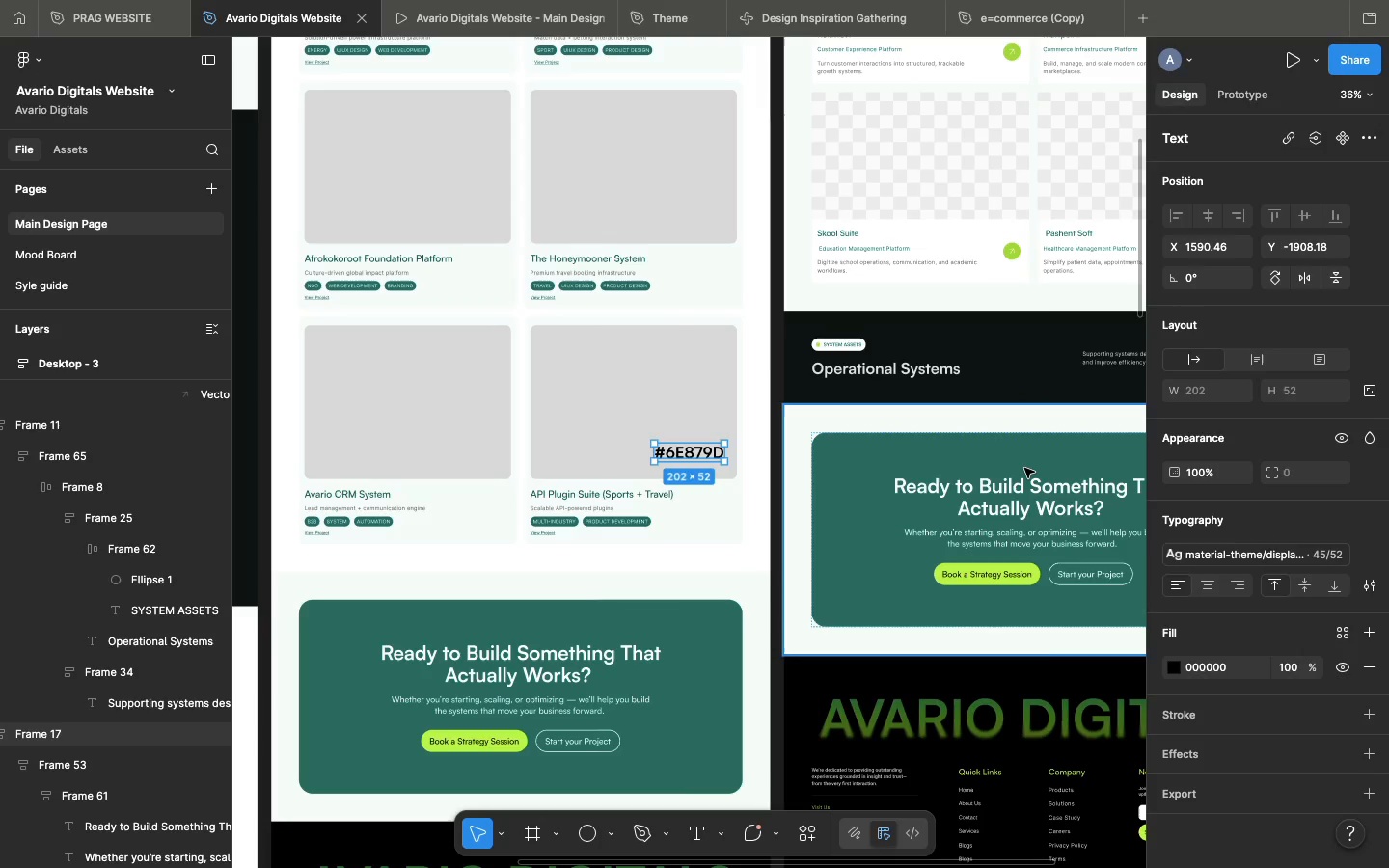 
key(Meta+Z)
 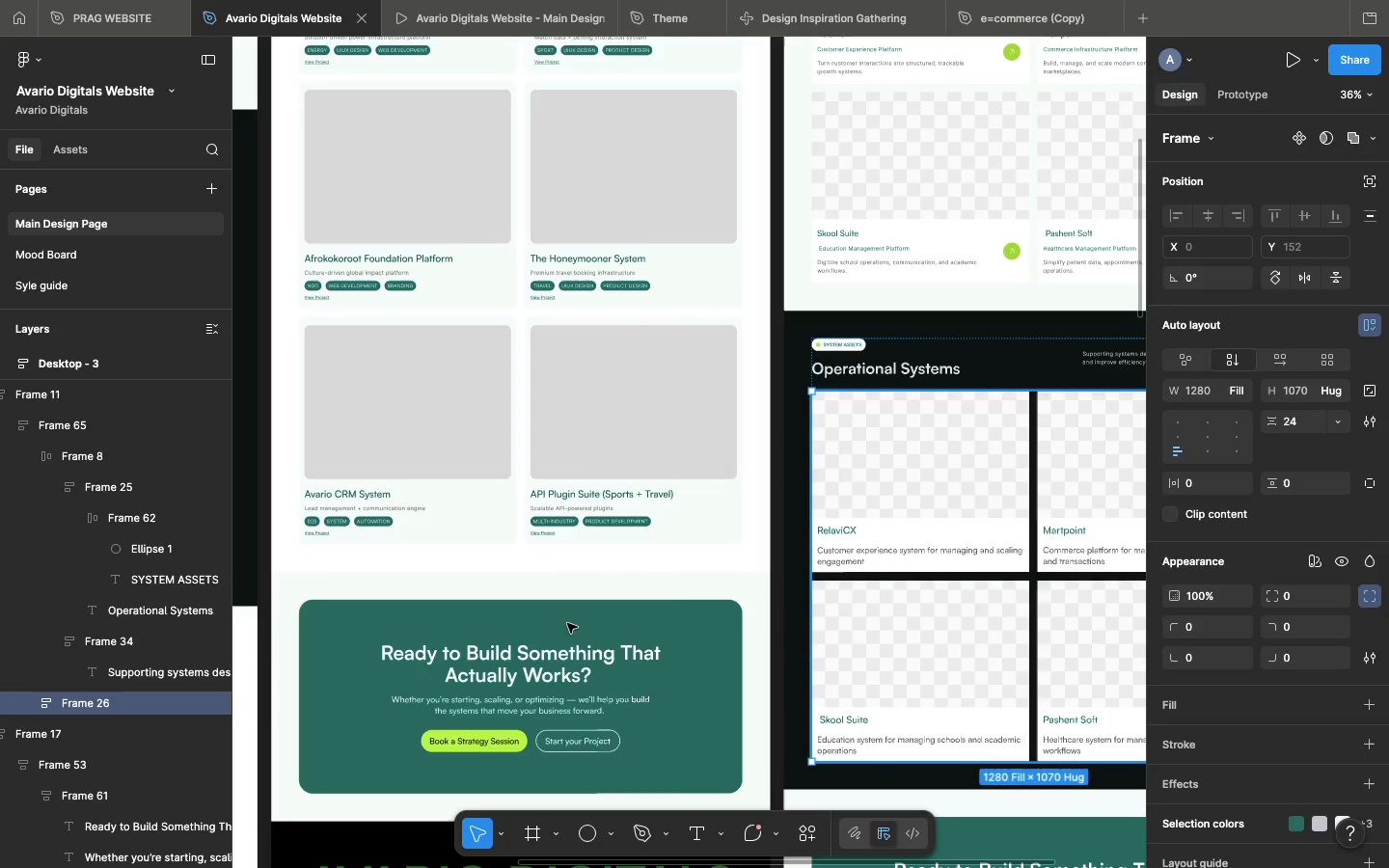 
scroll: coordinate [567, 623], scroll_direction: down, amount: 27.0
 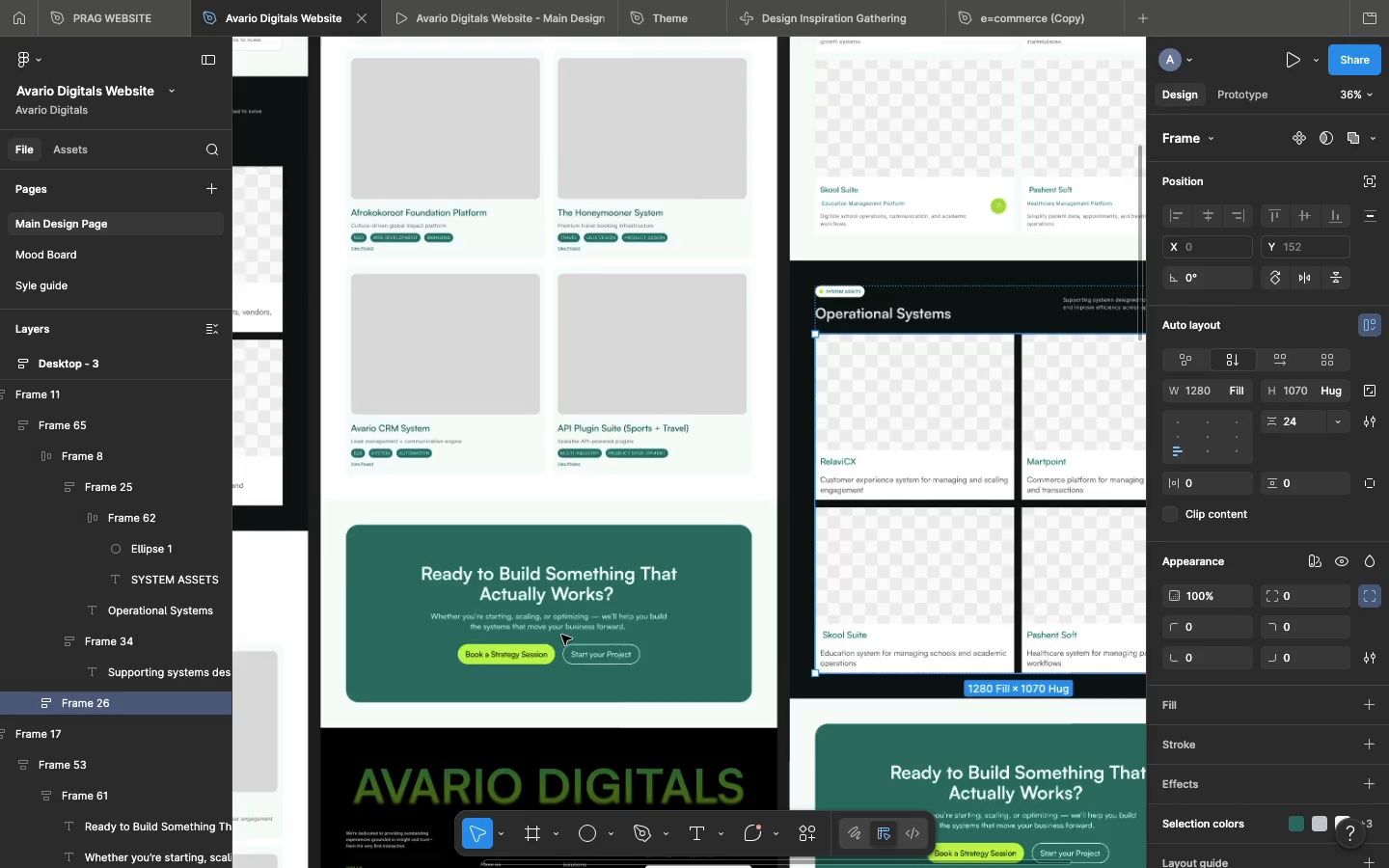 
scroll: coordinate [561, 635], scroll_direction: up, amount: 18.0
 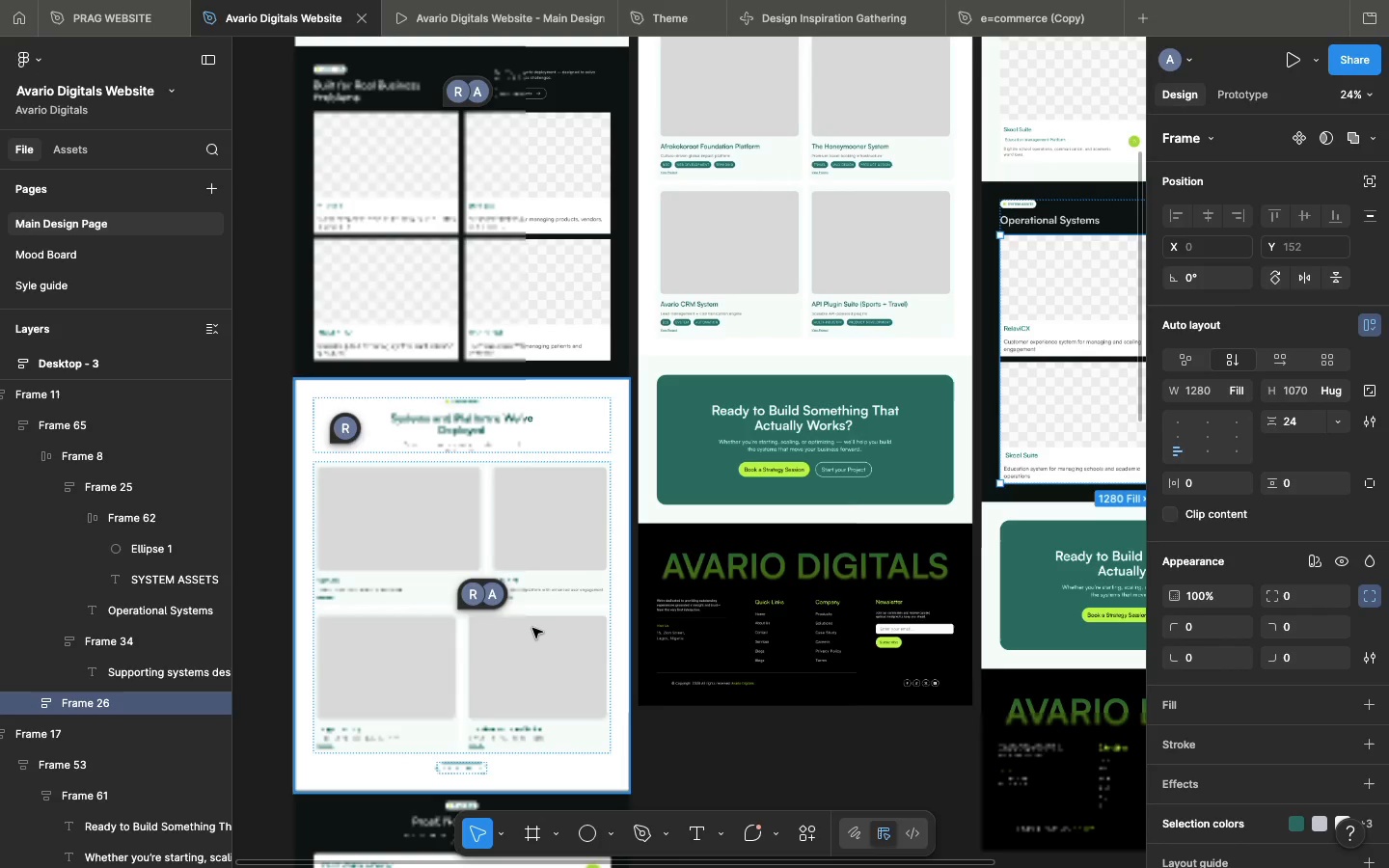 
scroll: coordinate [532, 627], scroll_direction: down, amount: 109.0
 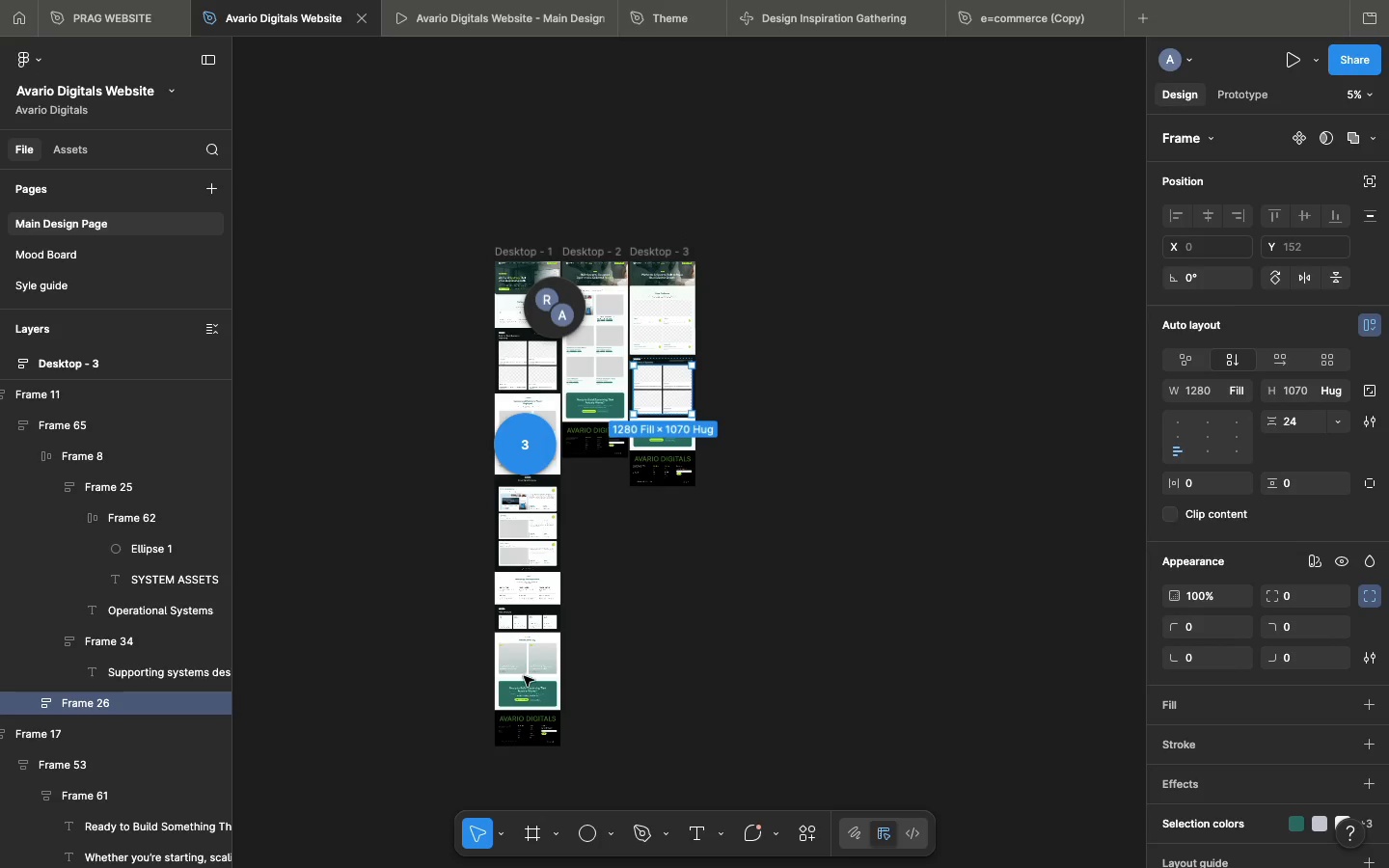 
double_click([522, 672])
 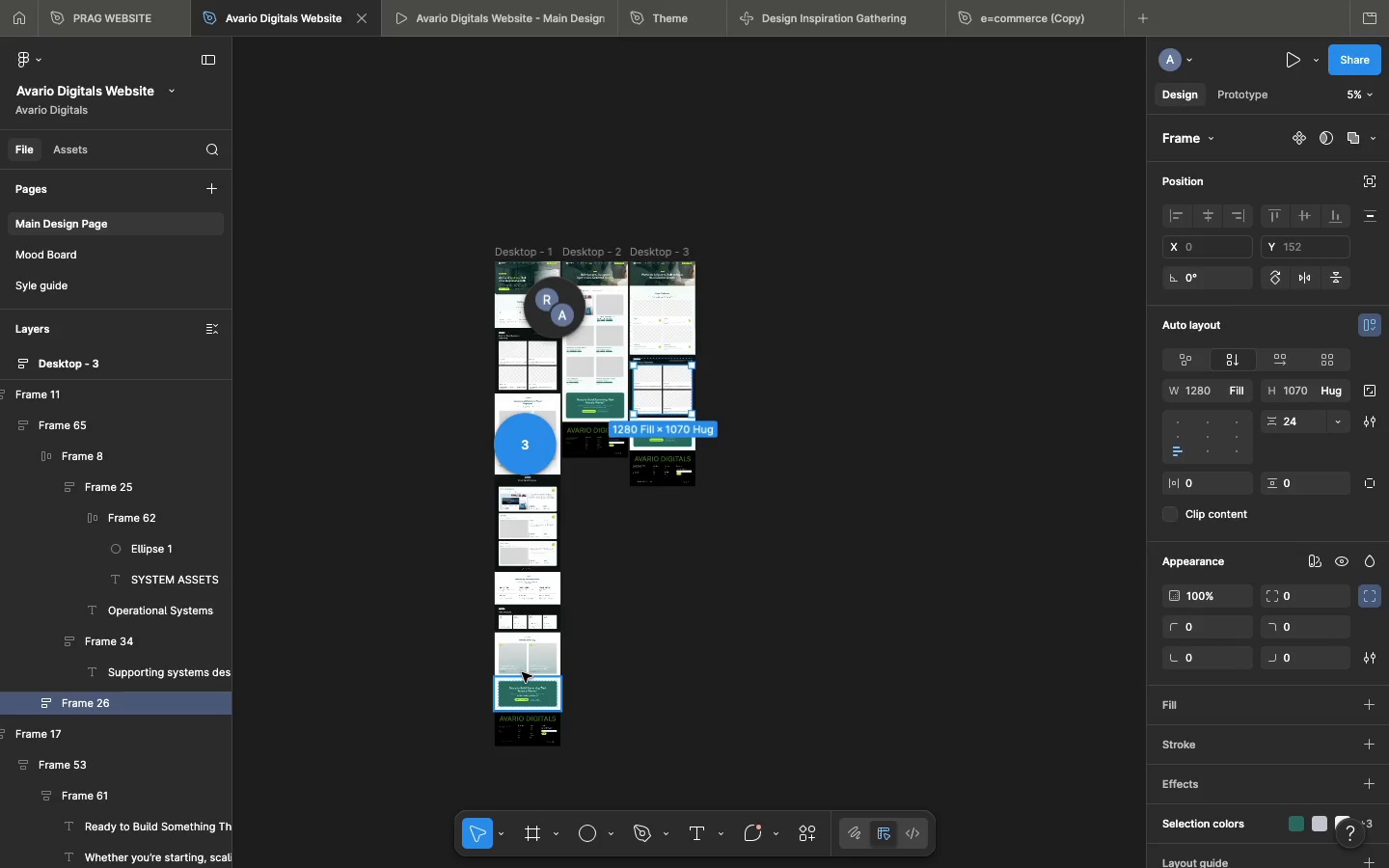 
triple_click([522, 672])
 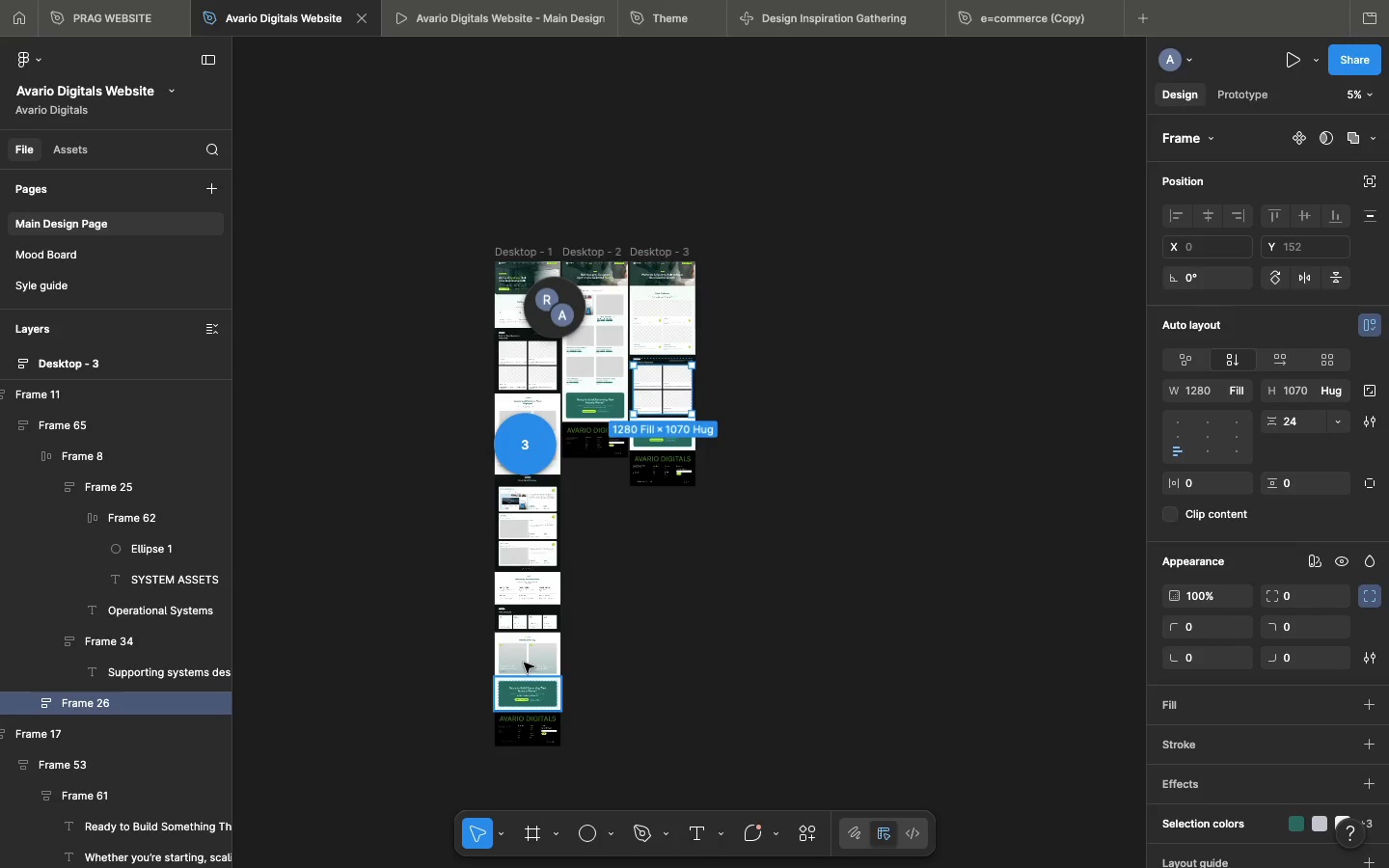 
double_click([524, 663])
 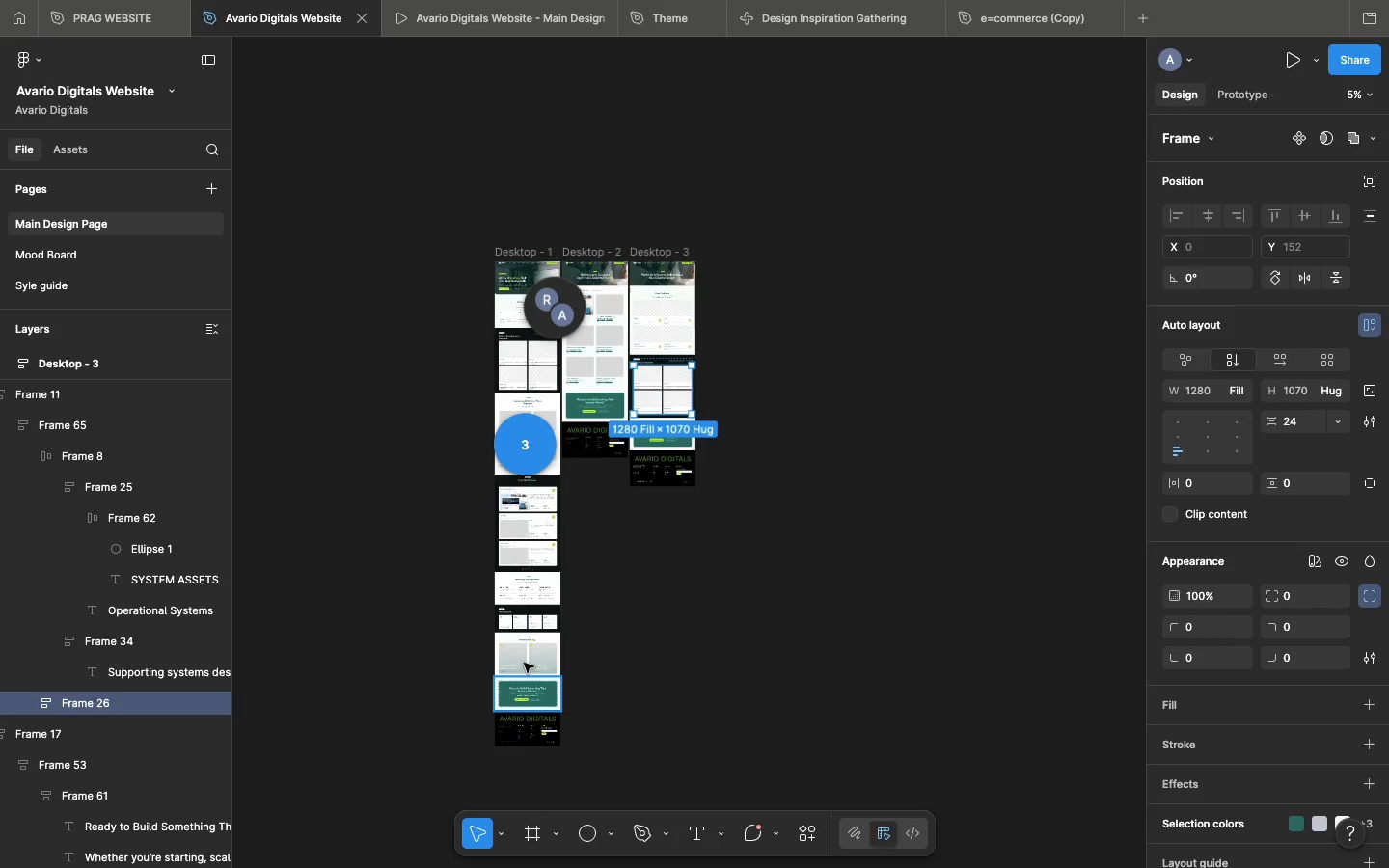 
double_click([524, 663])
 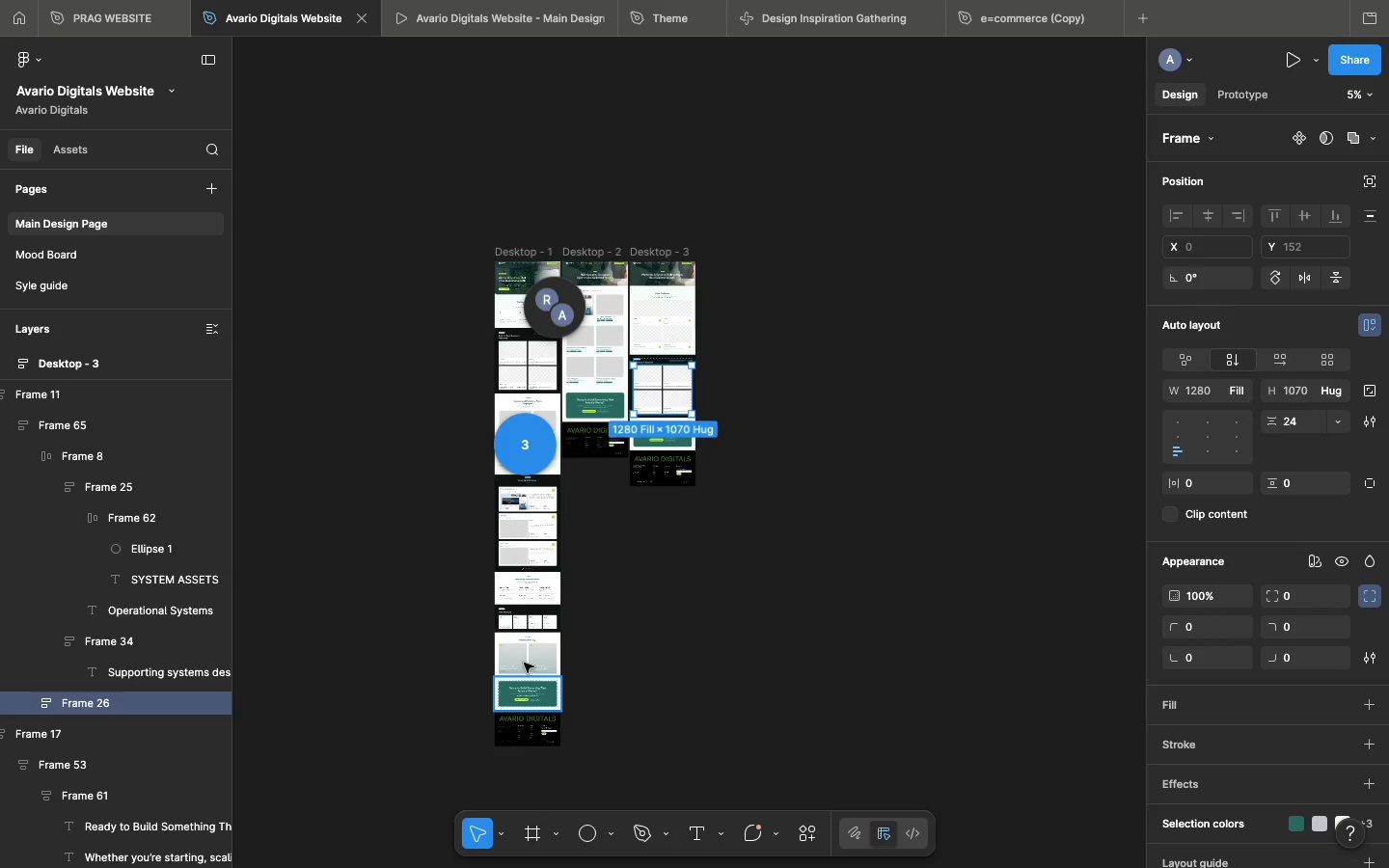 
triple_click([524, 663])
 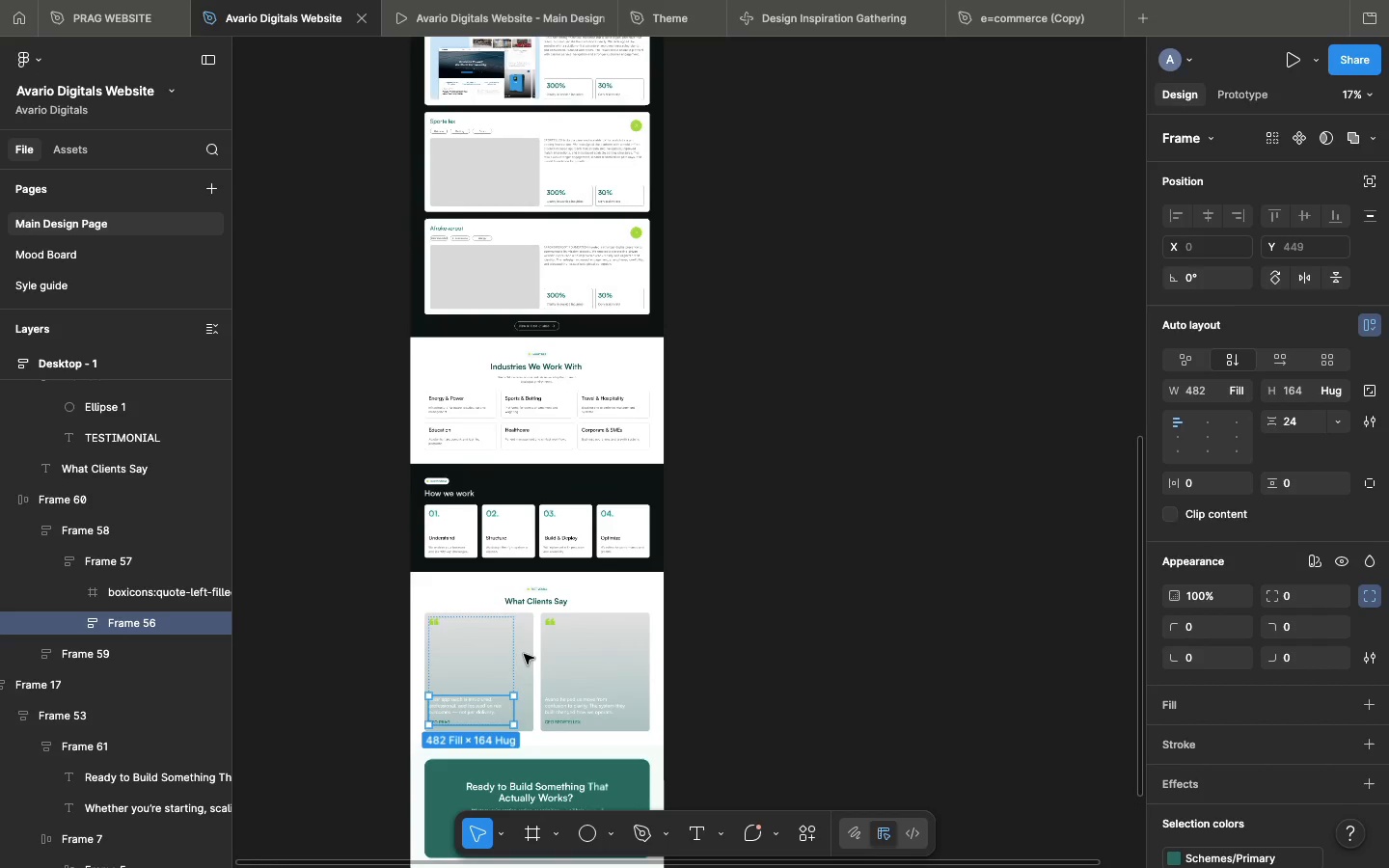 
wait(11.94)
 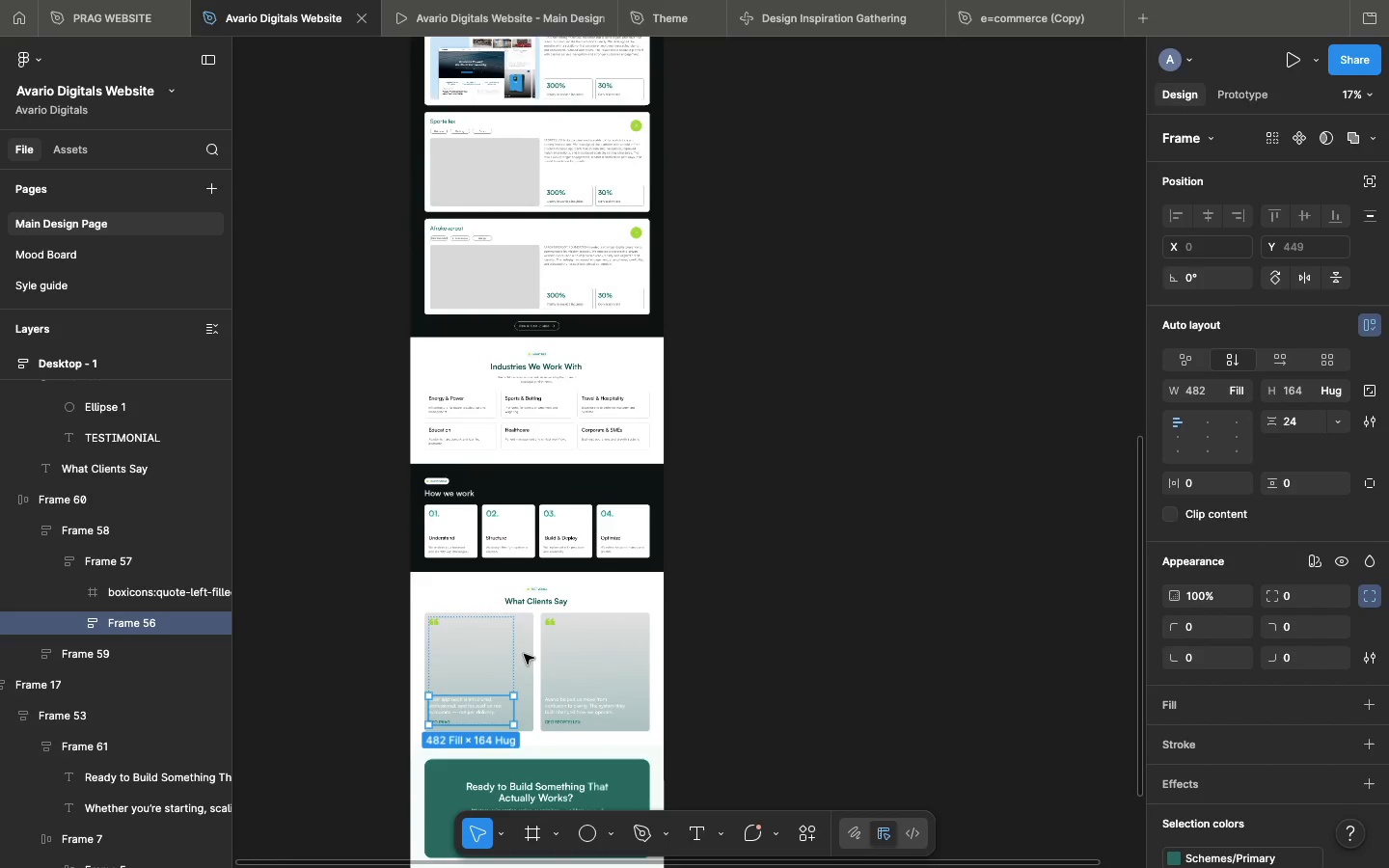 
left_click([495, 658])
 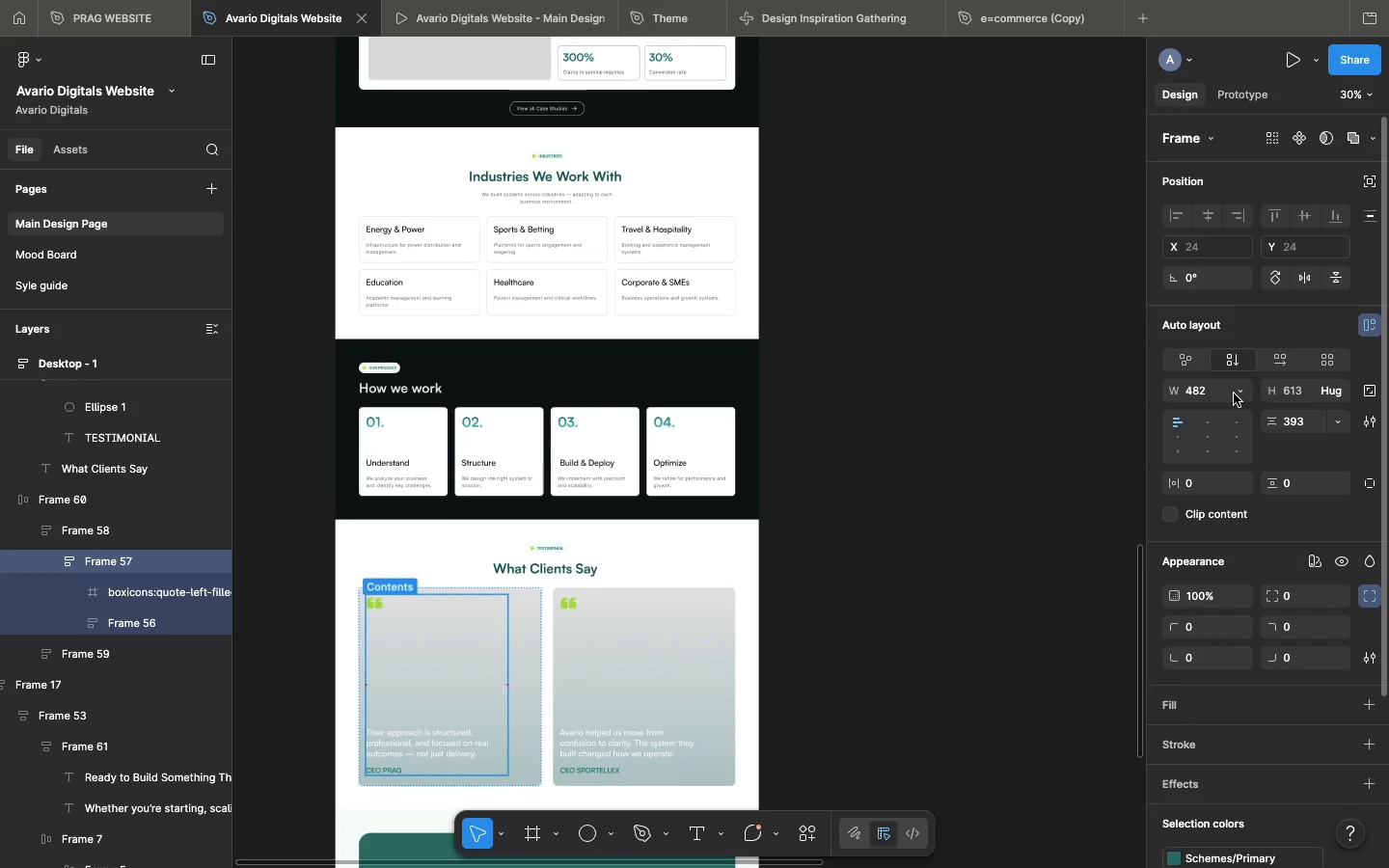 
left_click([1234, 393])
 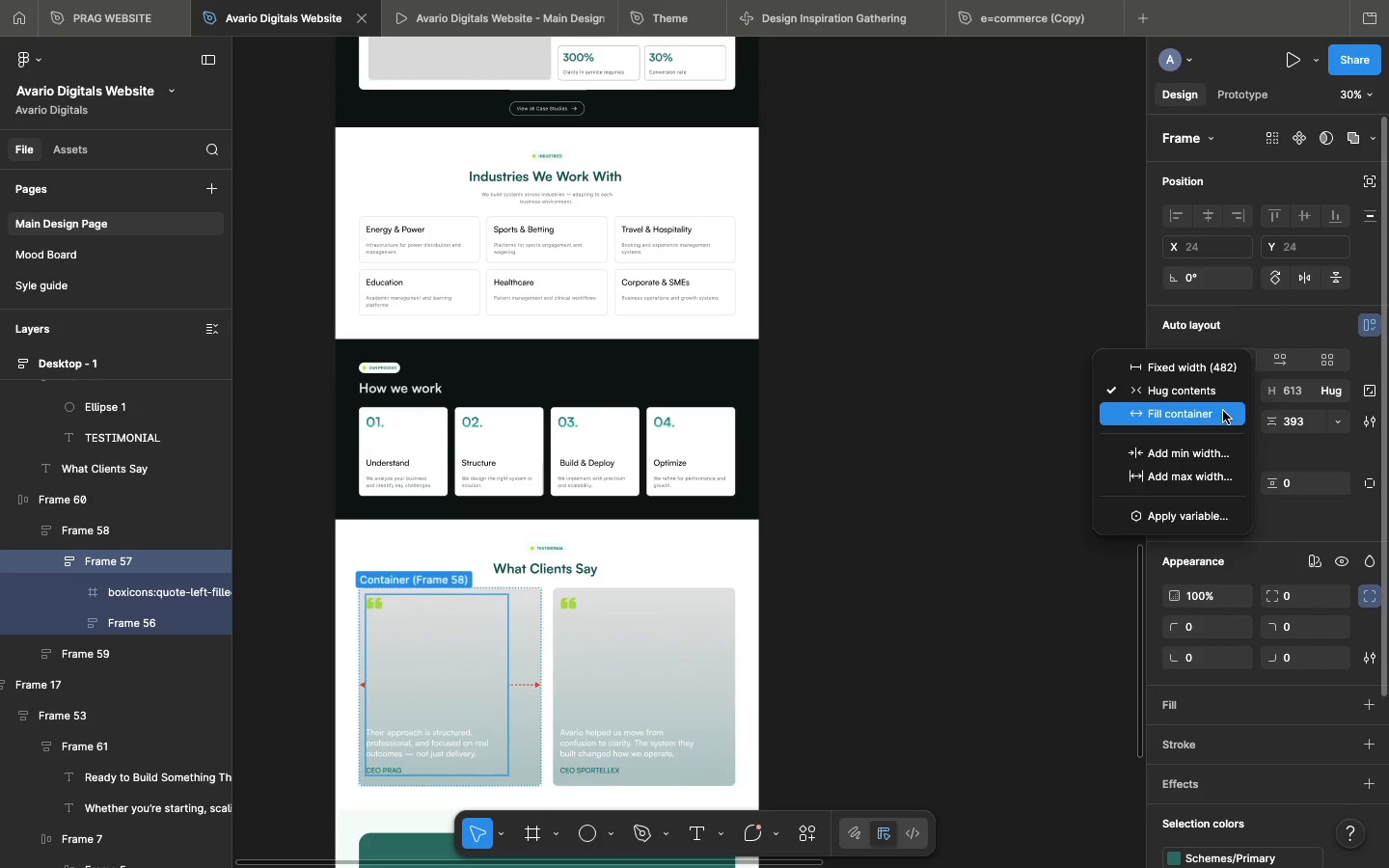 
left_click([1223, 411])
 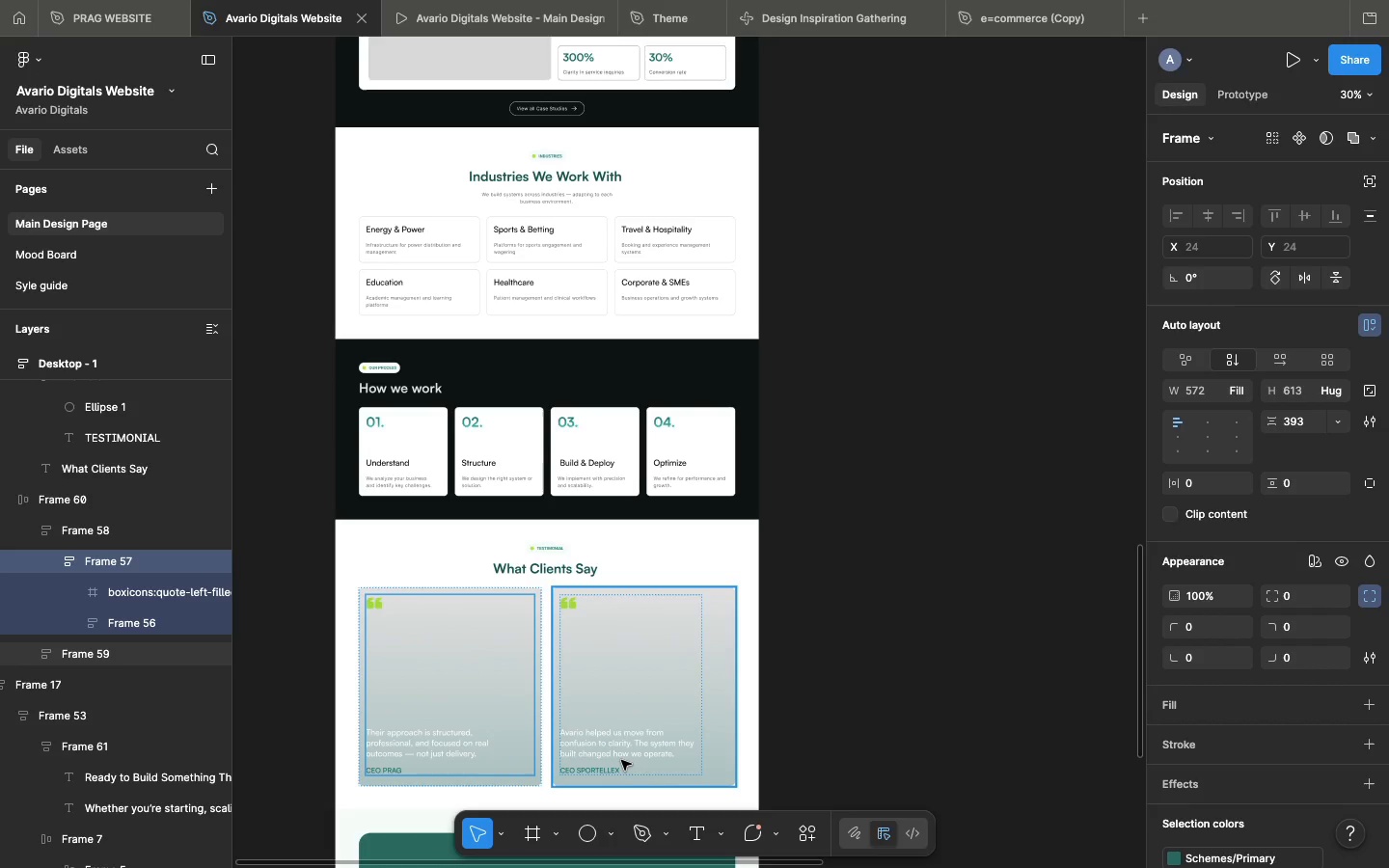 
double_click([621, 760])
 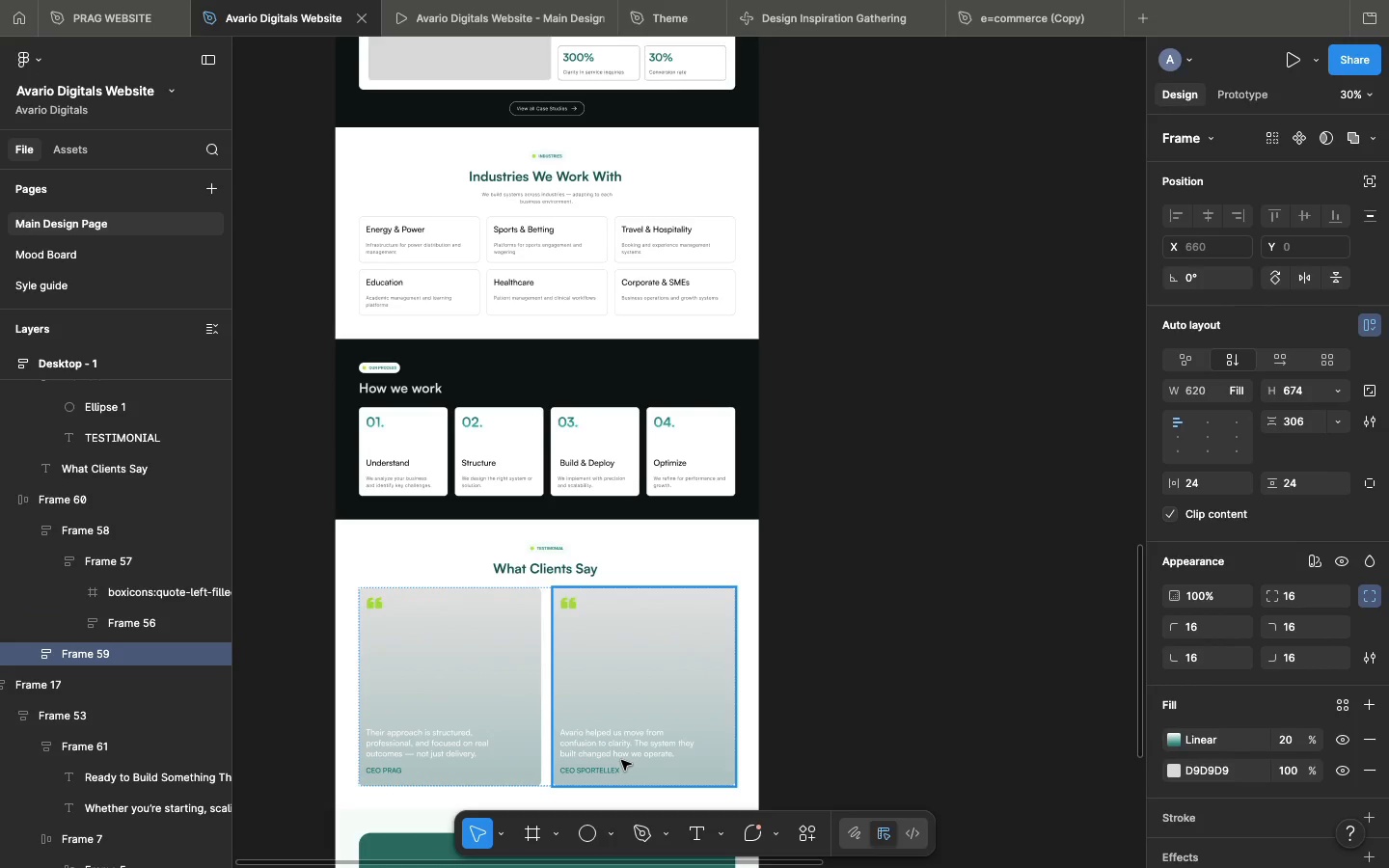 
triple_click([621, 760])
 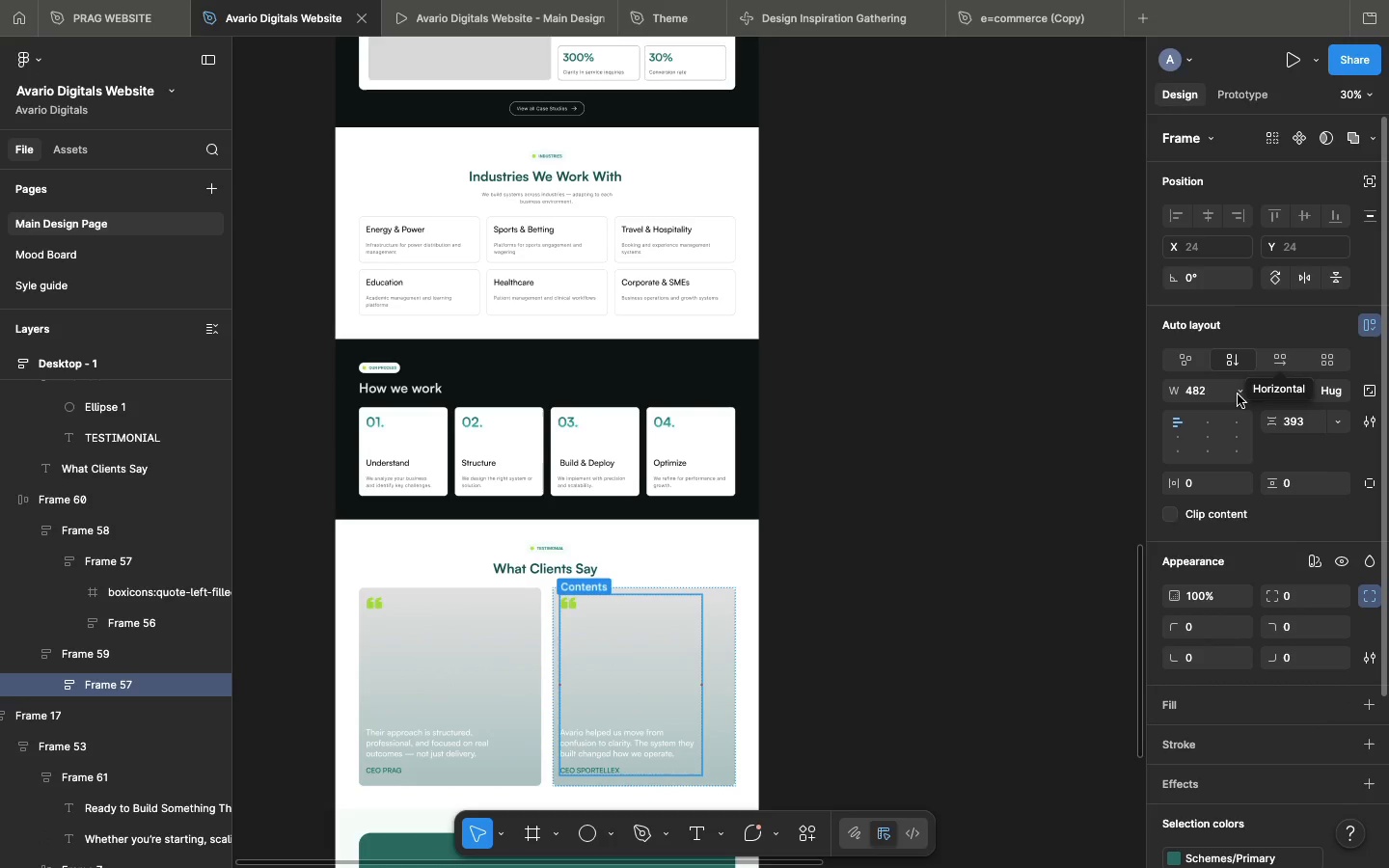 
wait(6.72)
 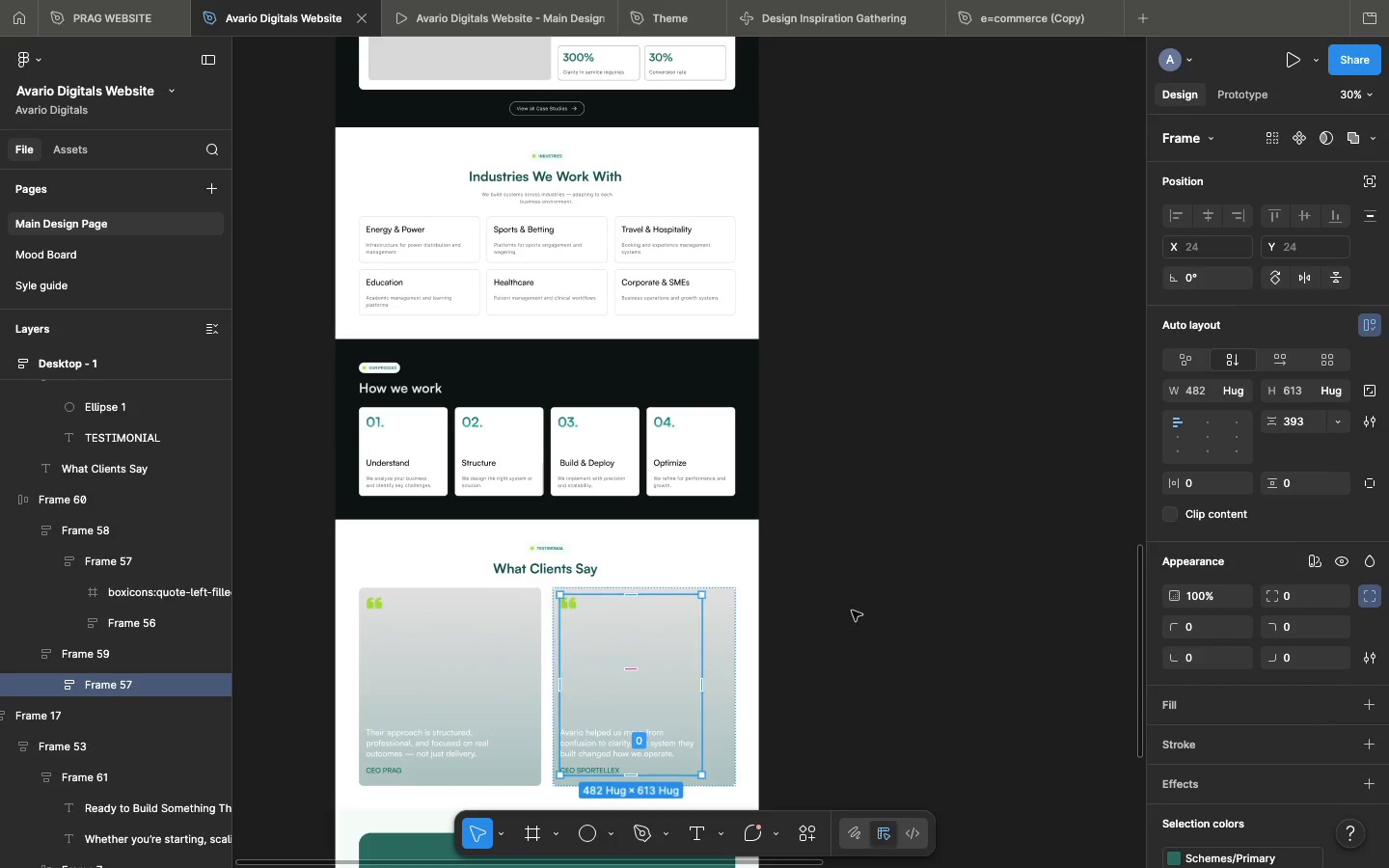 
left_click([1238, 394])
 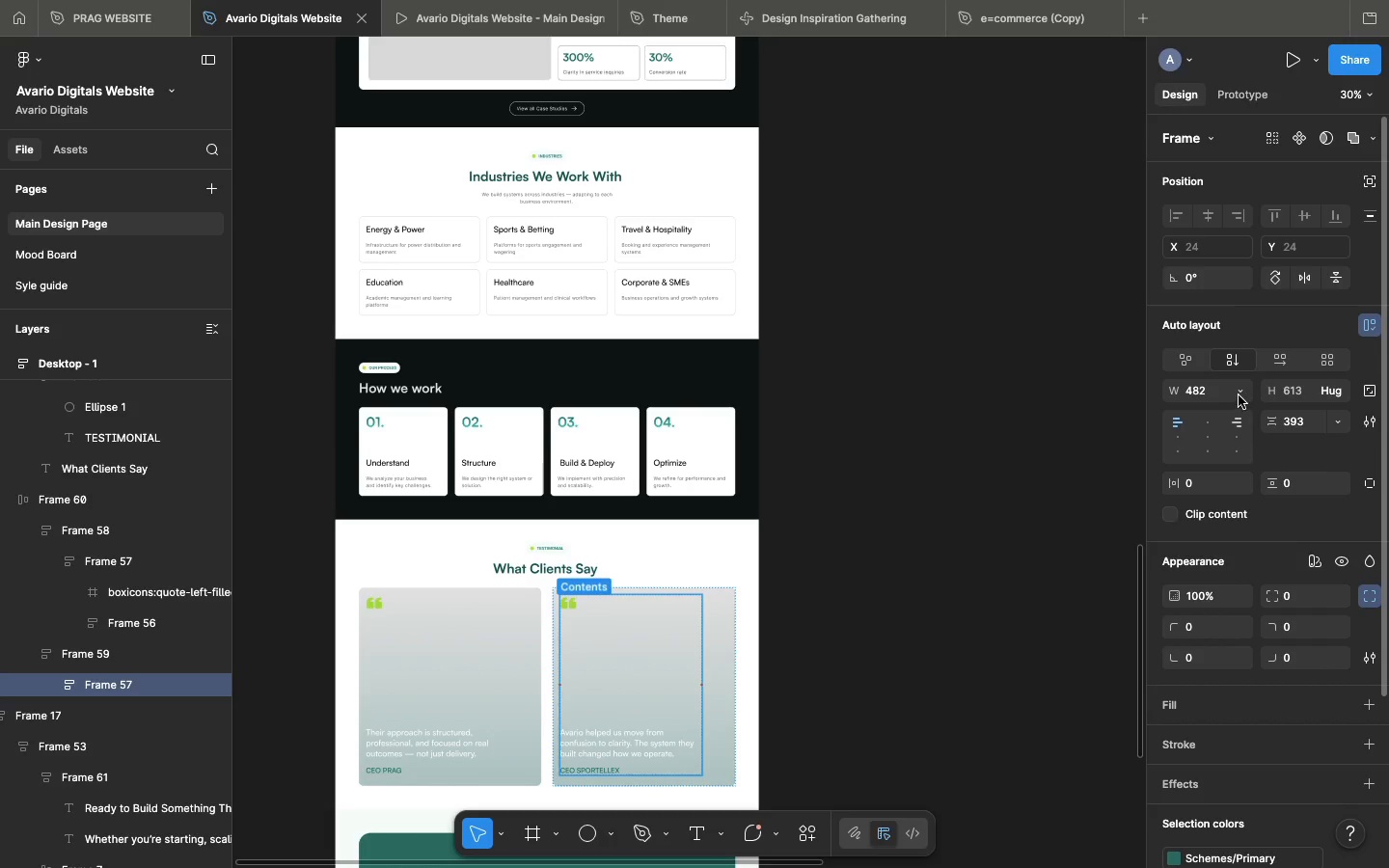 
left_click([1239, 394])
 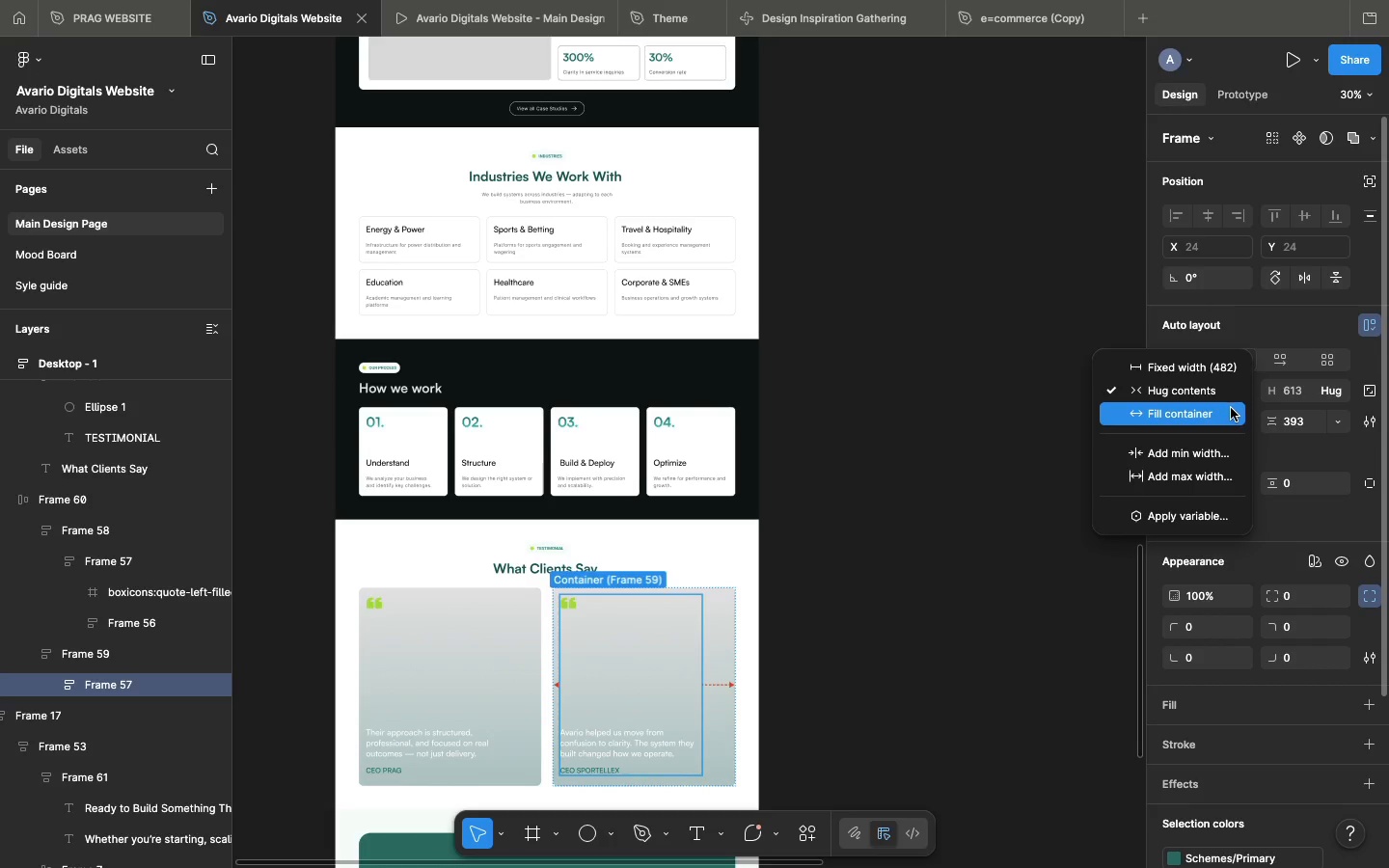 
left_click([1231, 408])
 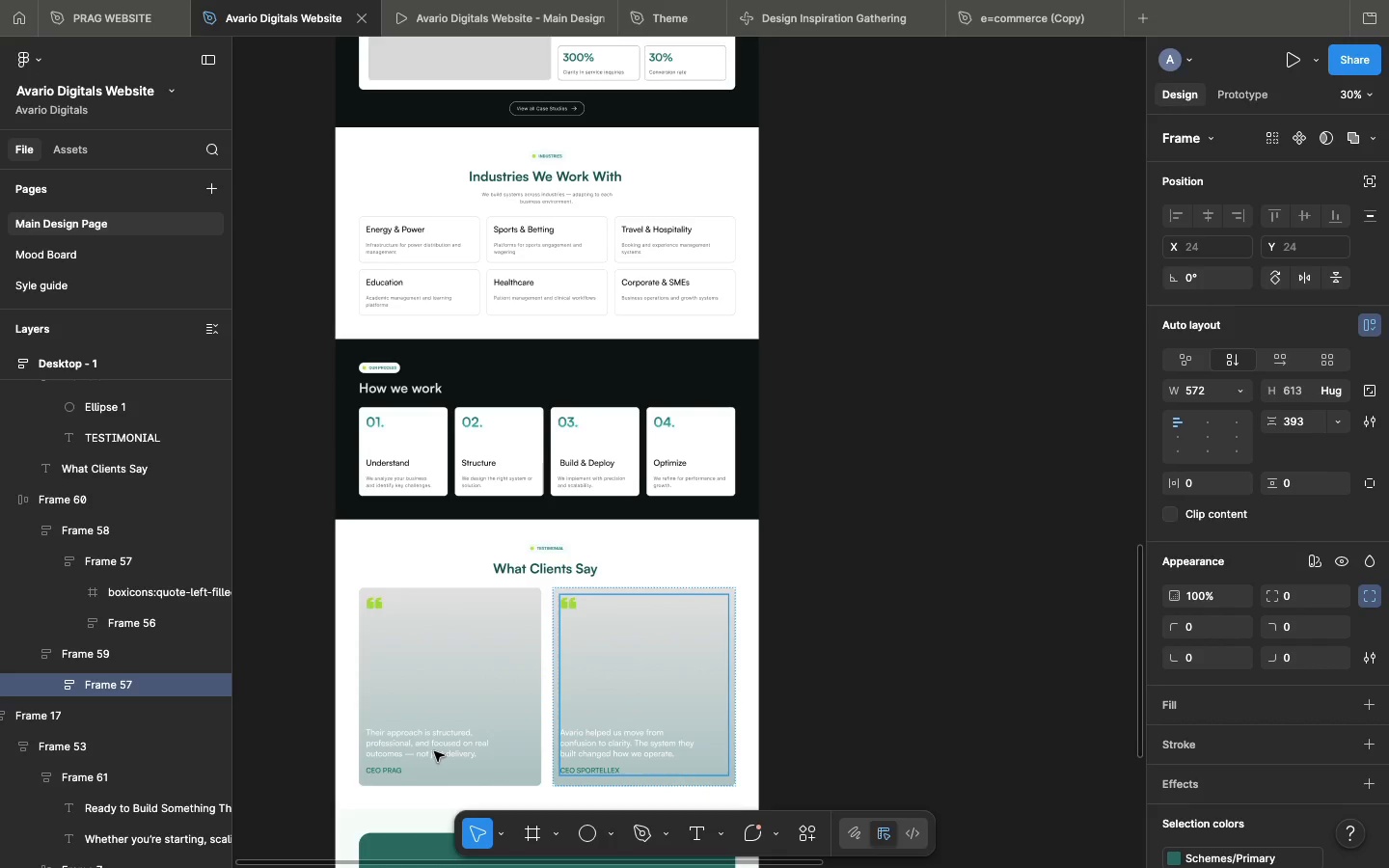 
double_click([434, 751])
 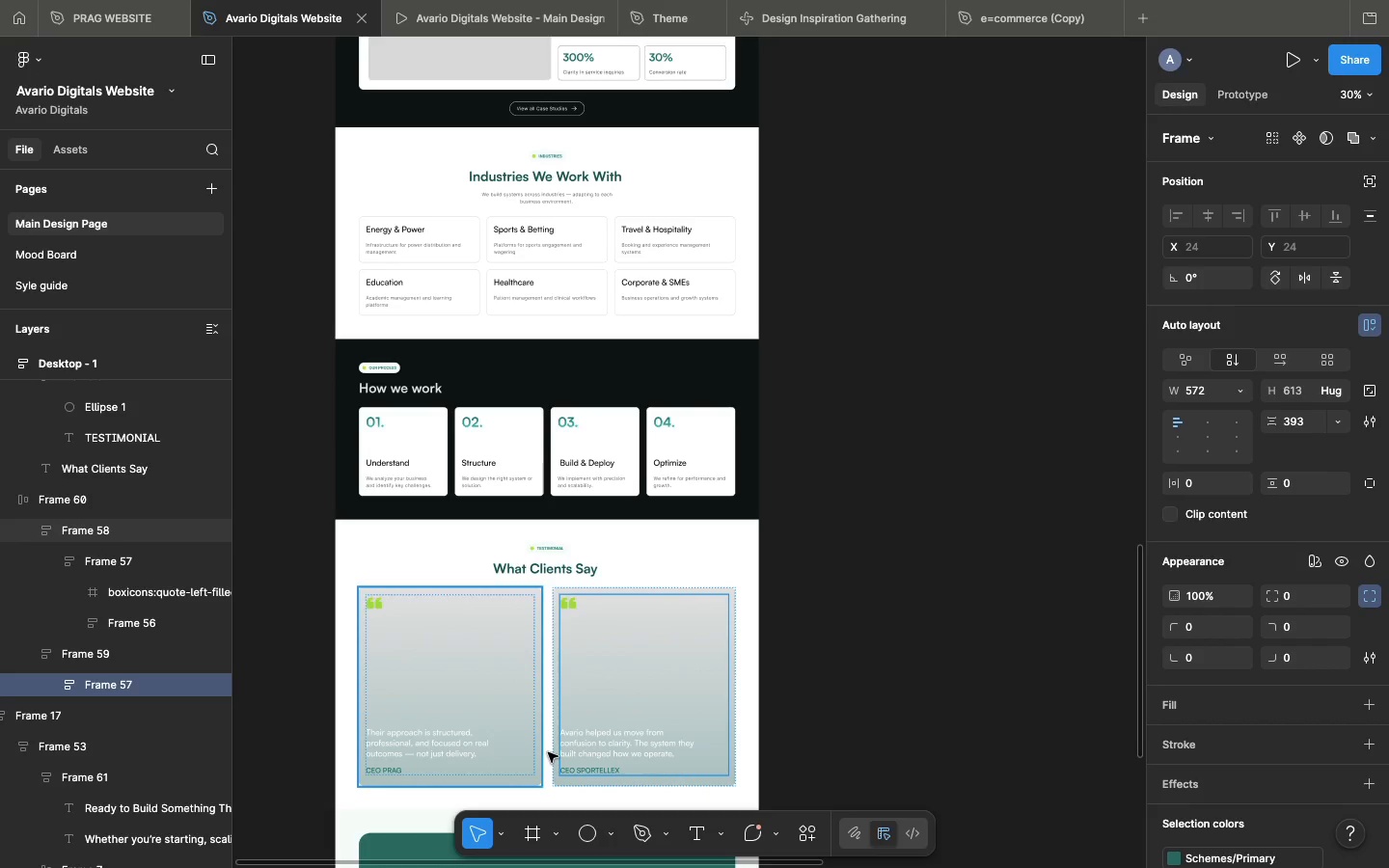 
triple_click([434, 751])
 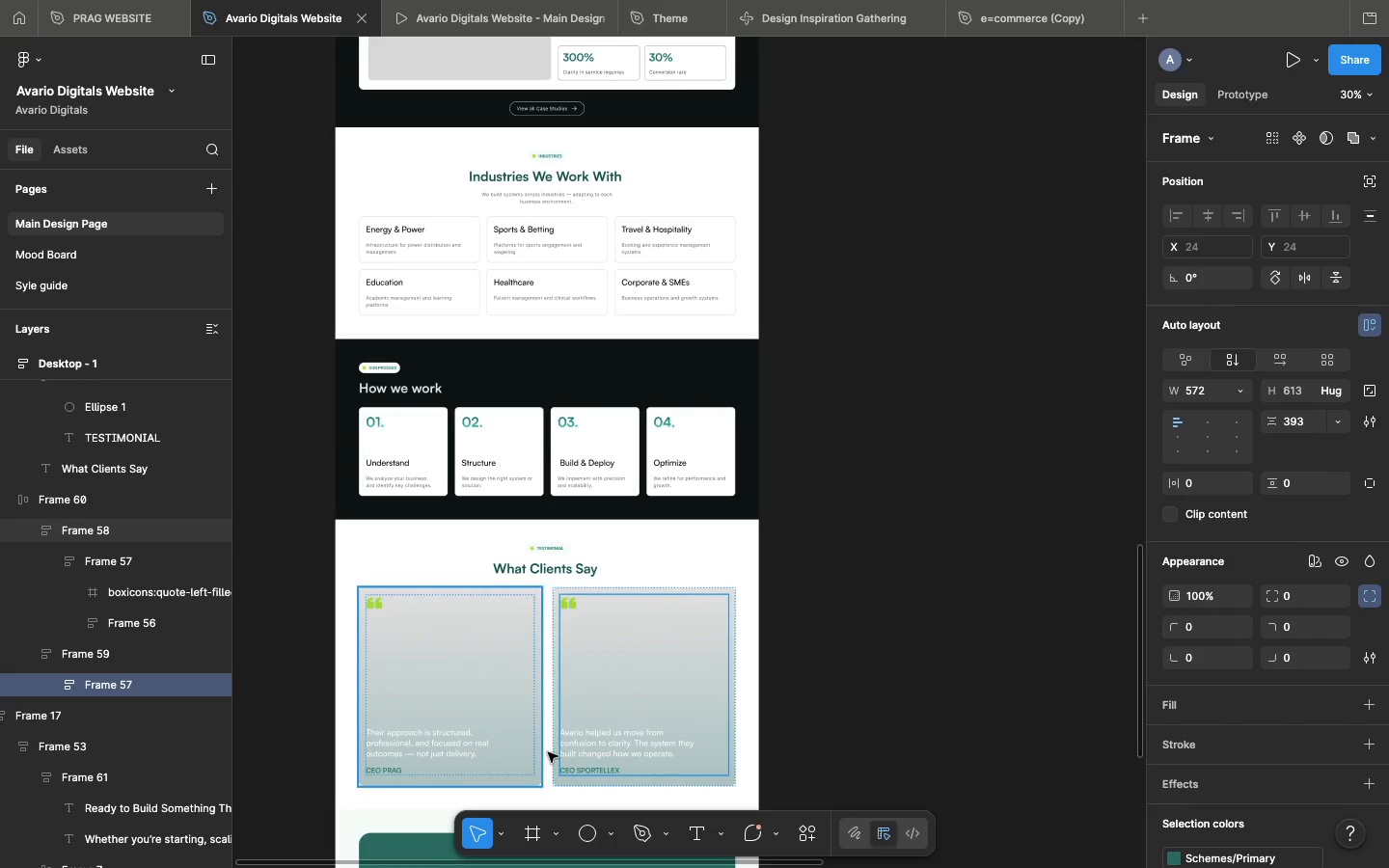 
double_click([434, 751])
 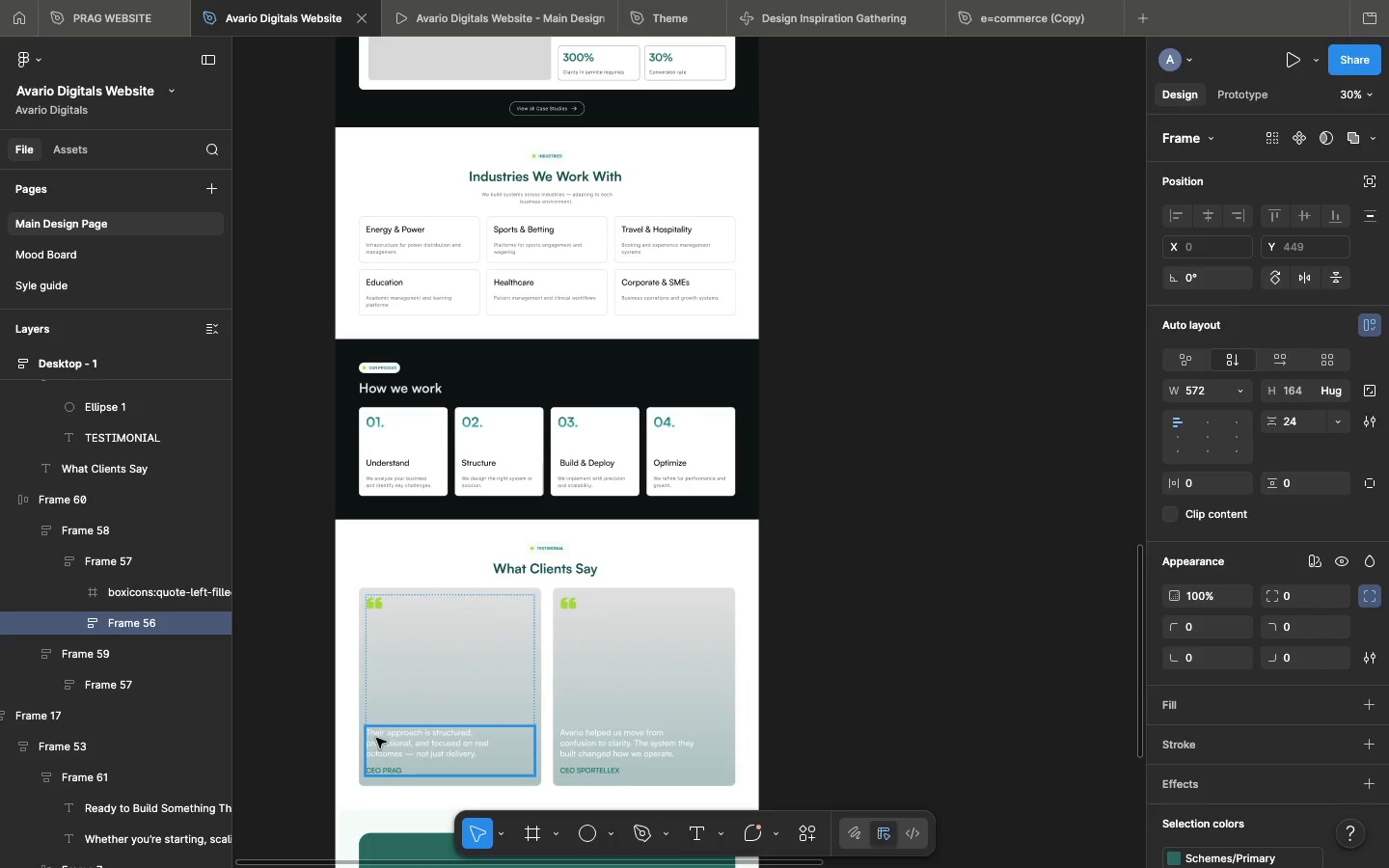 
double_click([376, 738])
 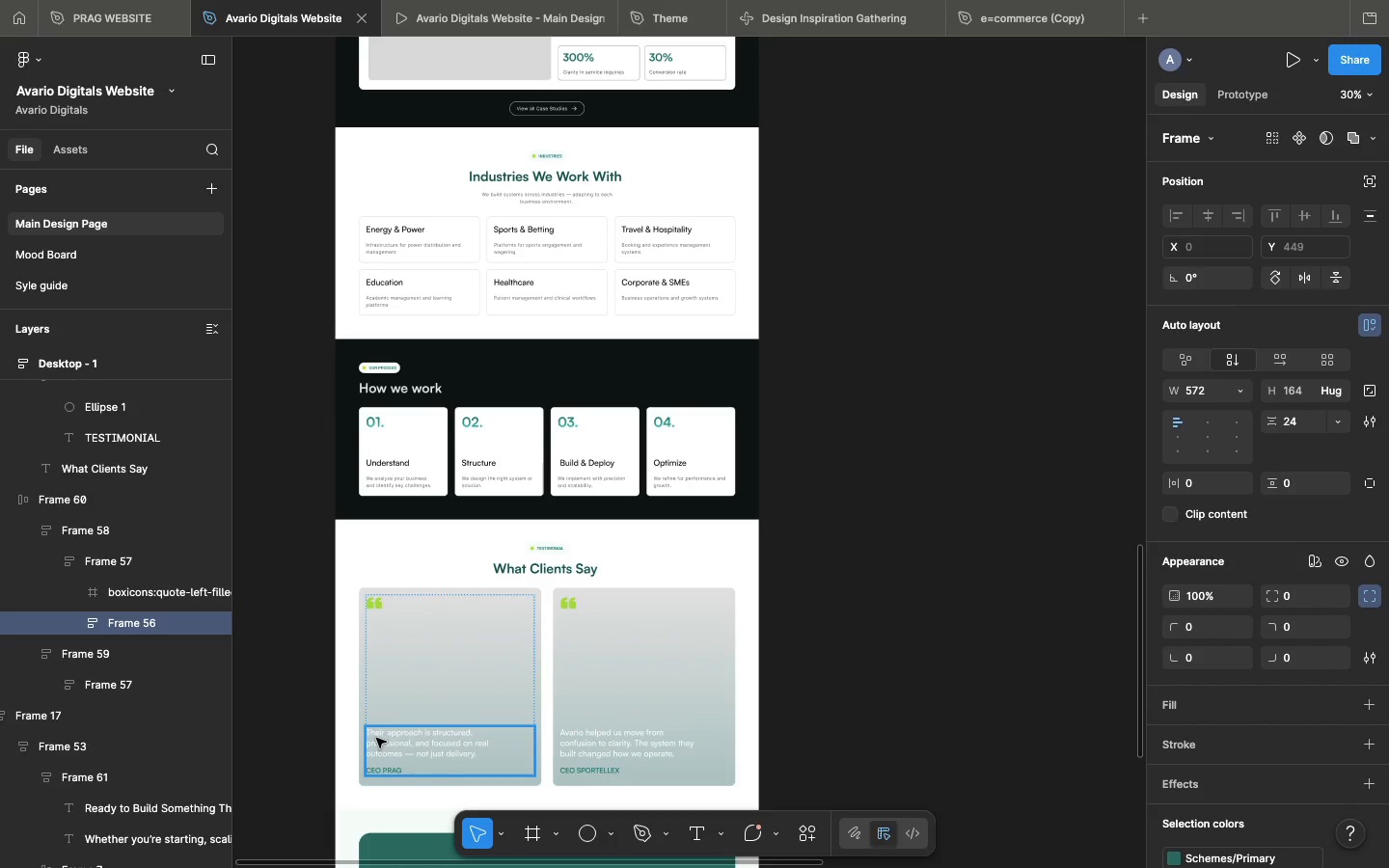 
double_click([376, 738])
 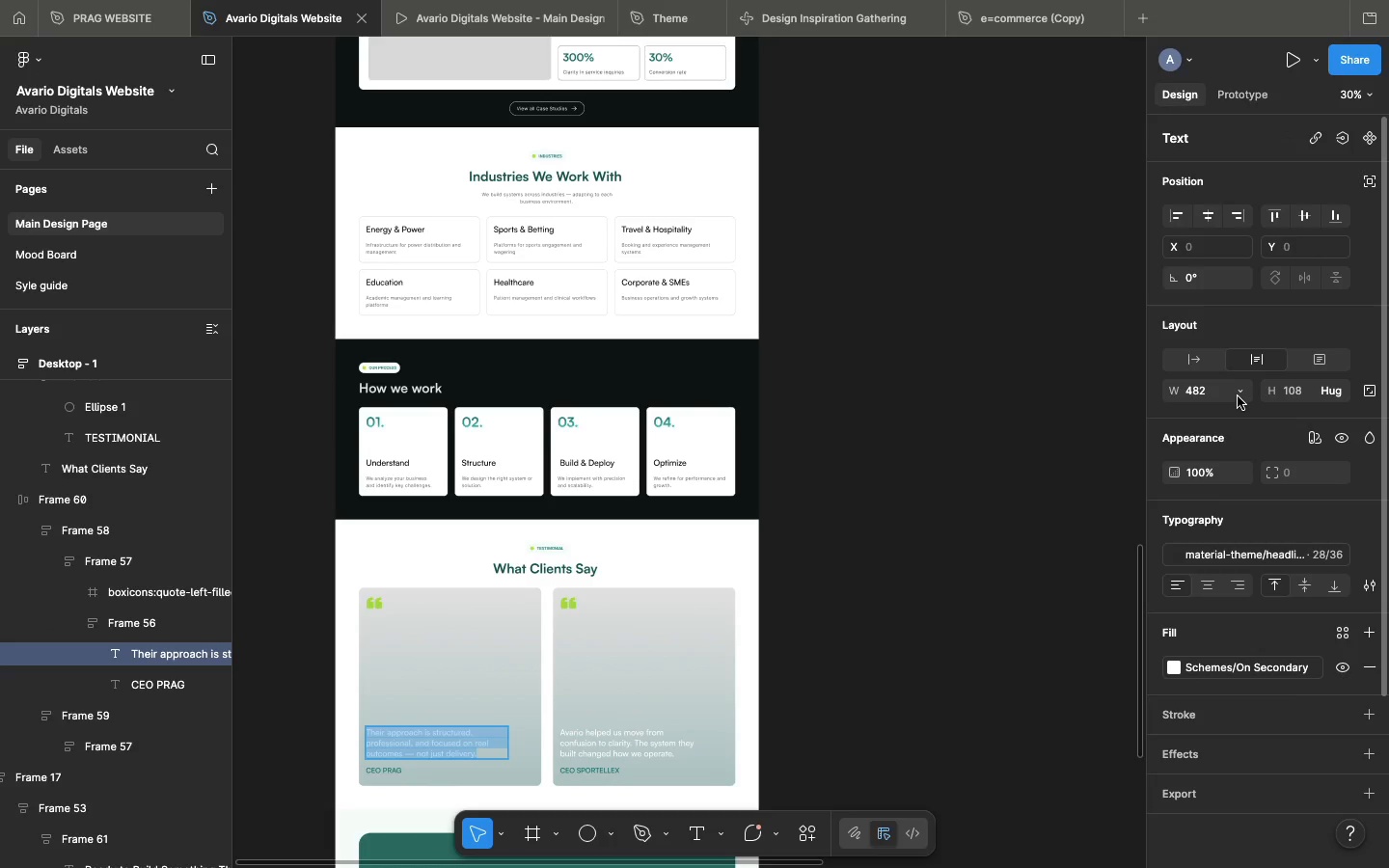 
wait(5.44)
 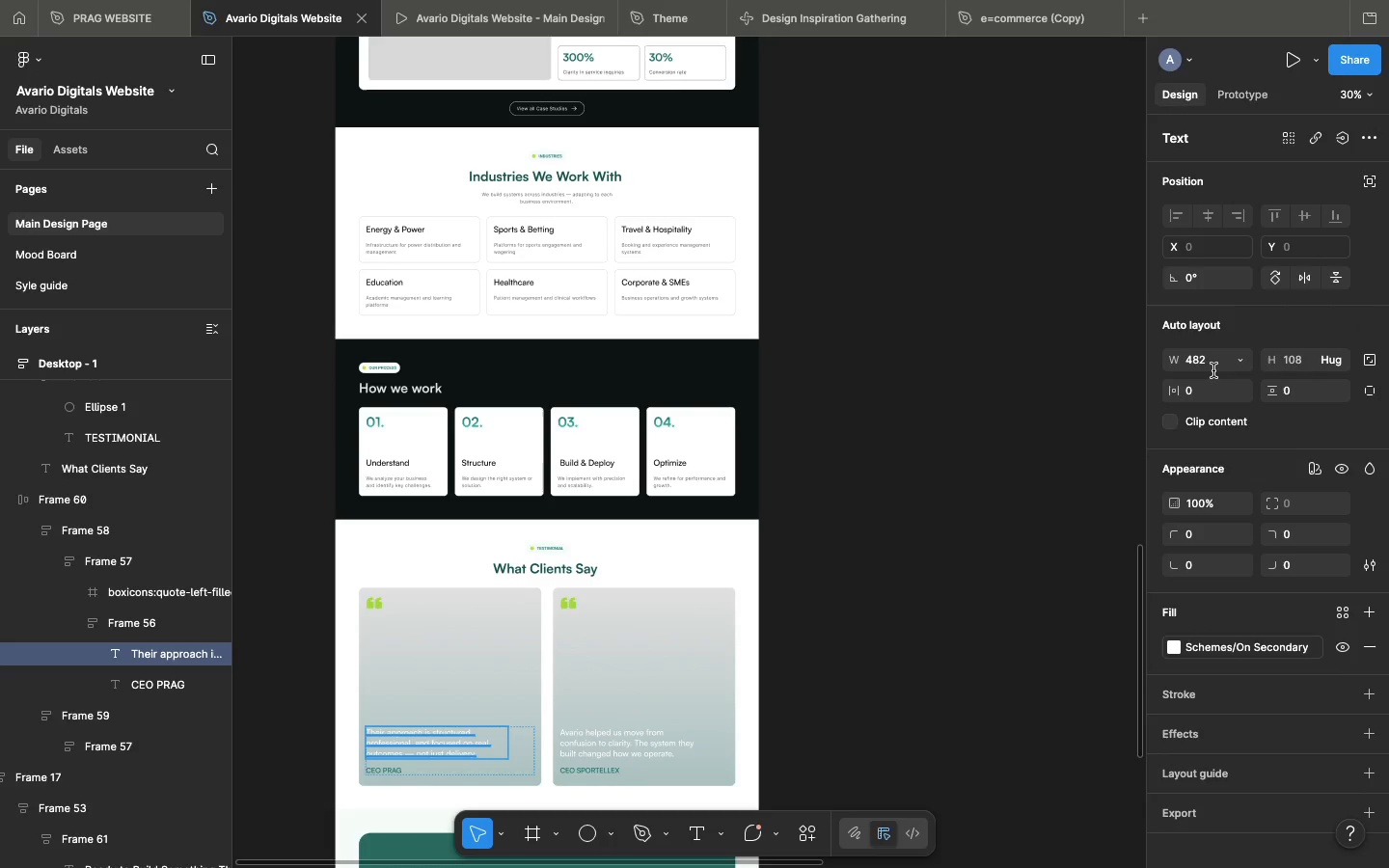 
left_click([1238, 396])
 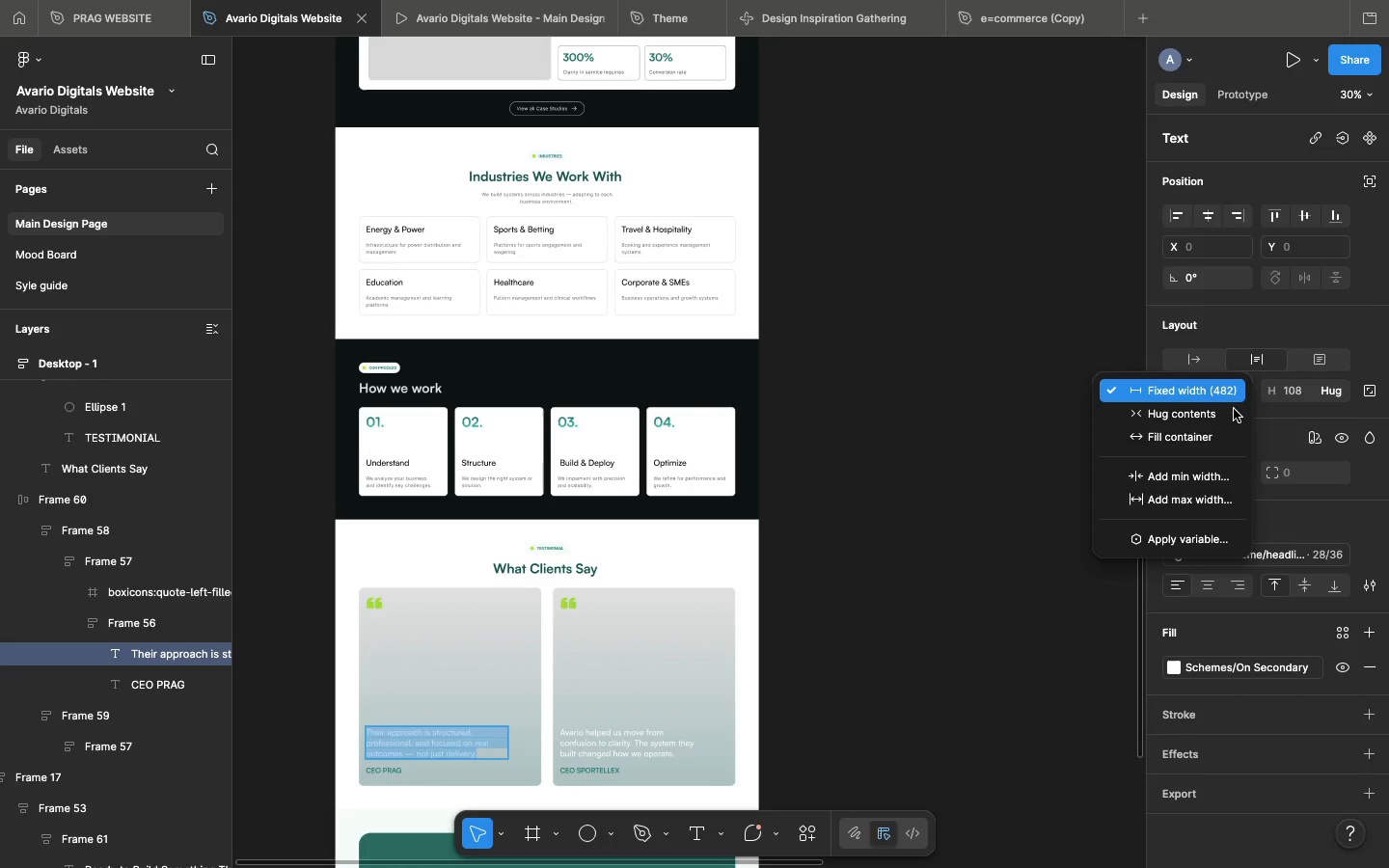 
wait(8.53)
 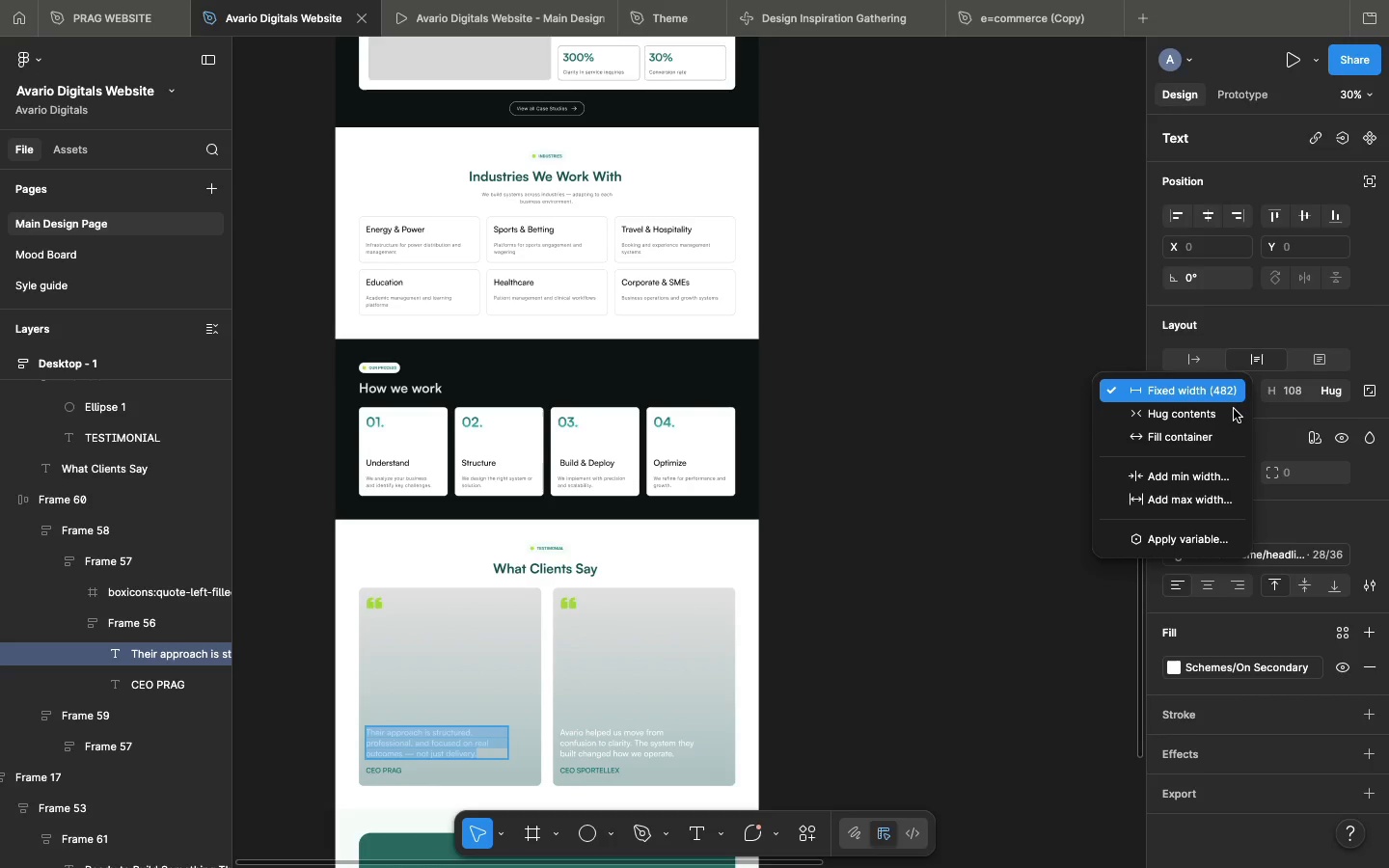 
left_click([1200, 435])
 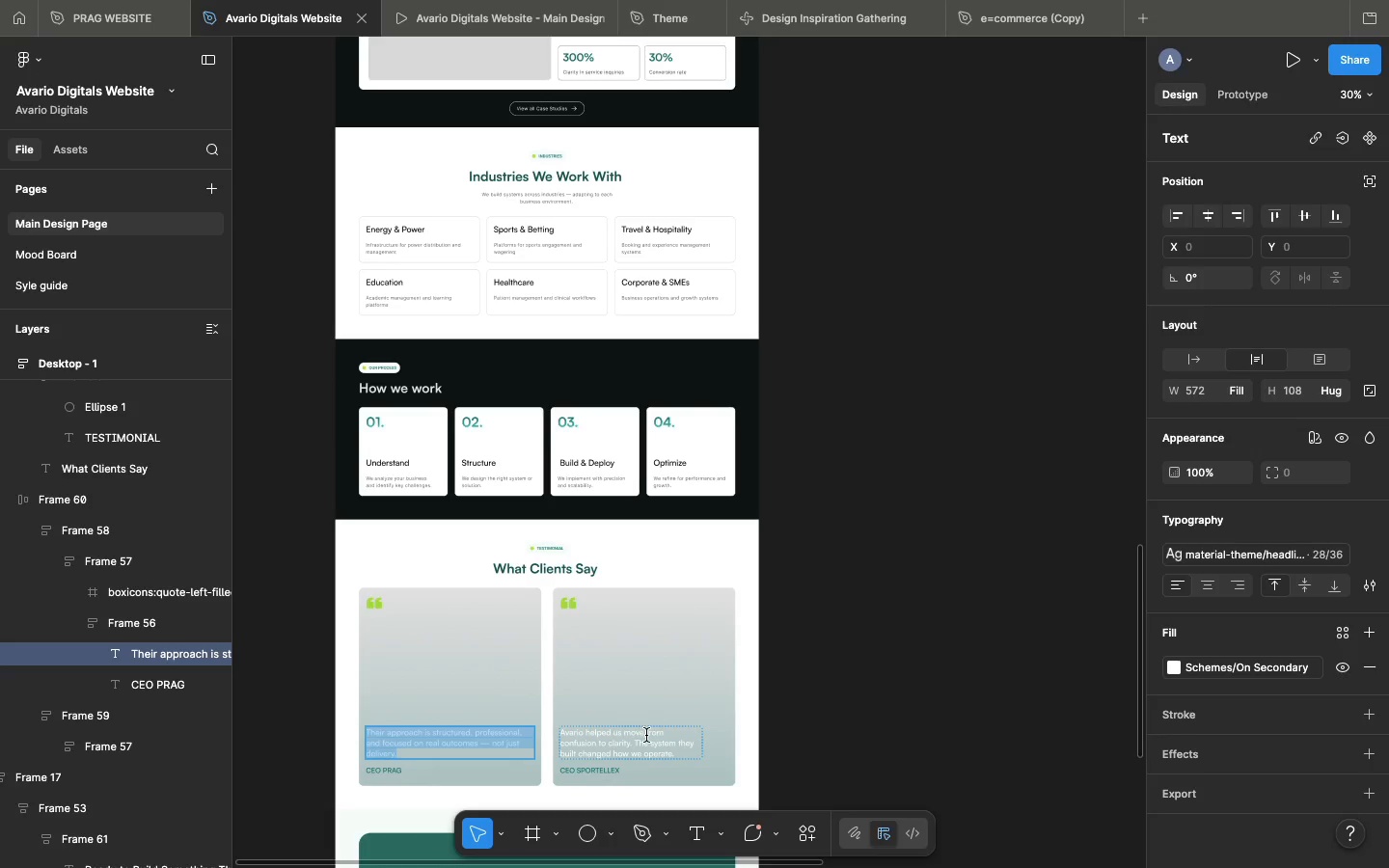 
left_click([646, 735])
 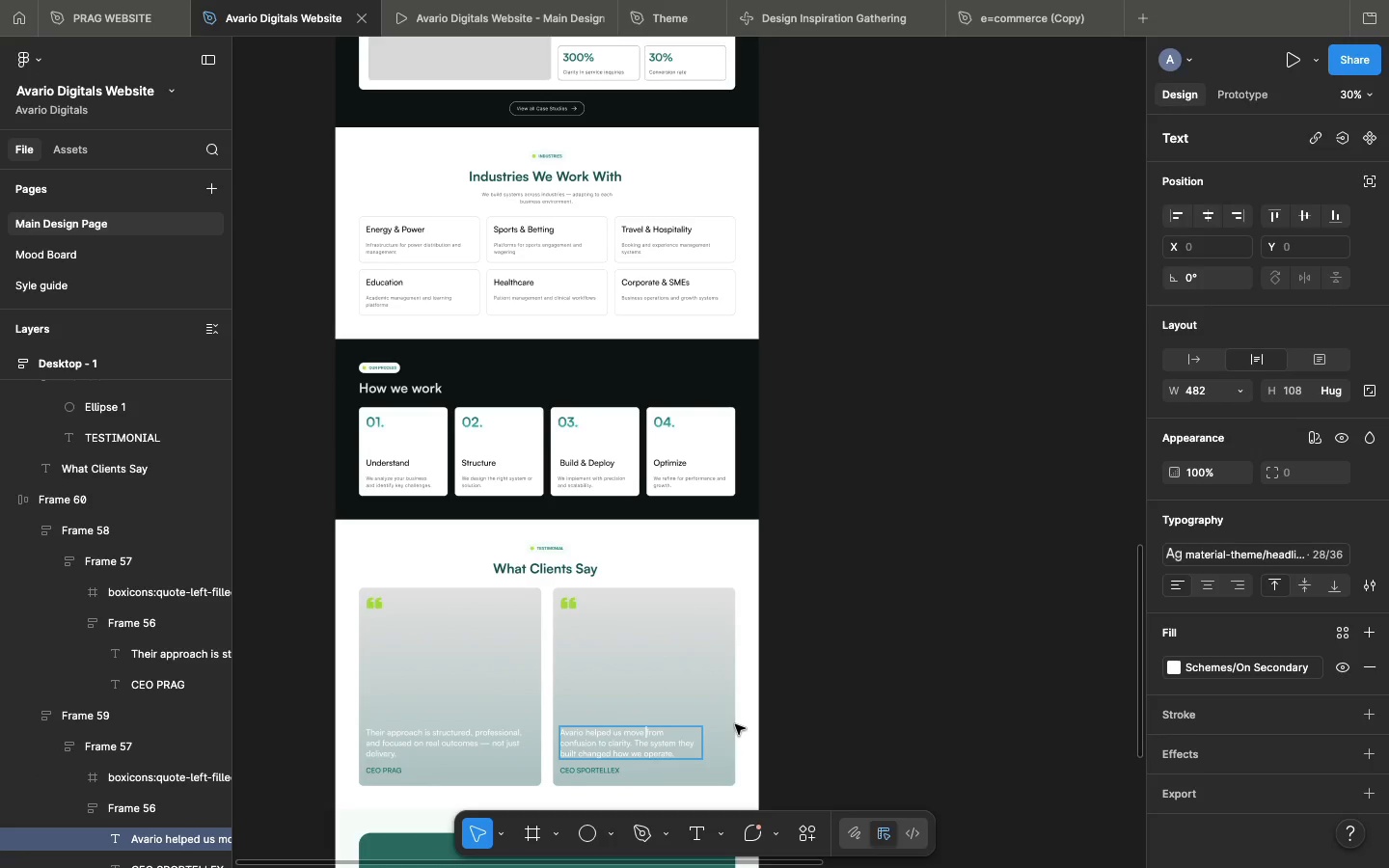 
left_click([735, 724])
 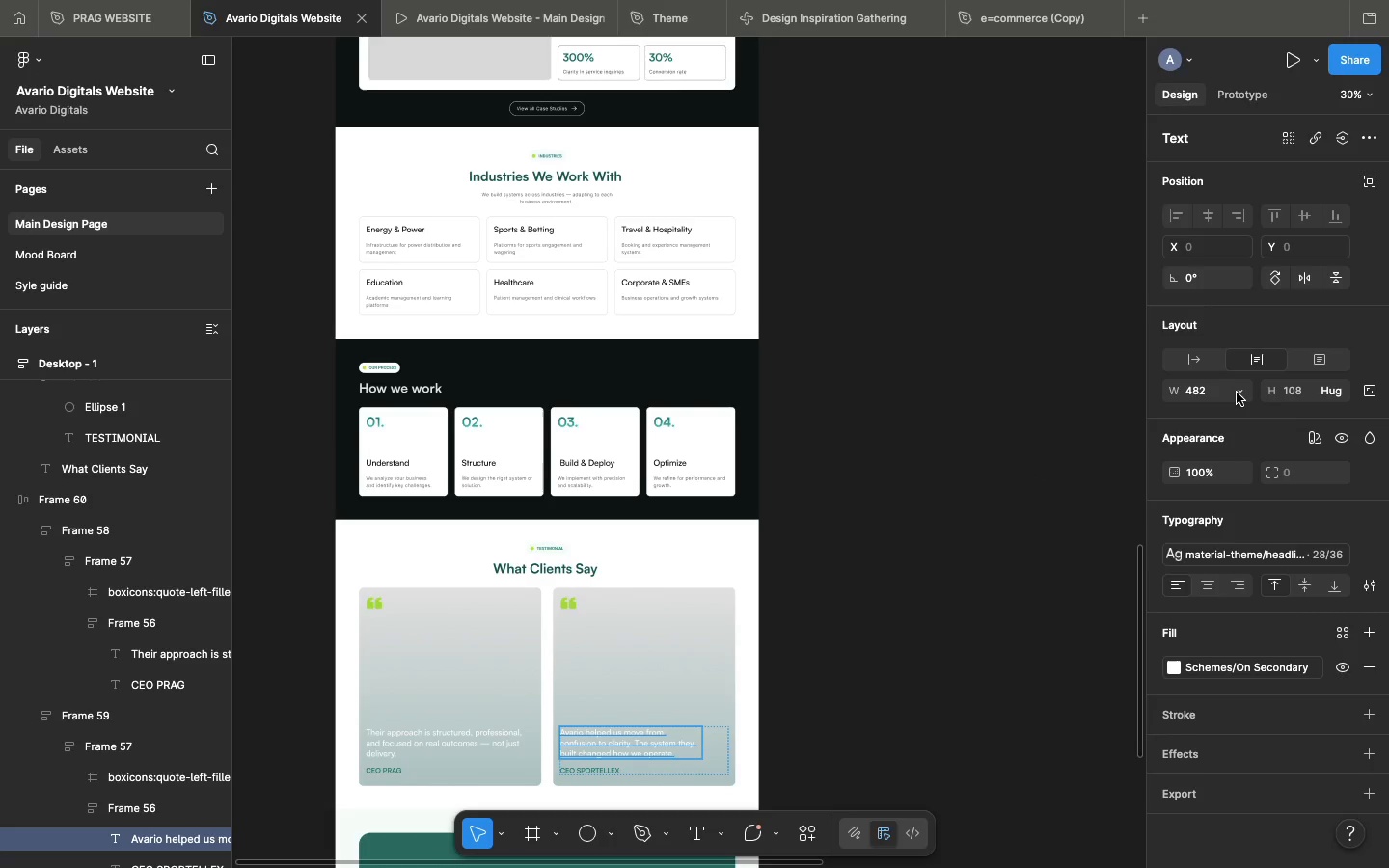 
left_click([1237, 393])
 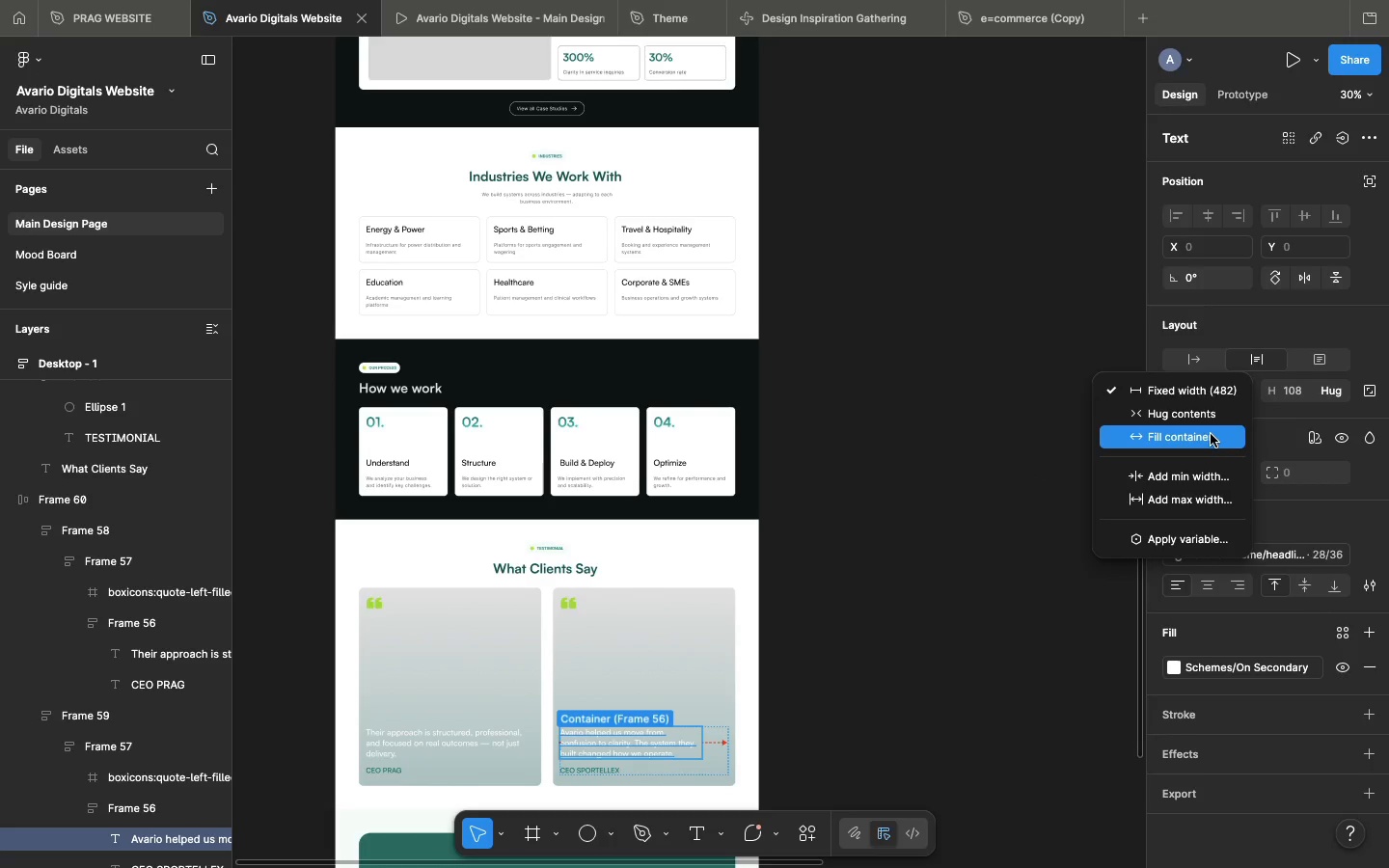 
left_click([1211, 434])
 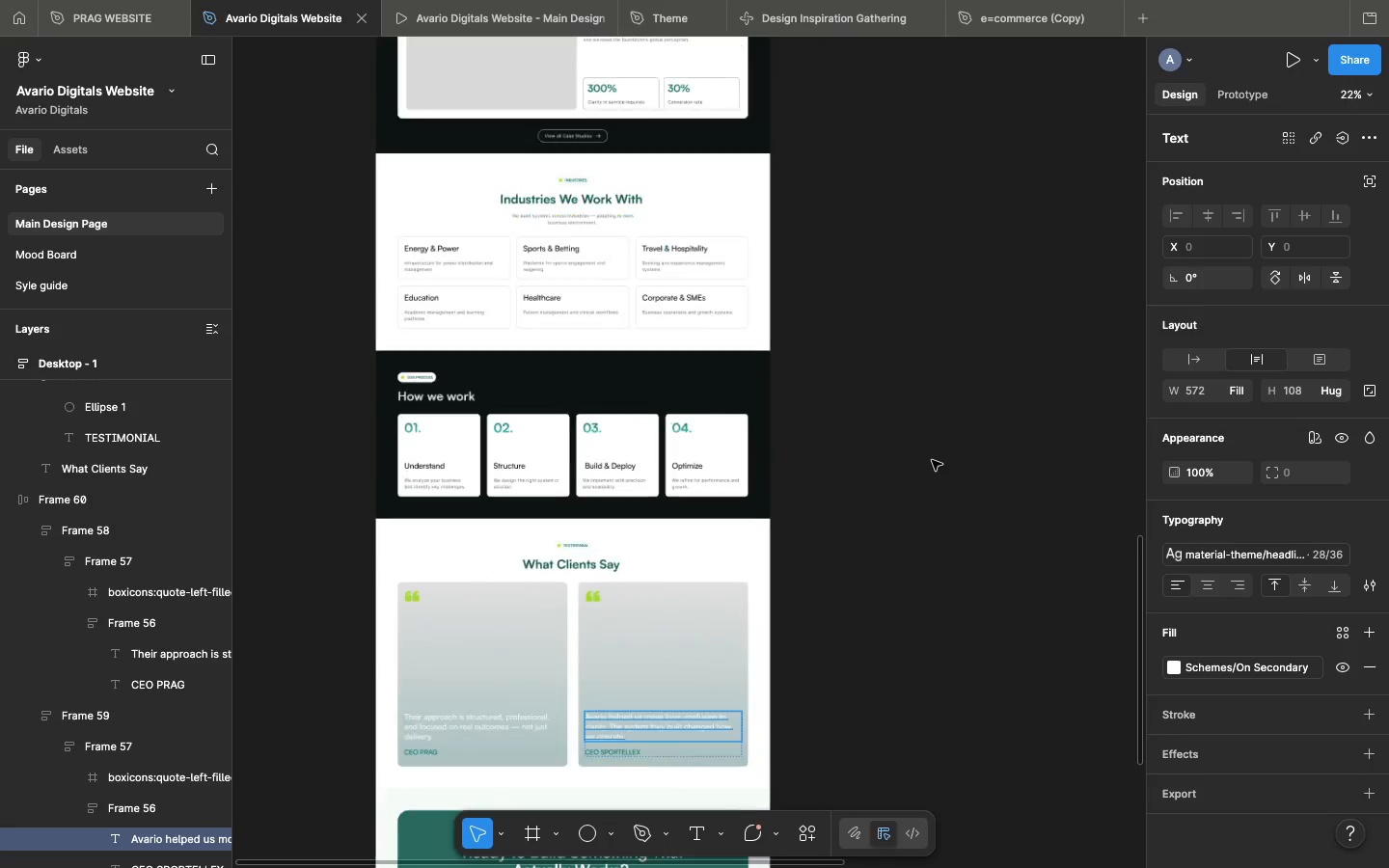 
scroll: coordinate [932, 460], scroll_direction: down, amount: 1.0
 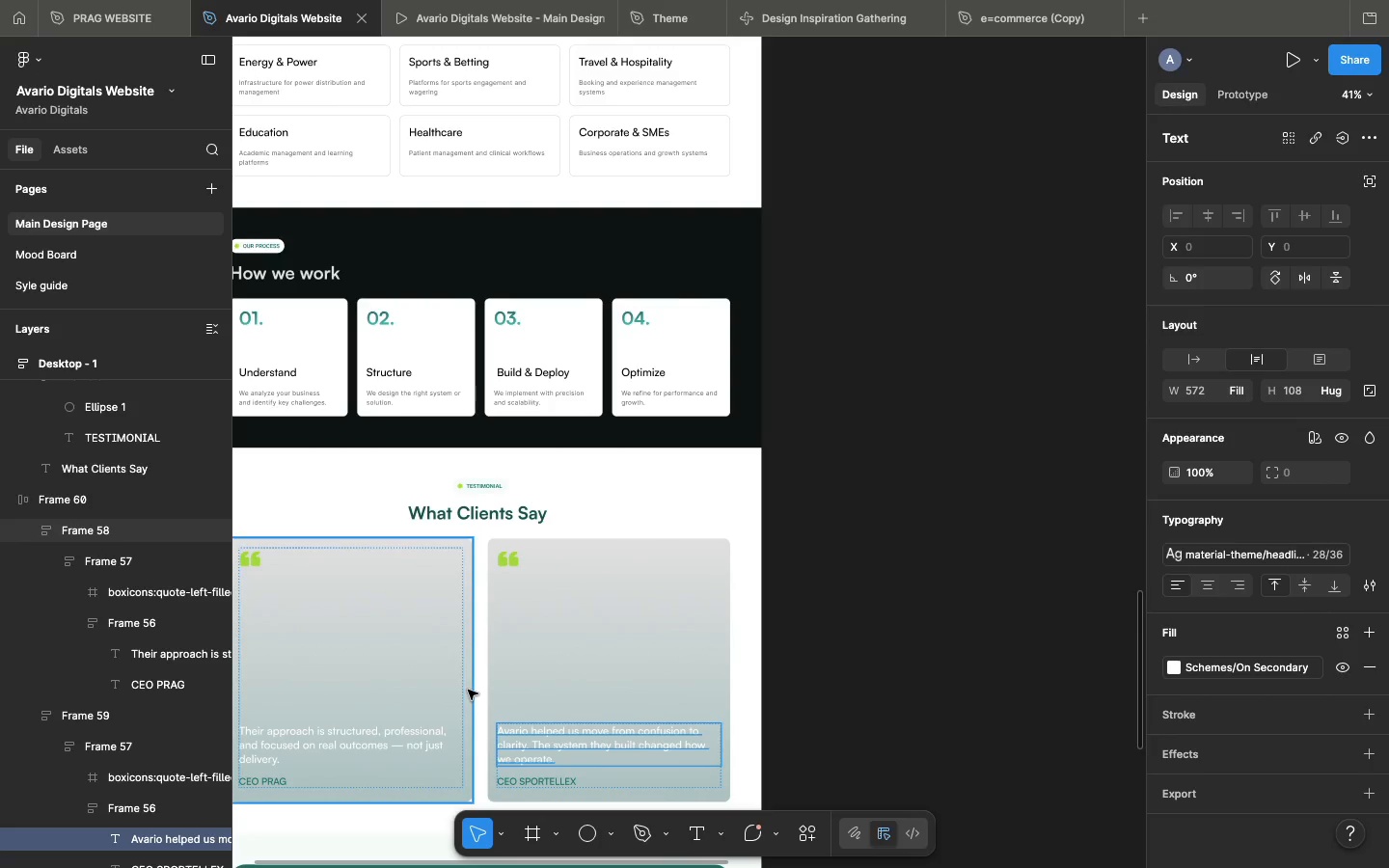 
wait(6.24)
 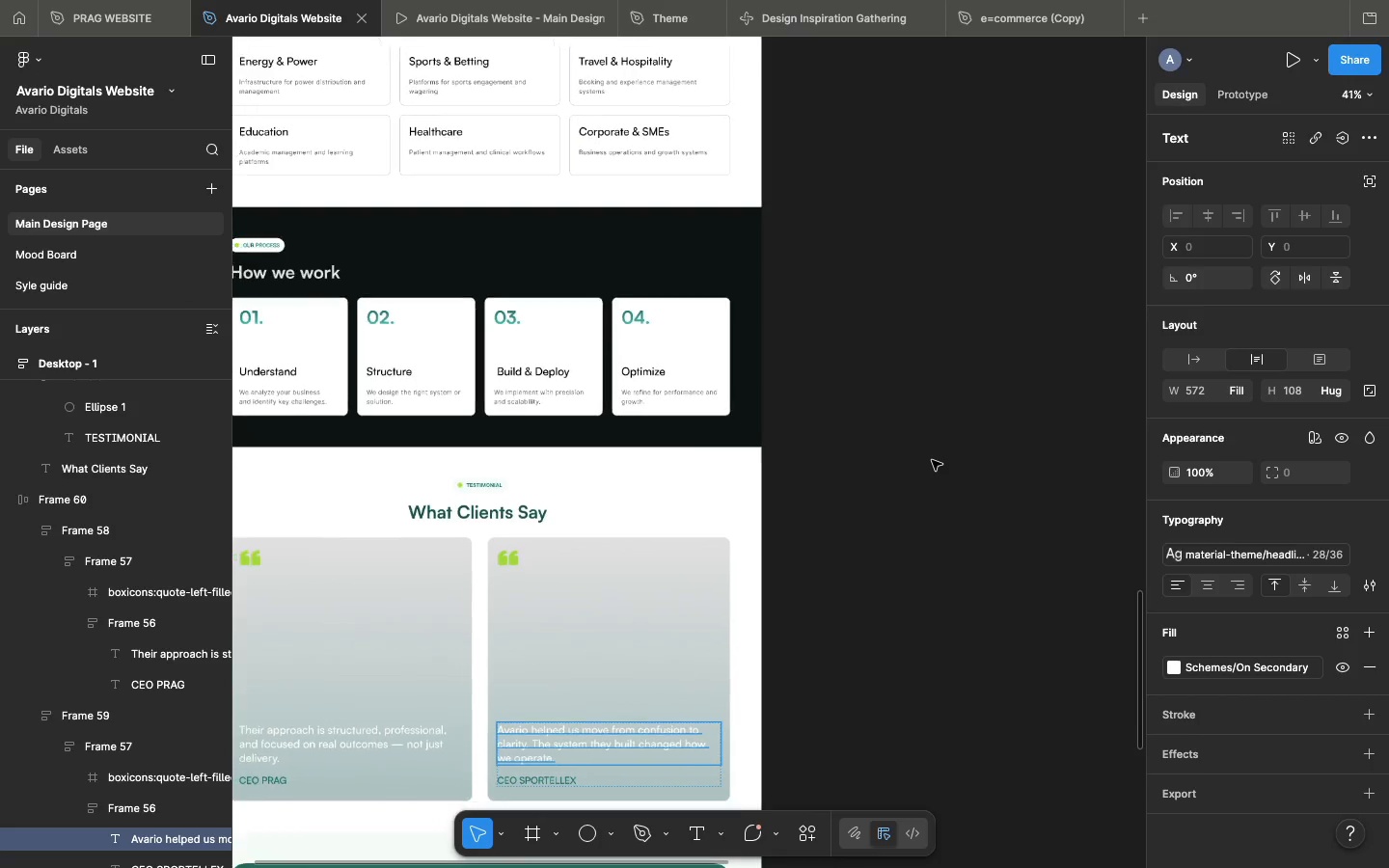 
left_click([477, 686])
 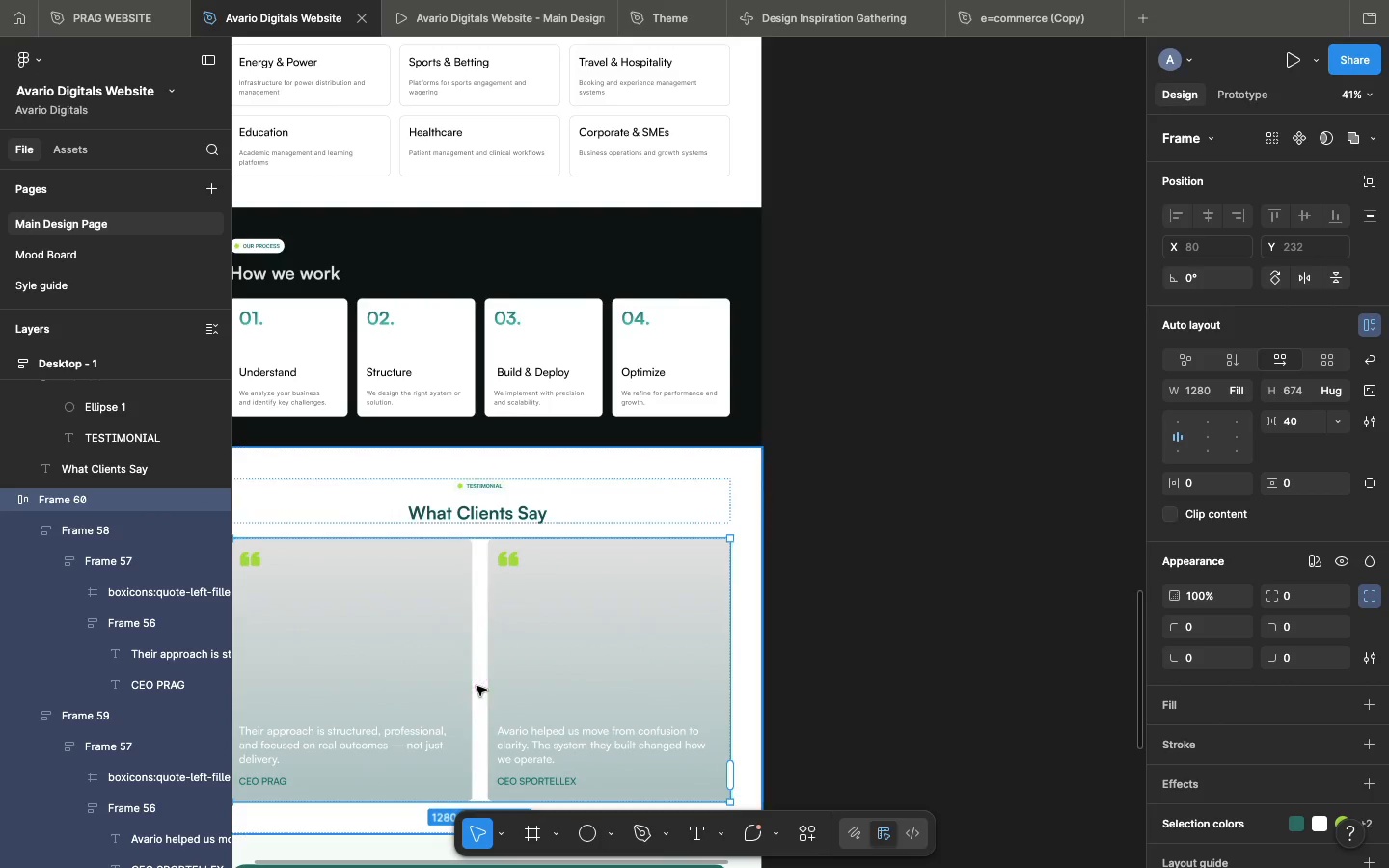 
key(Meta+C)
 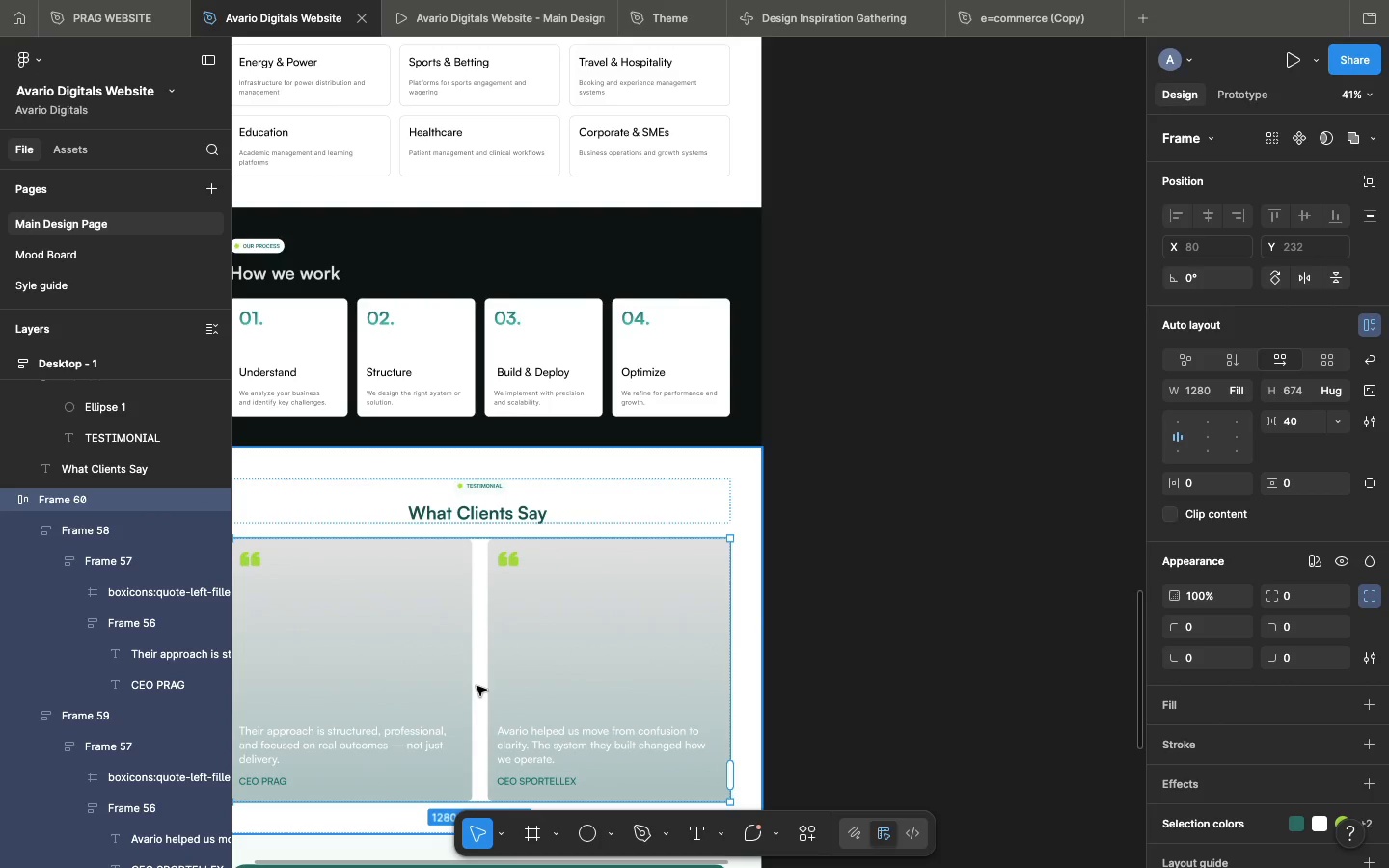 
hold_key(key=CommandLeft, duration=0.34)
 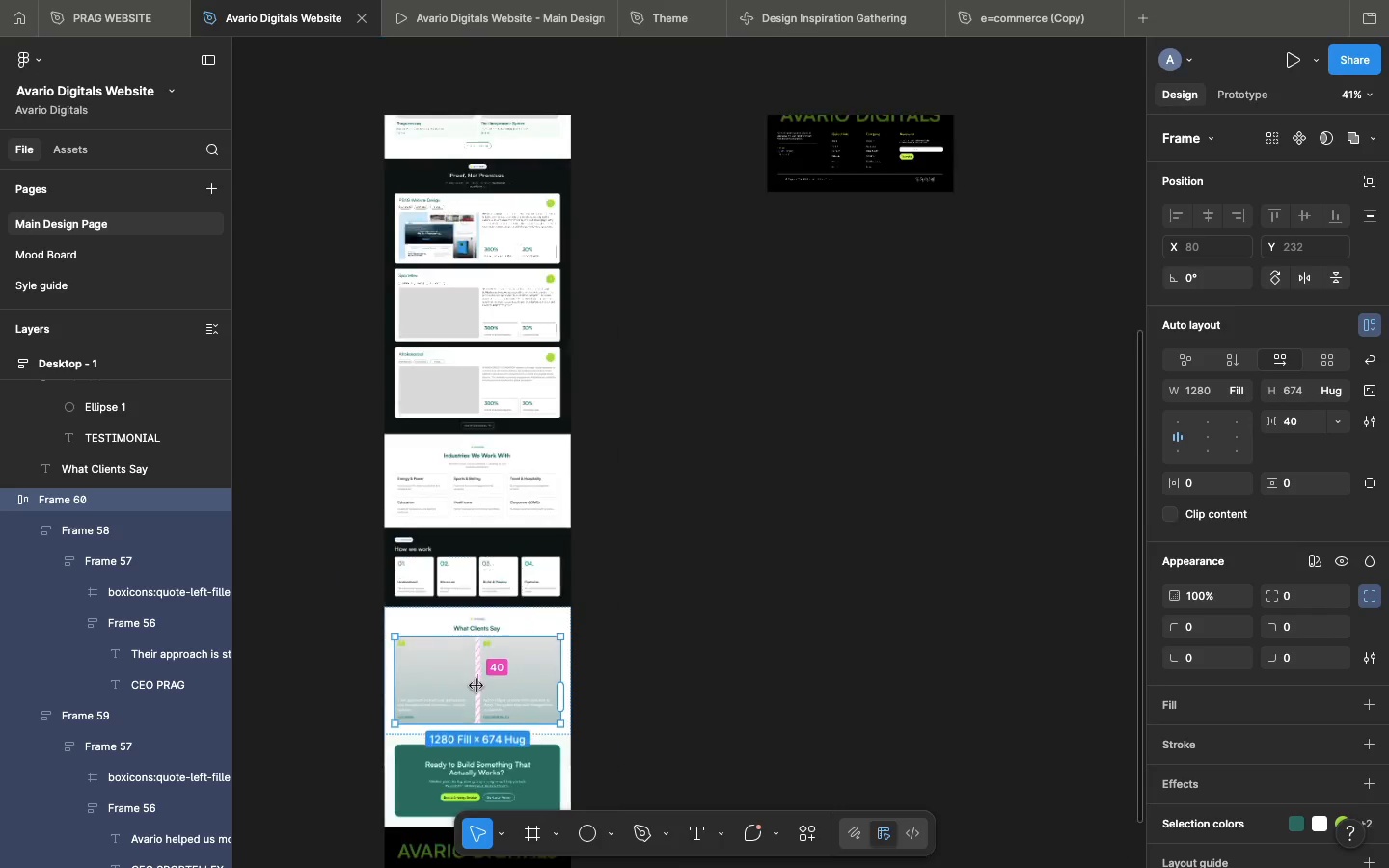 
hold_key(key=C, duration=0.35)
 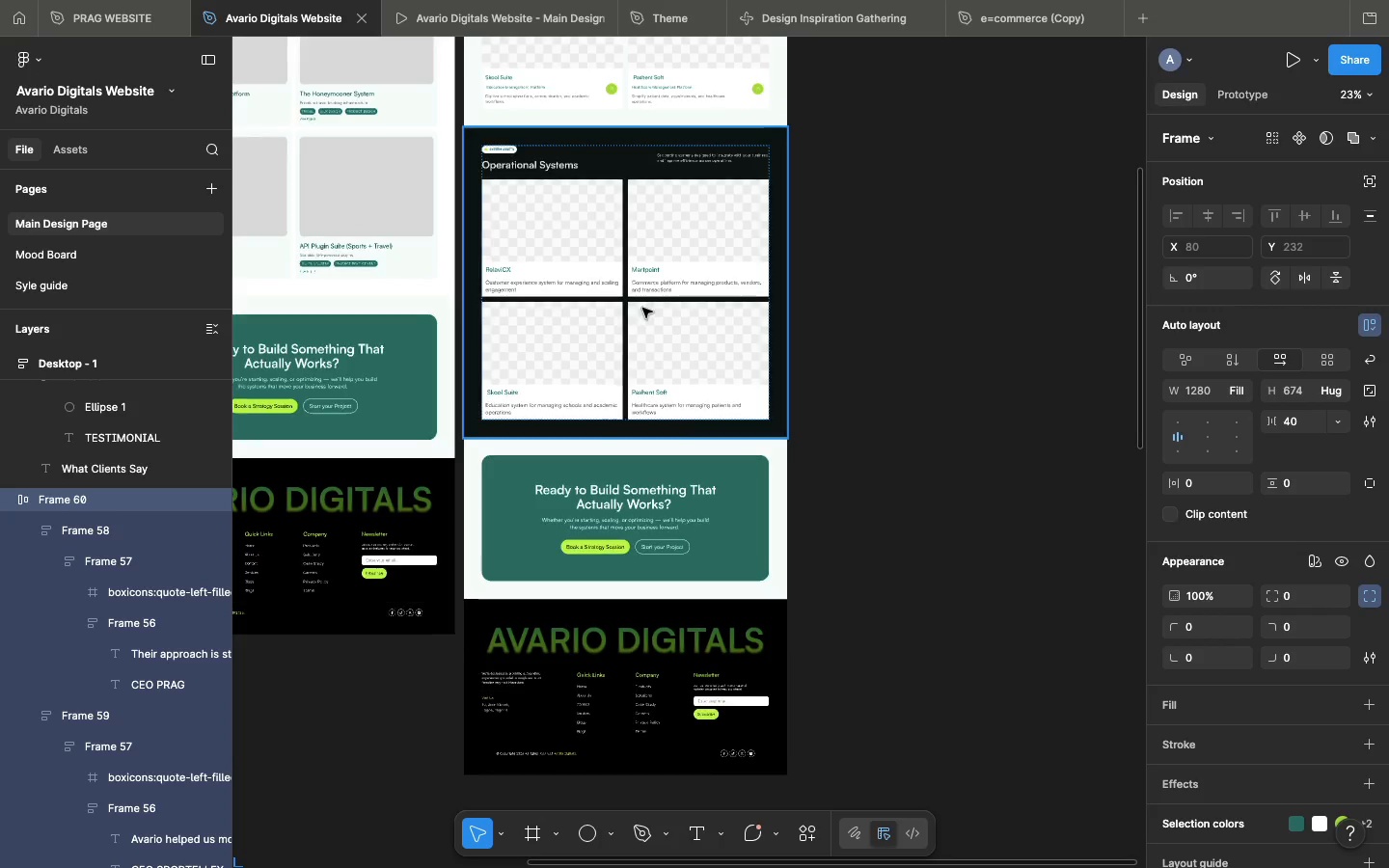 
wait(6.79)
 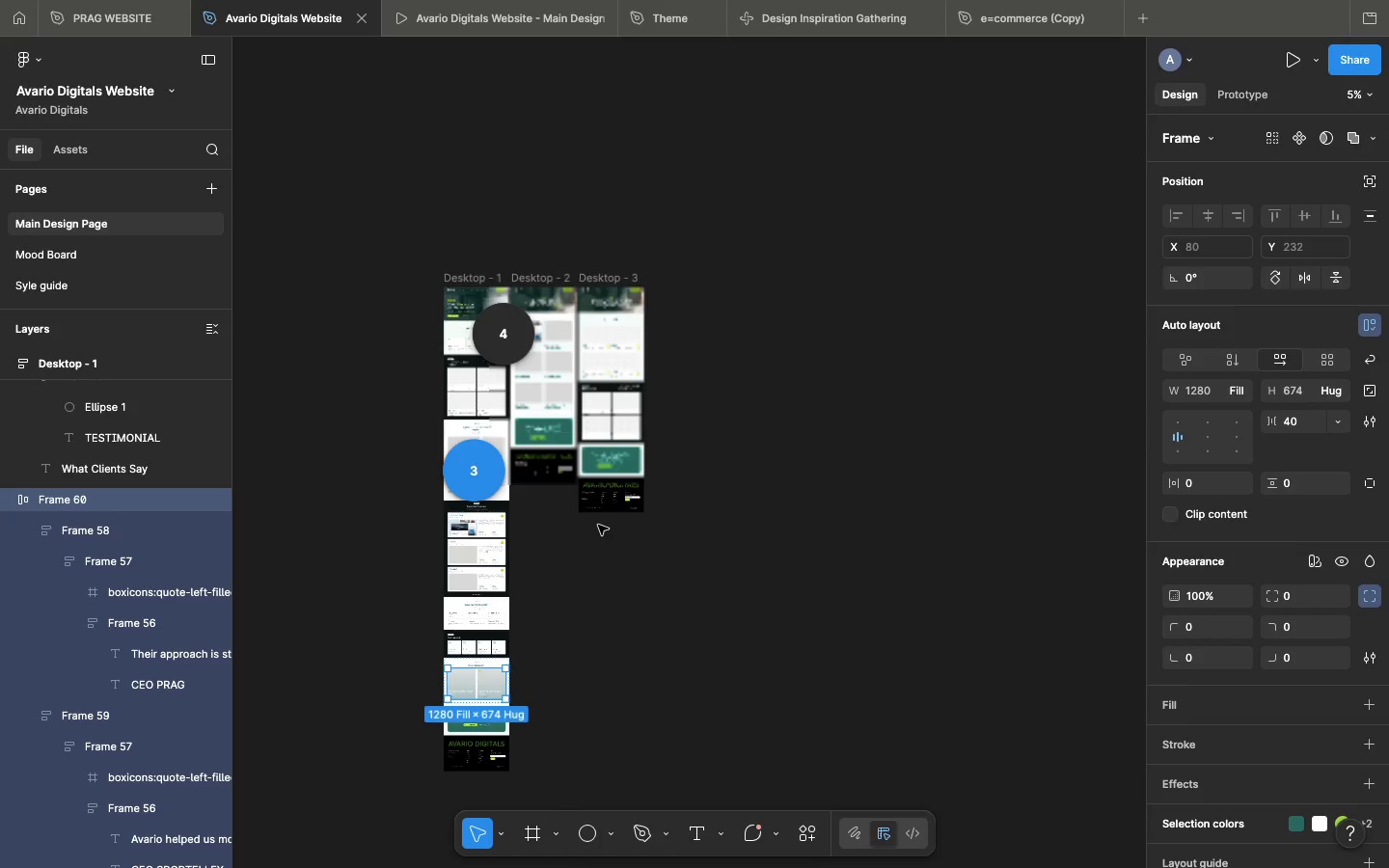 
triple_click([623, 297])
 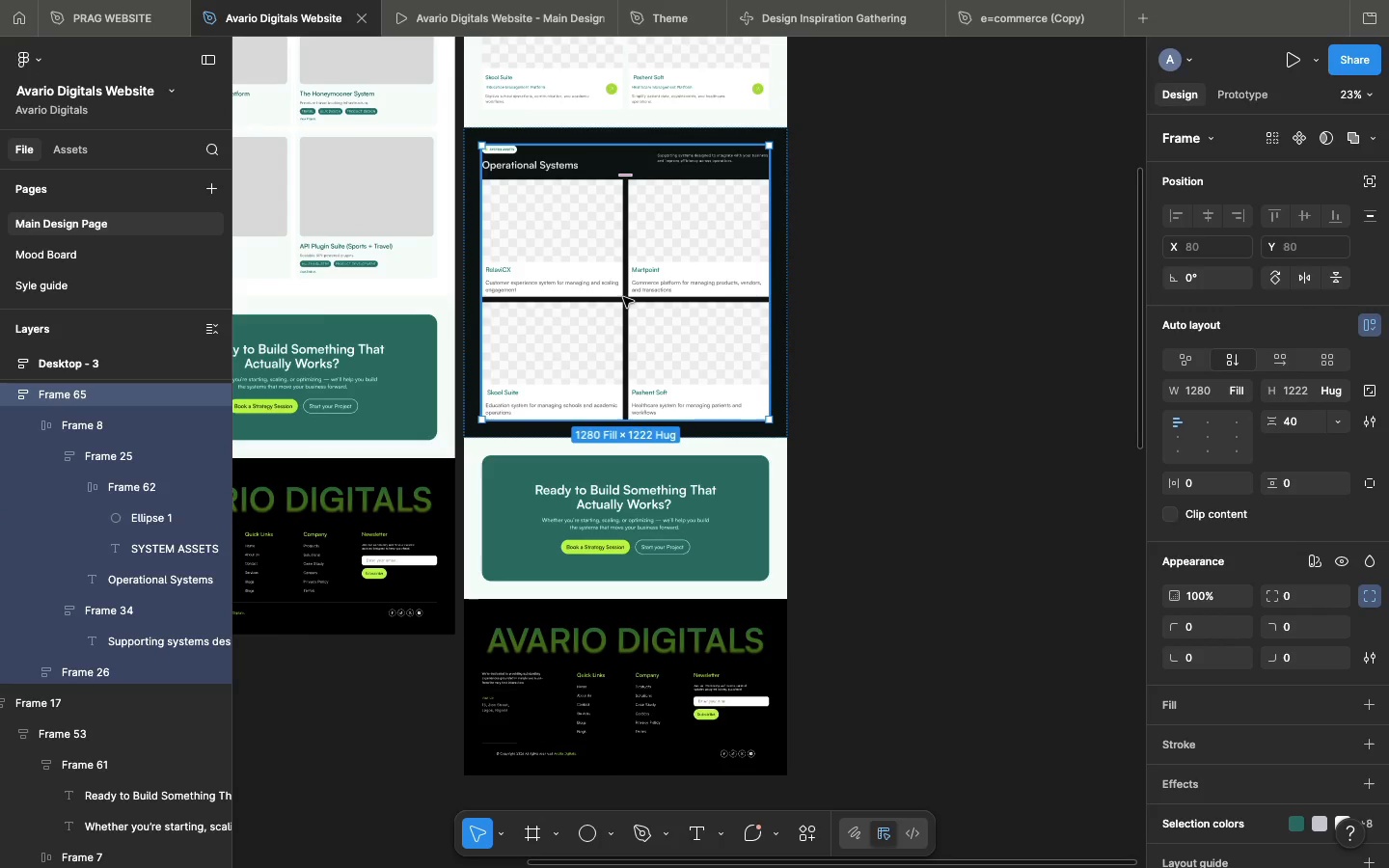 
double_click([623, 297])
 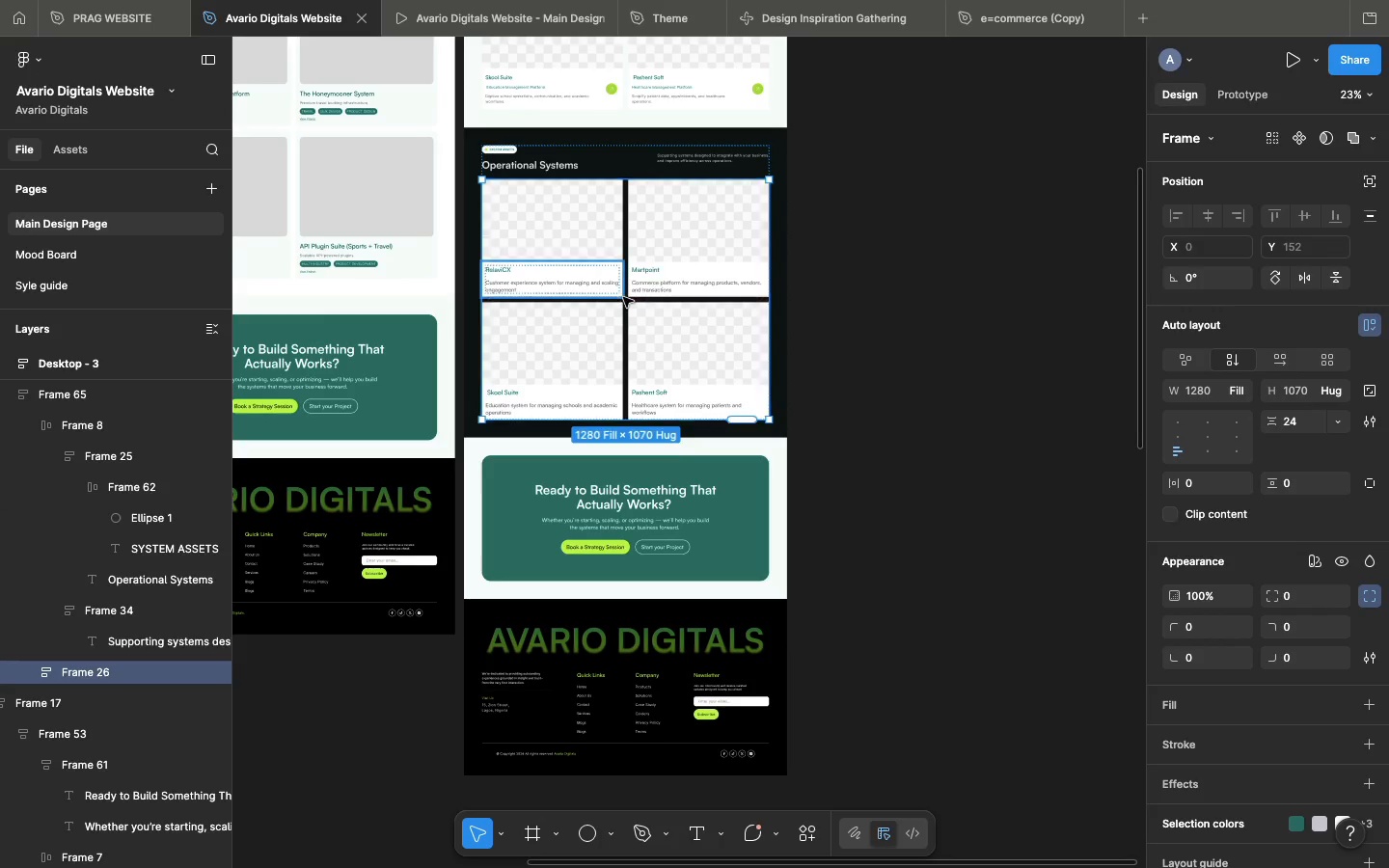 
hold_key(key=CommandLeft, duration=2.56)
 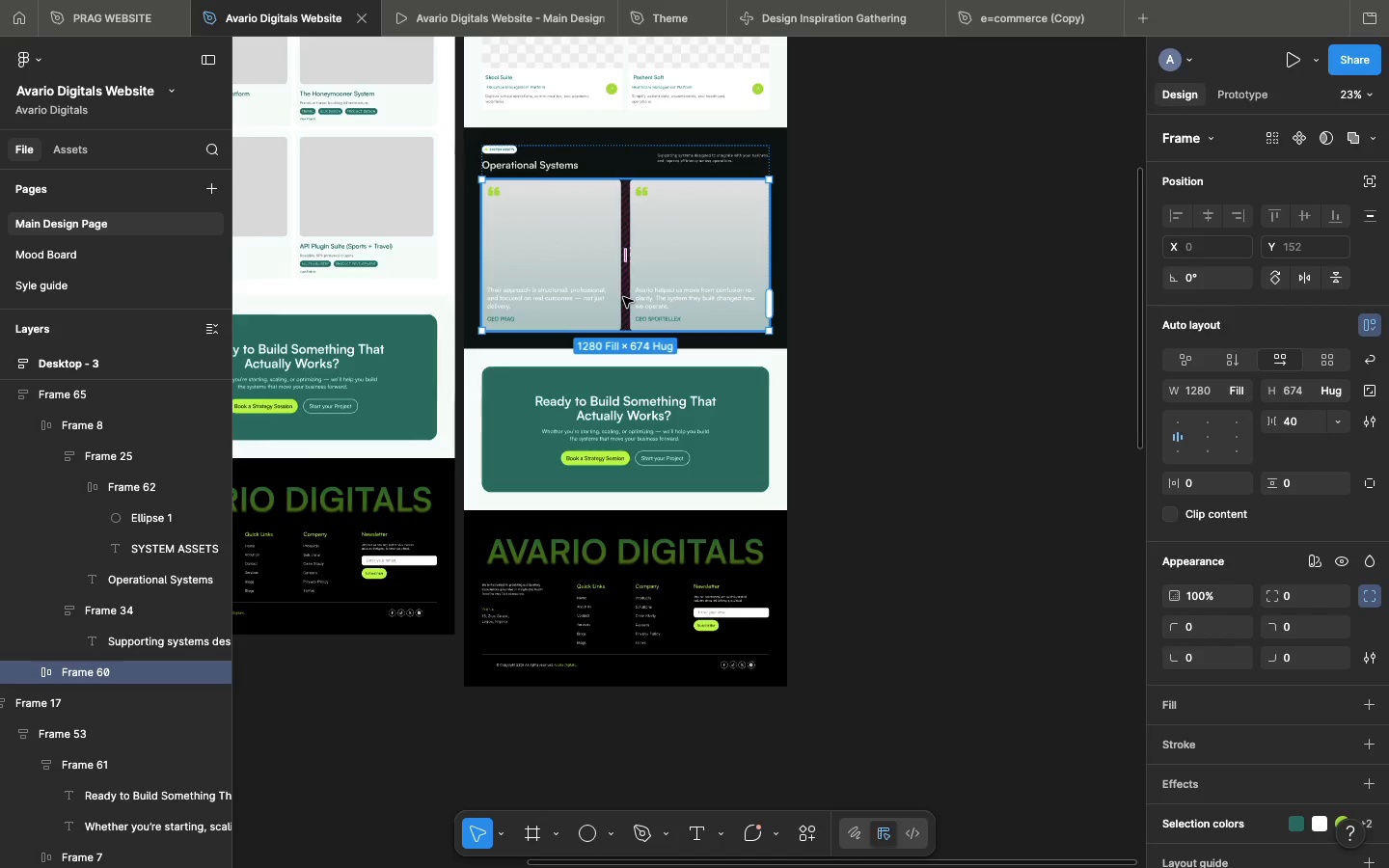 
hold_key(key=ShiftLeft, duration=2.1)
 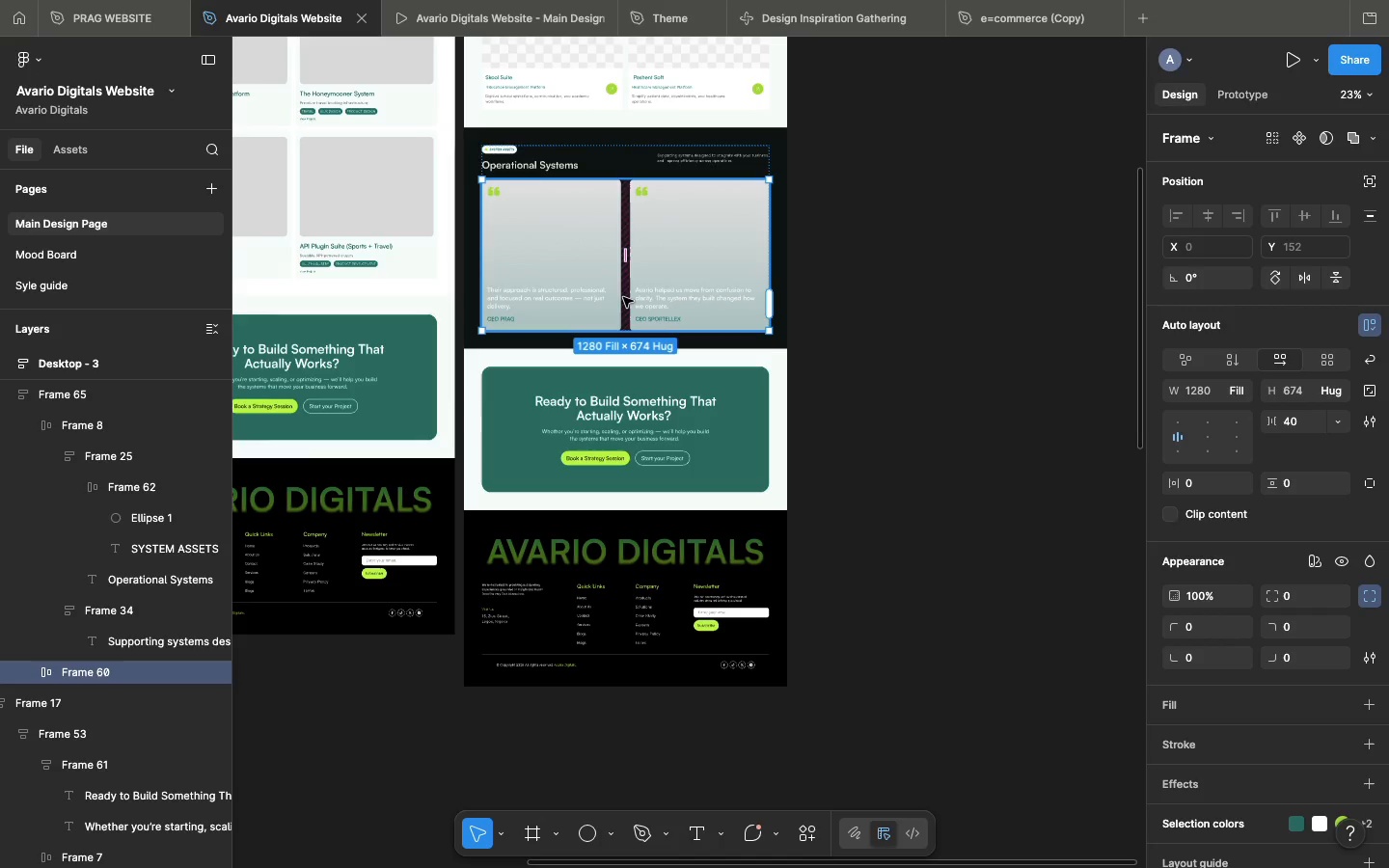 
hold_key(key=R, duration=0.3)
 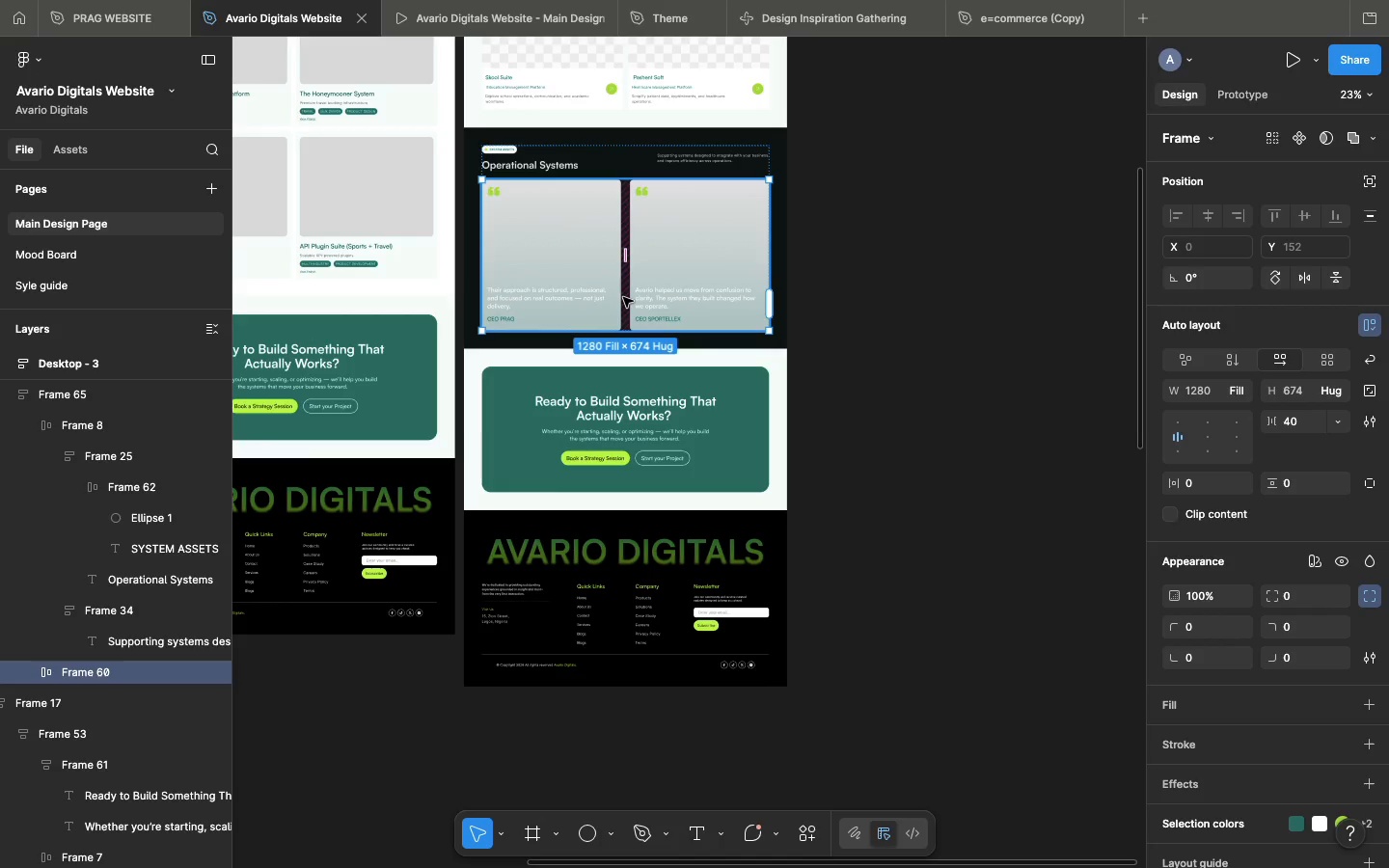 
scroll: coordinate [623, 297], scroll_direction: down, amount: 1.0
 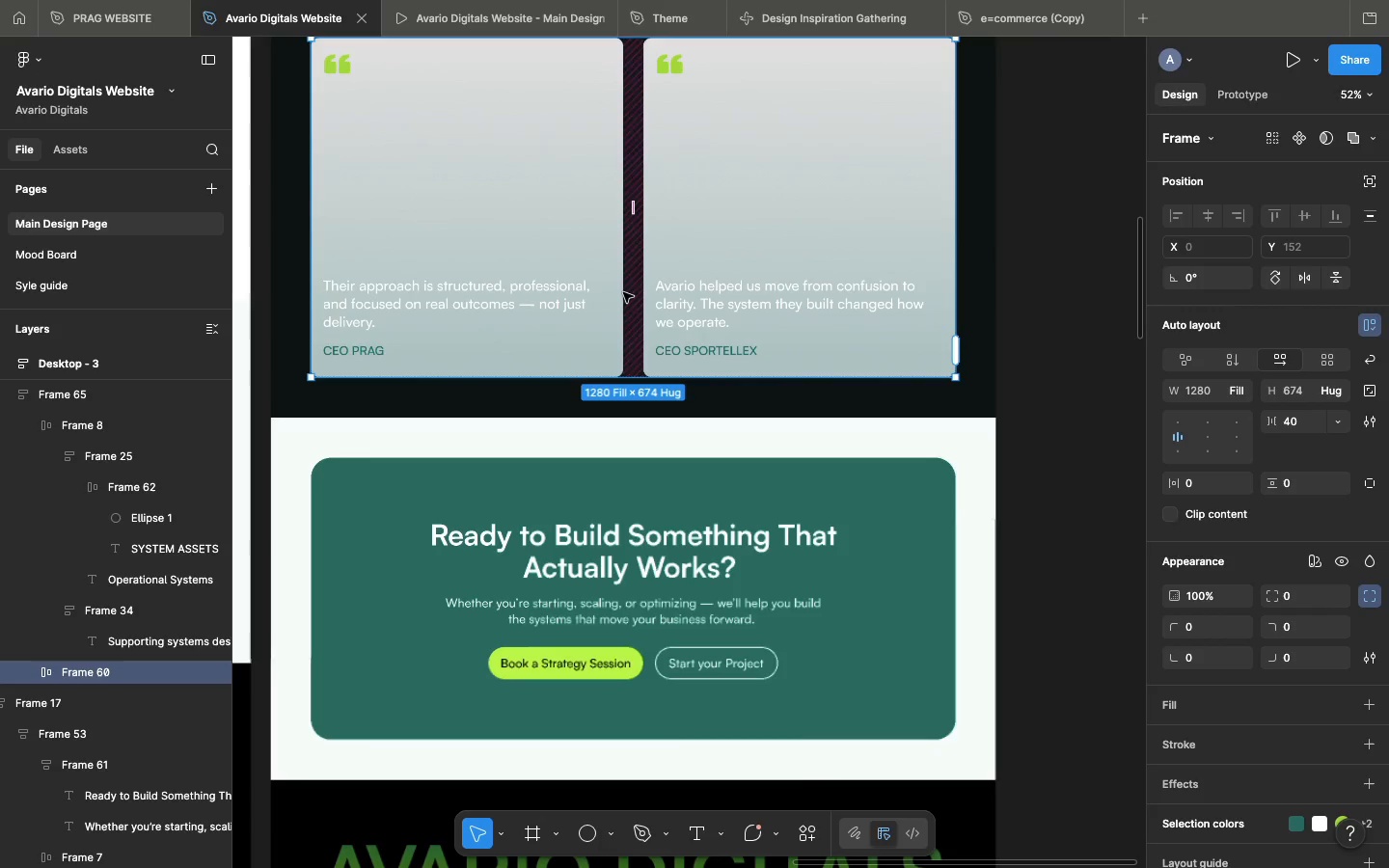 
key(Meta+D)
 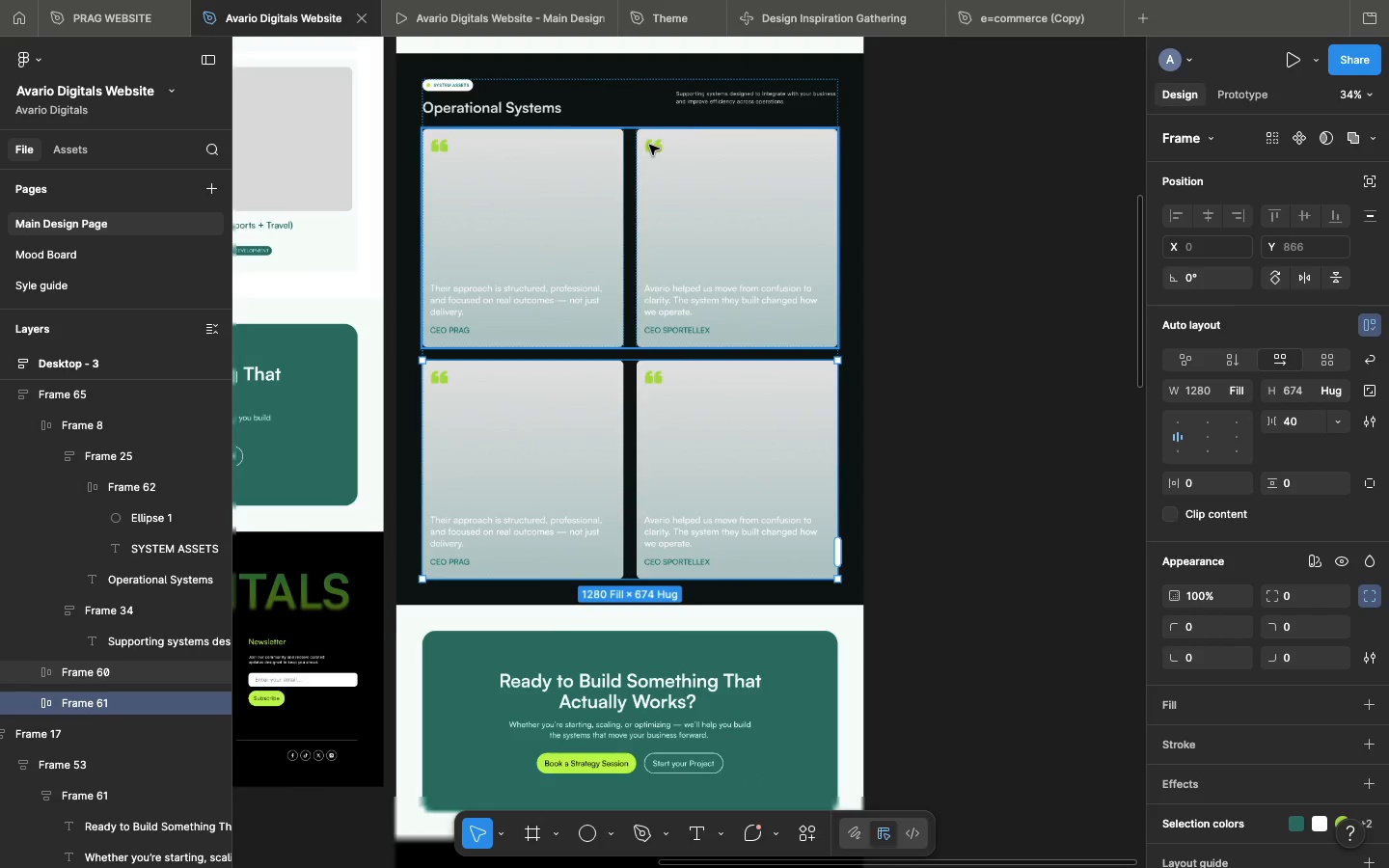 
double_click([647, 145])
 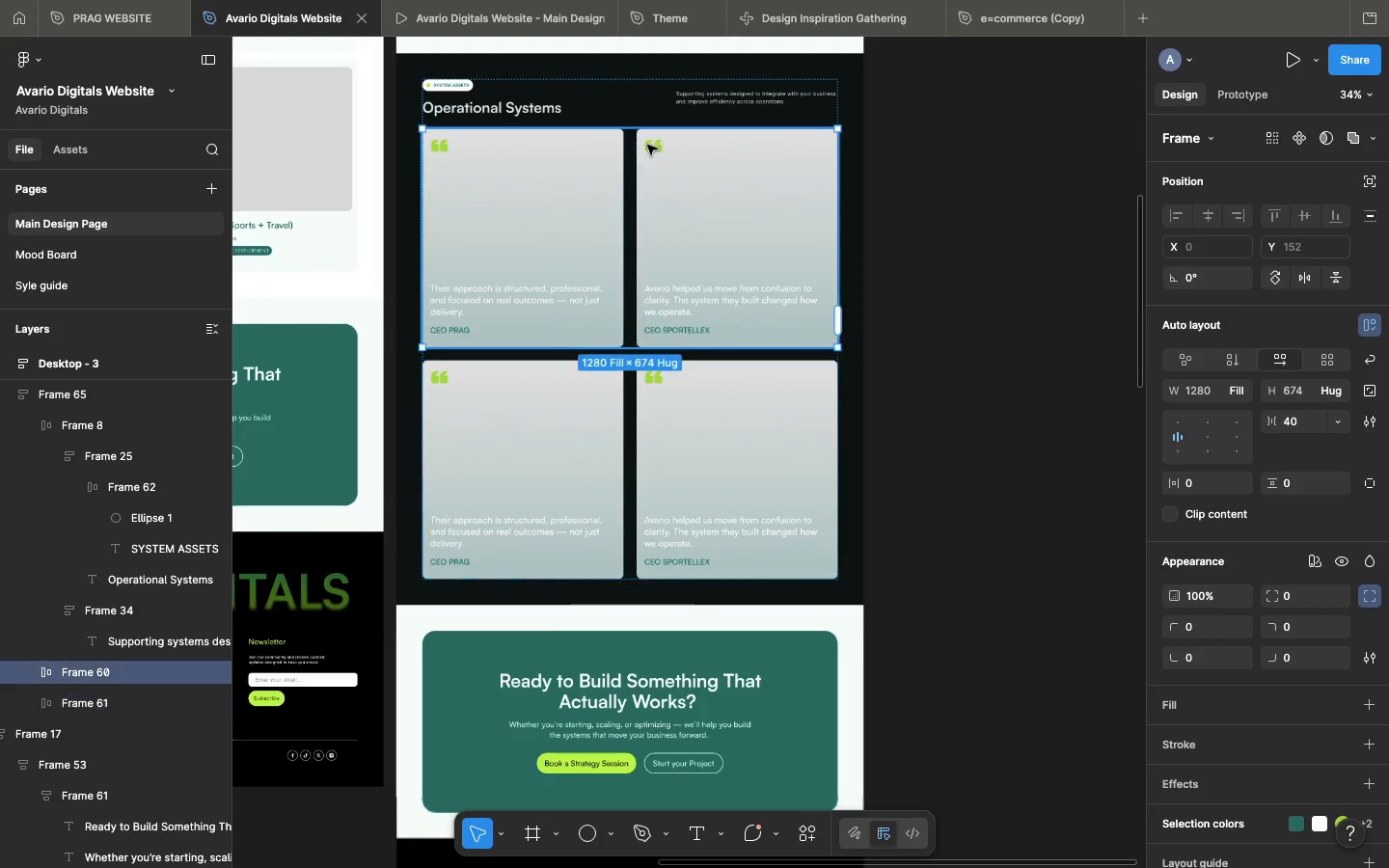 
triple_click([647, 145])
 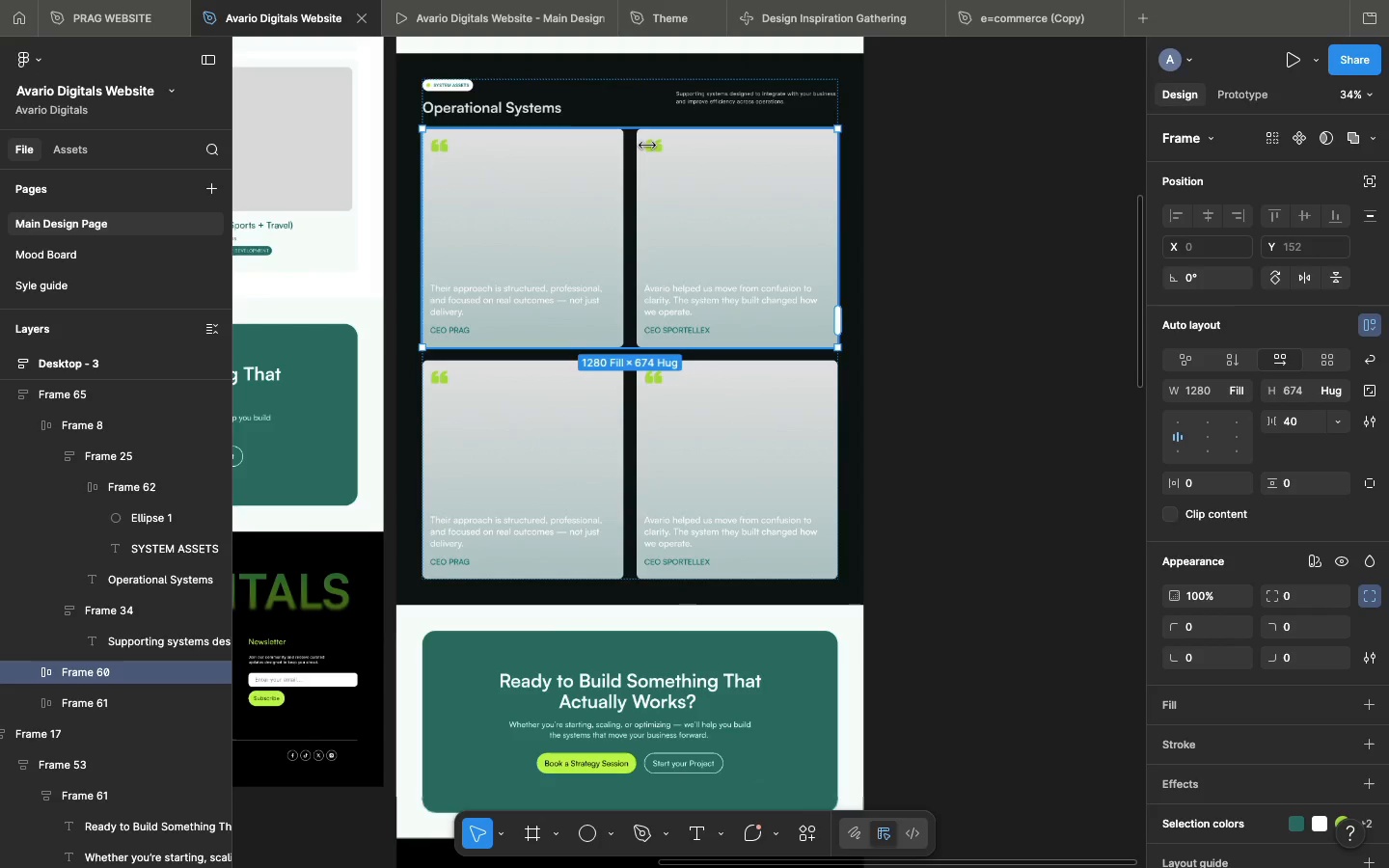 
triple_click([647, 145])
 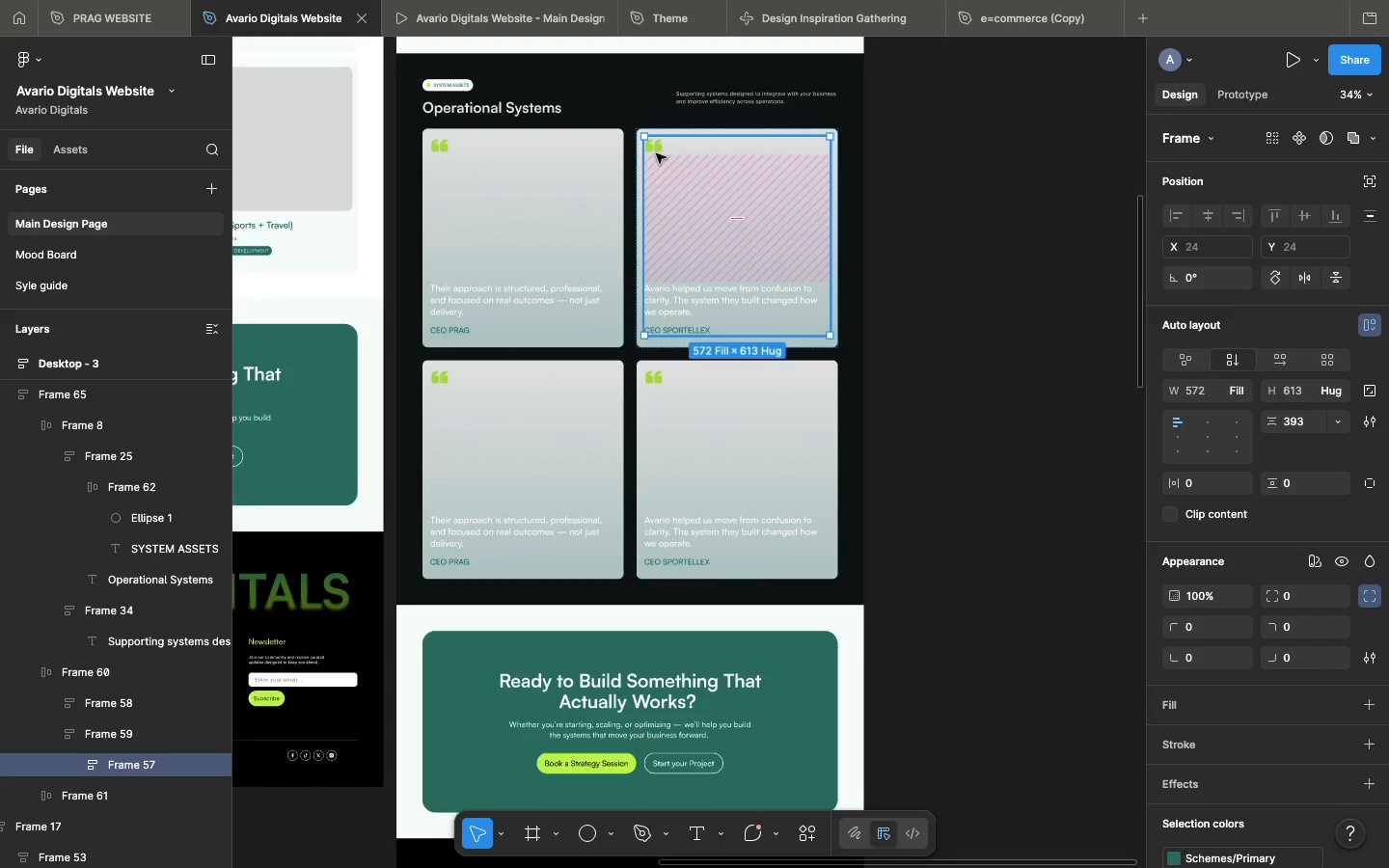 
double_click([655, 152])
 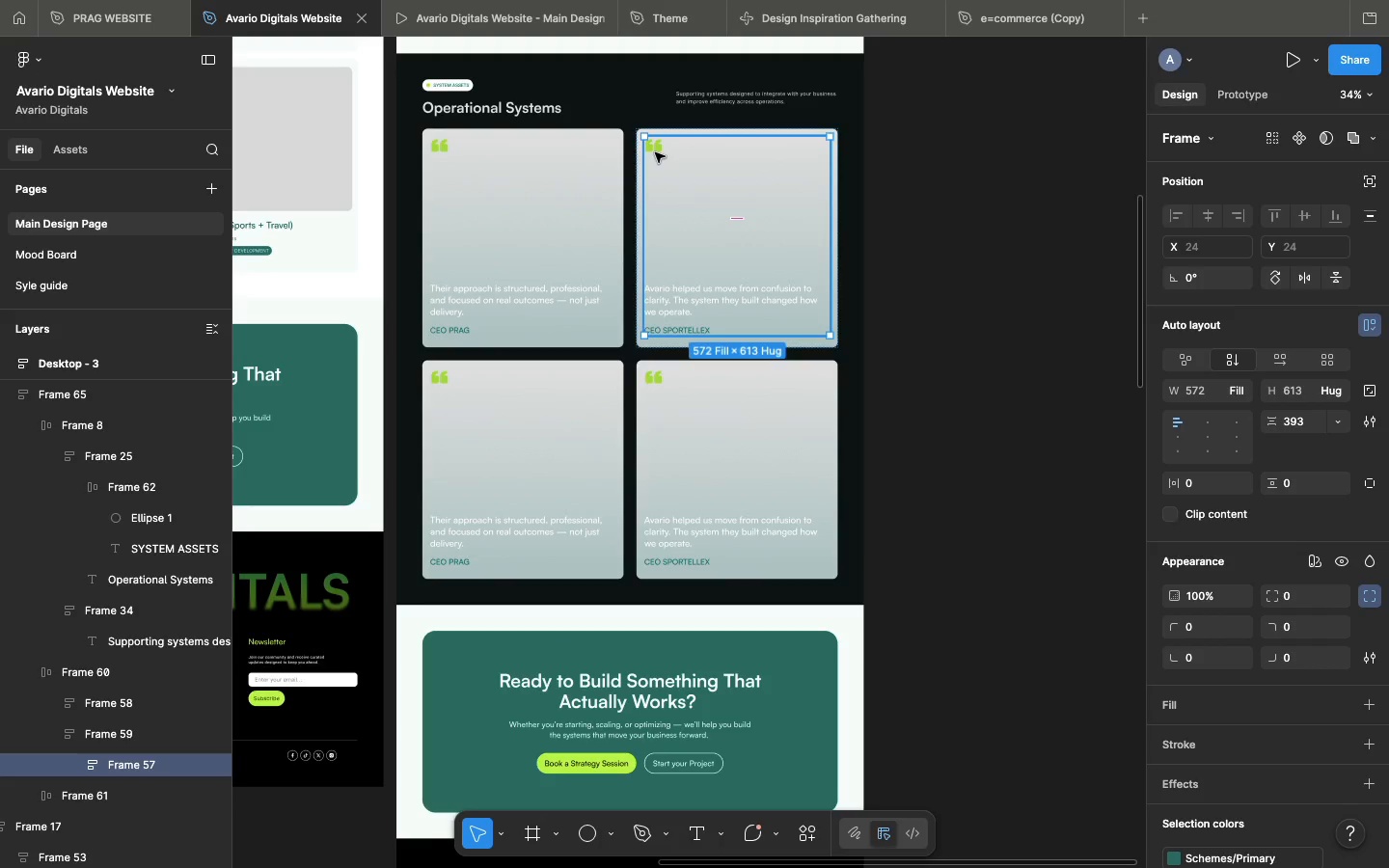 
left_click([655, 152])
 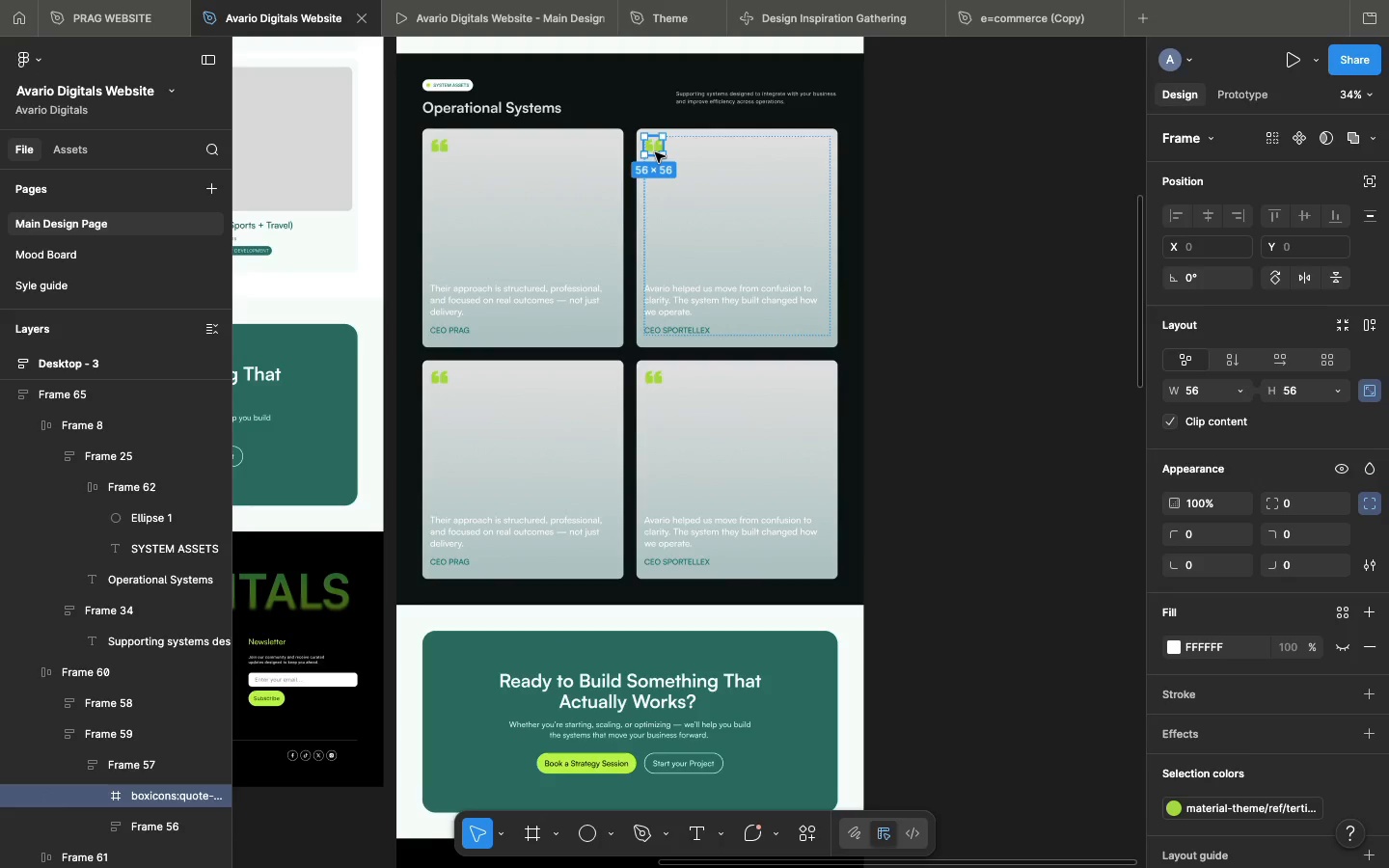 
key(Backspace)
 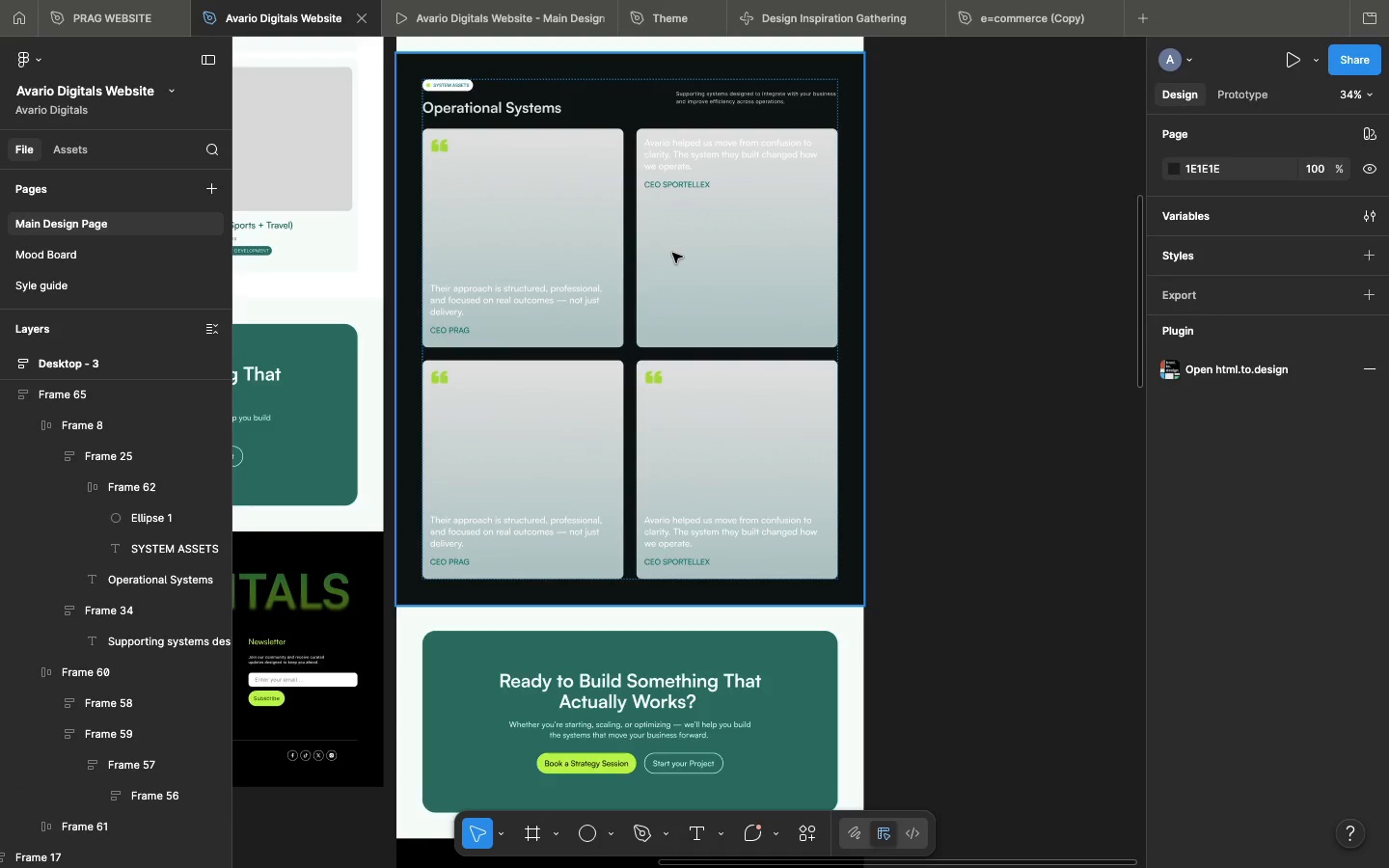 
double_click([672, 253])
 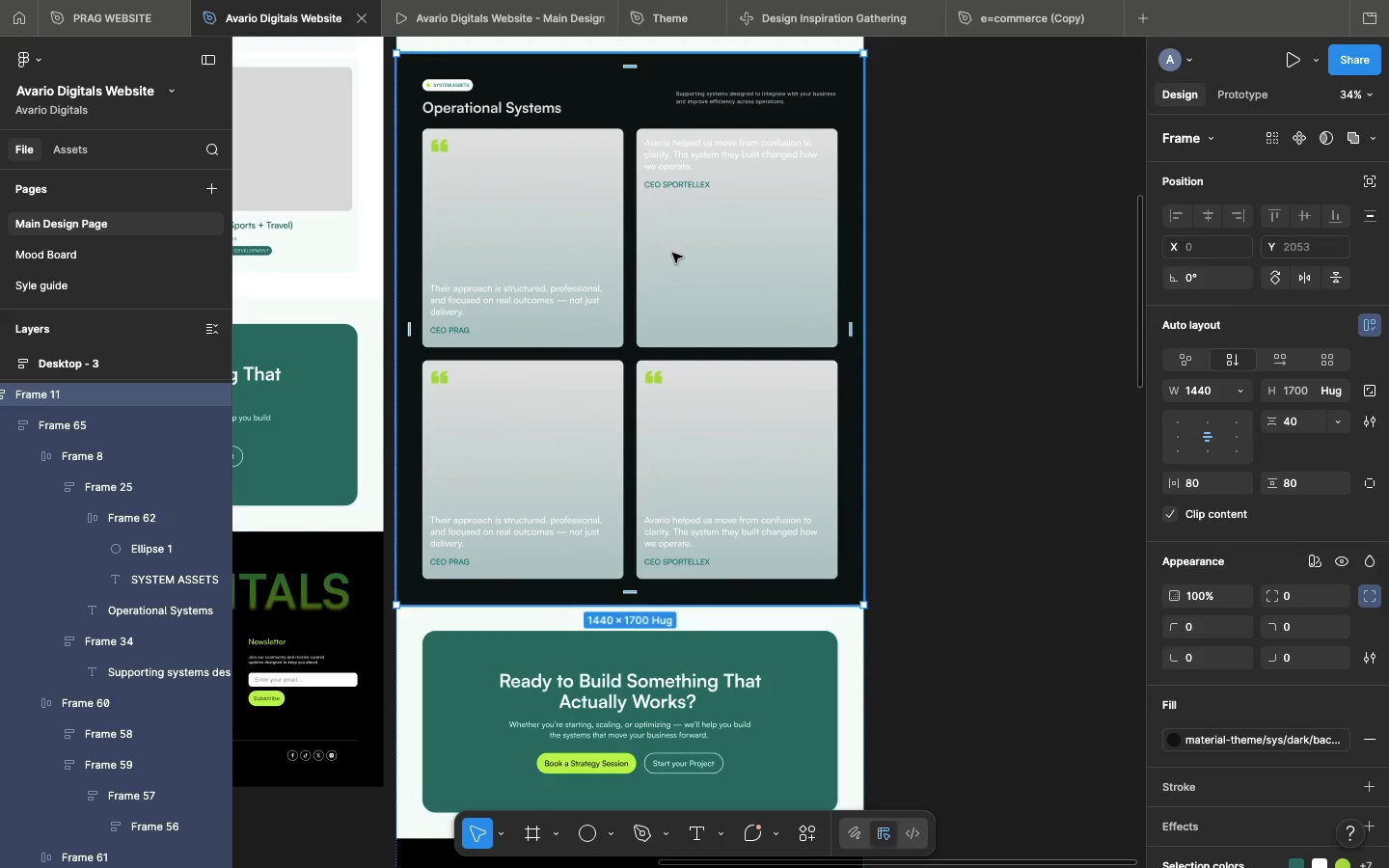 
double_click([672, 253])
 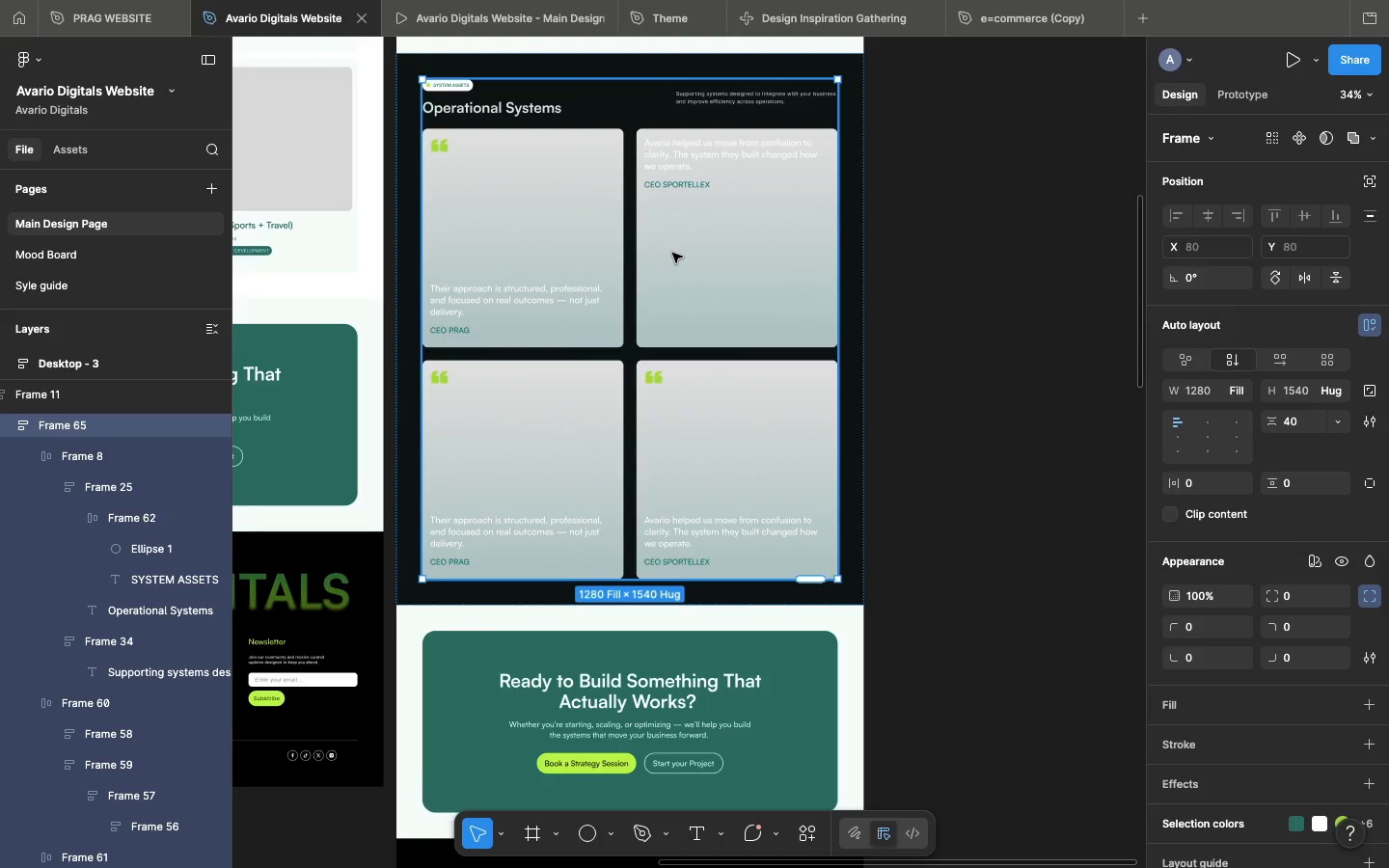 
triple_click([672, 253])
 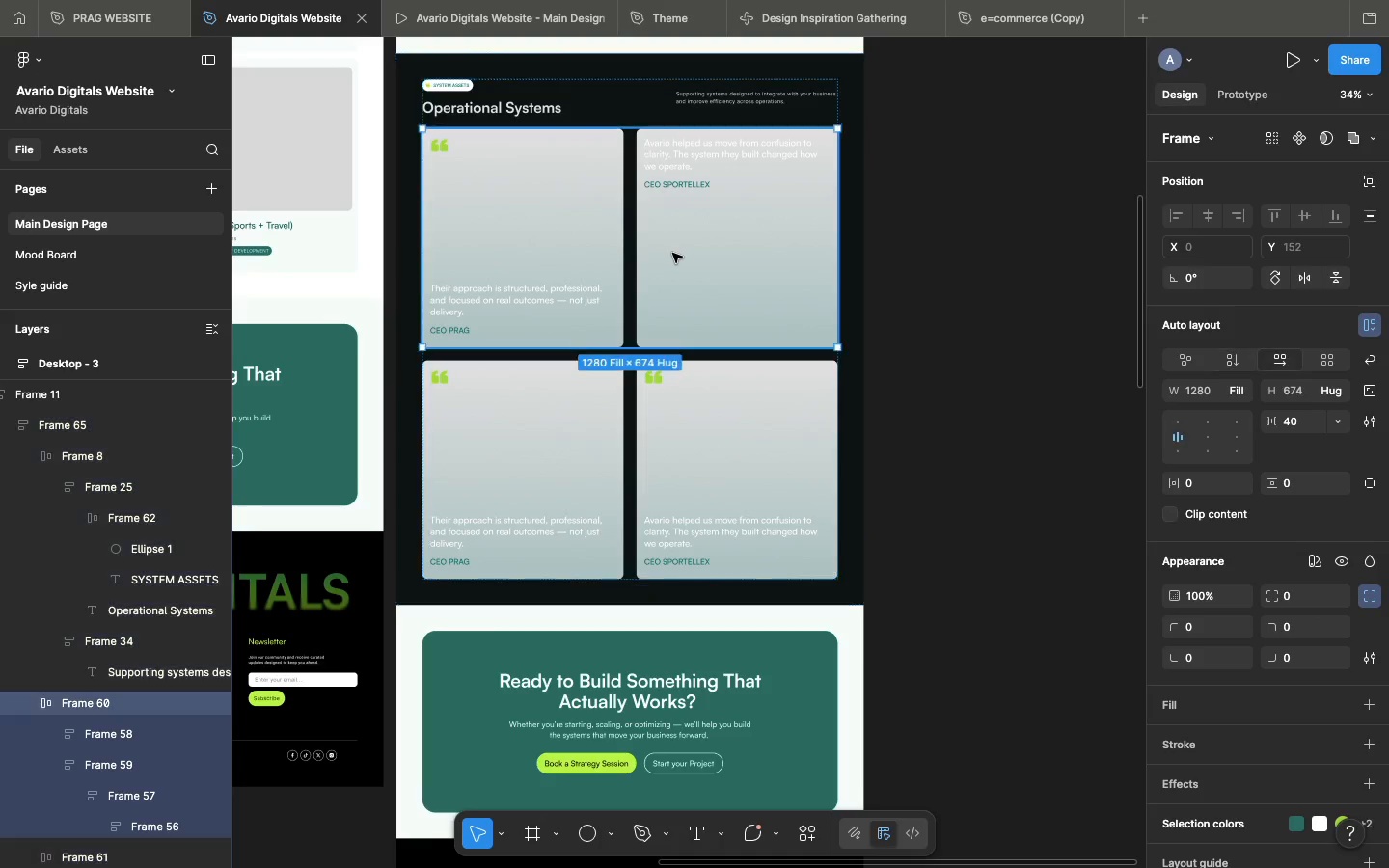 
triple_click([672, 253])
 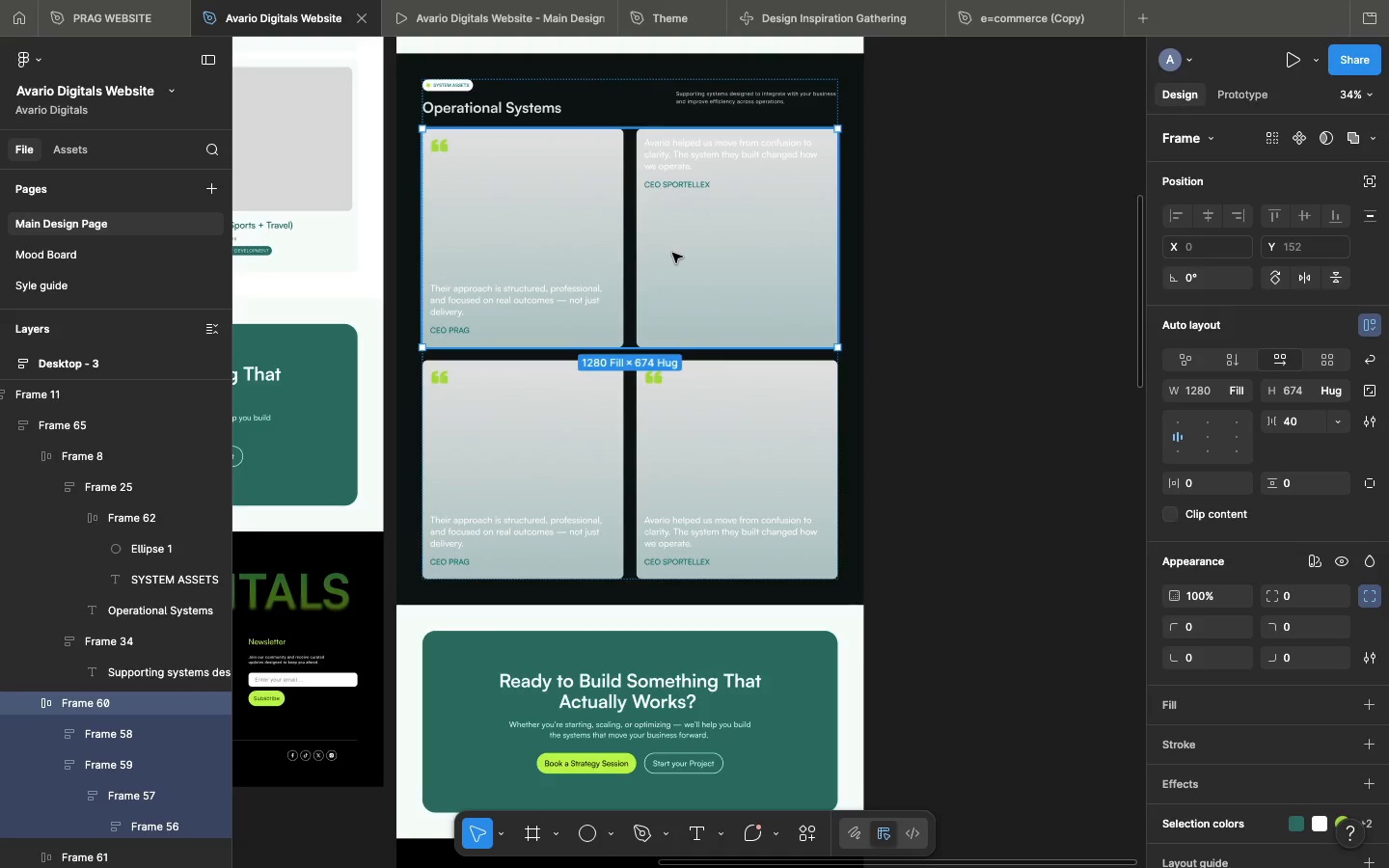 
triple_click([672, 253])
 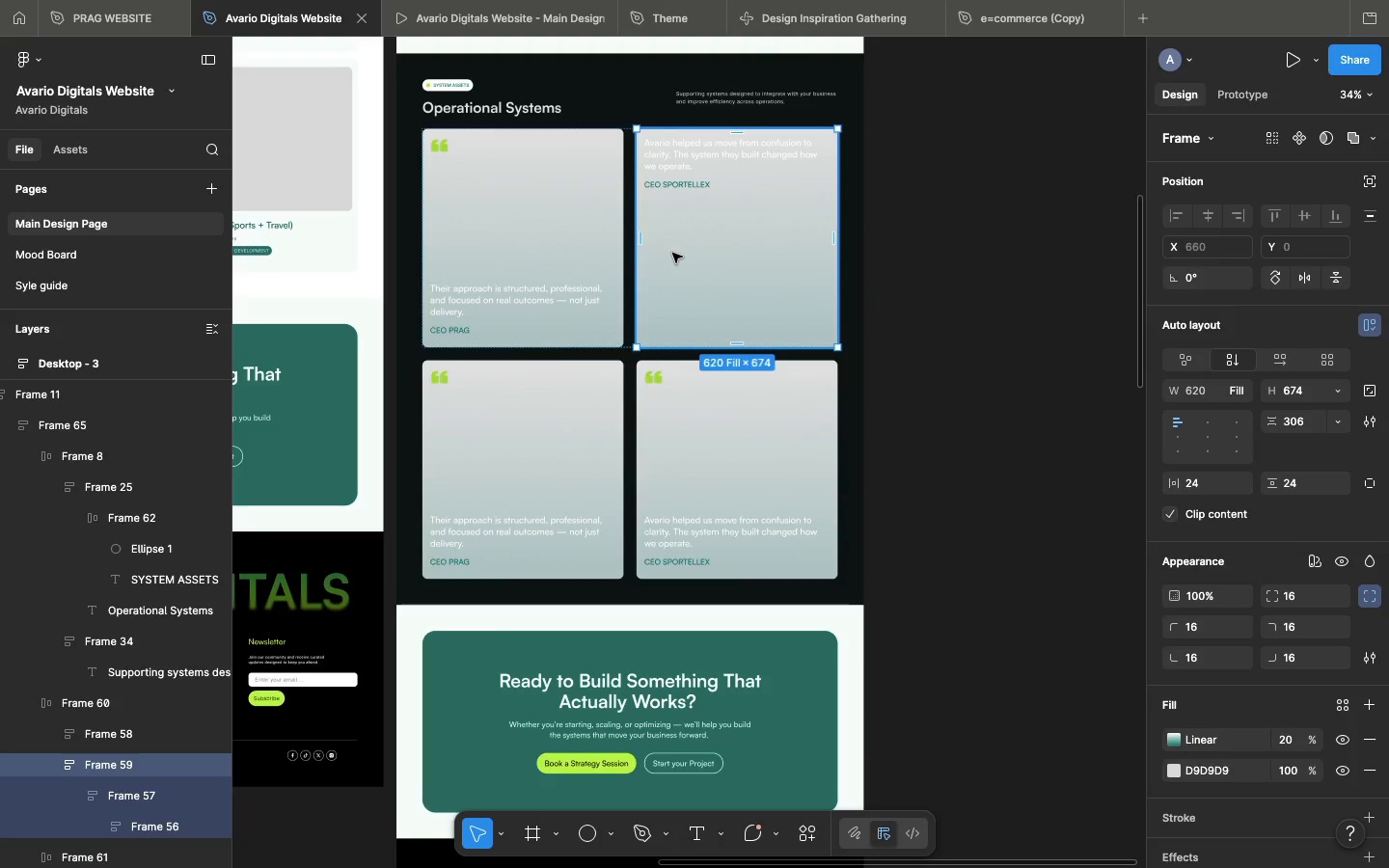 
left_click([672, 253])
 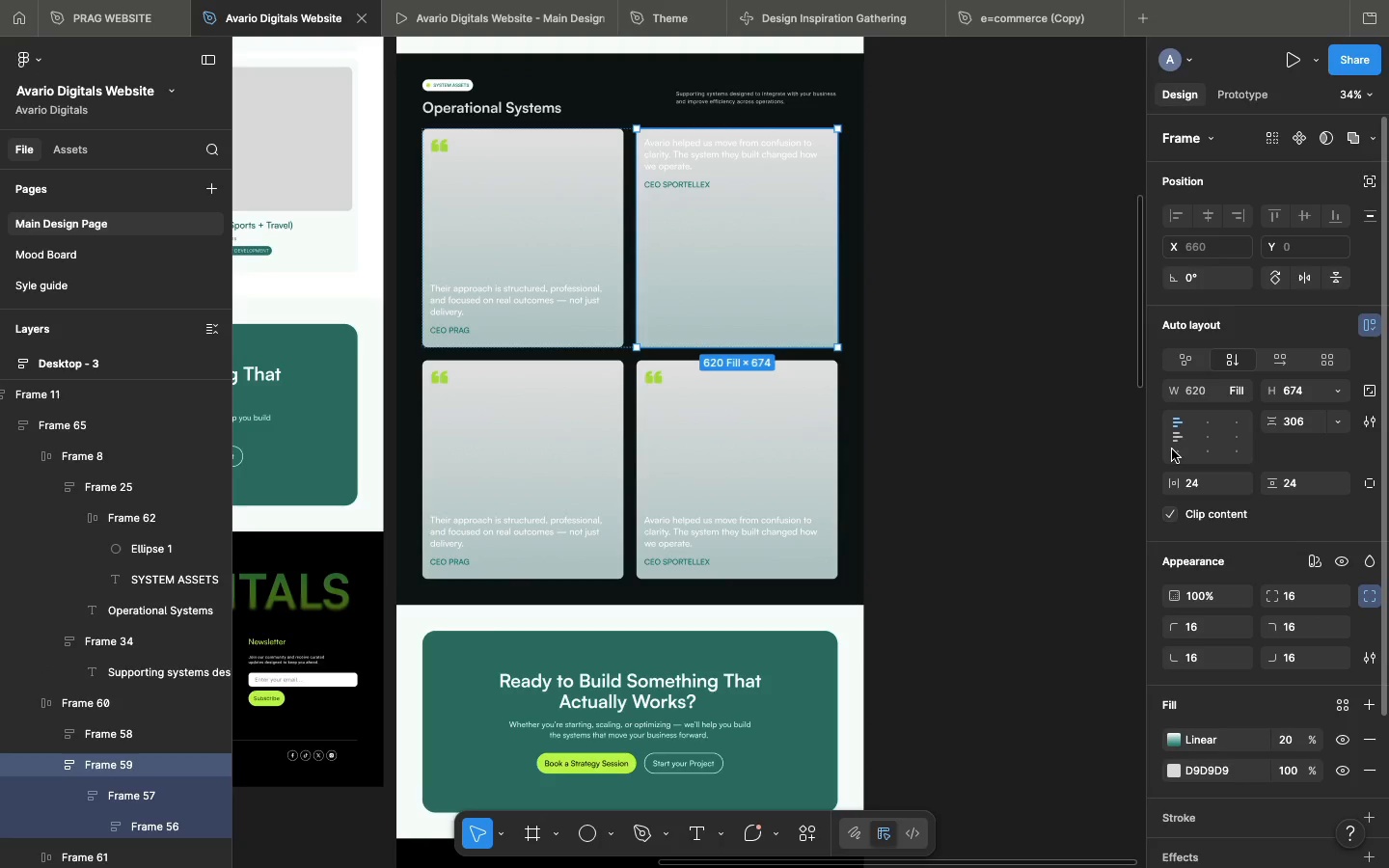 
left_click([1172, 449])
 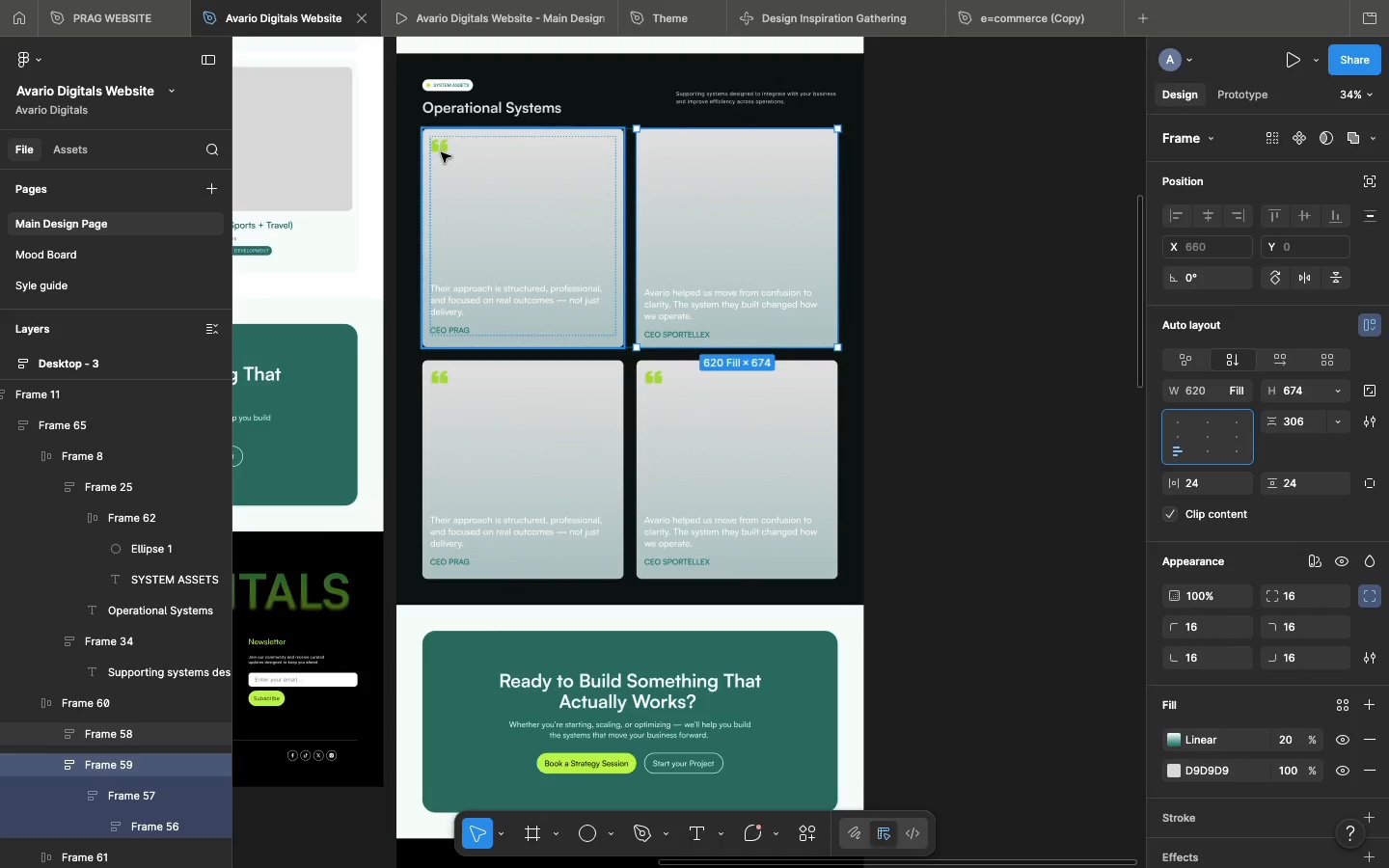 
double_click([441, 152])
 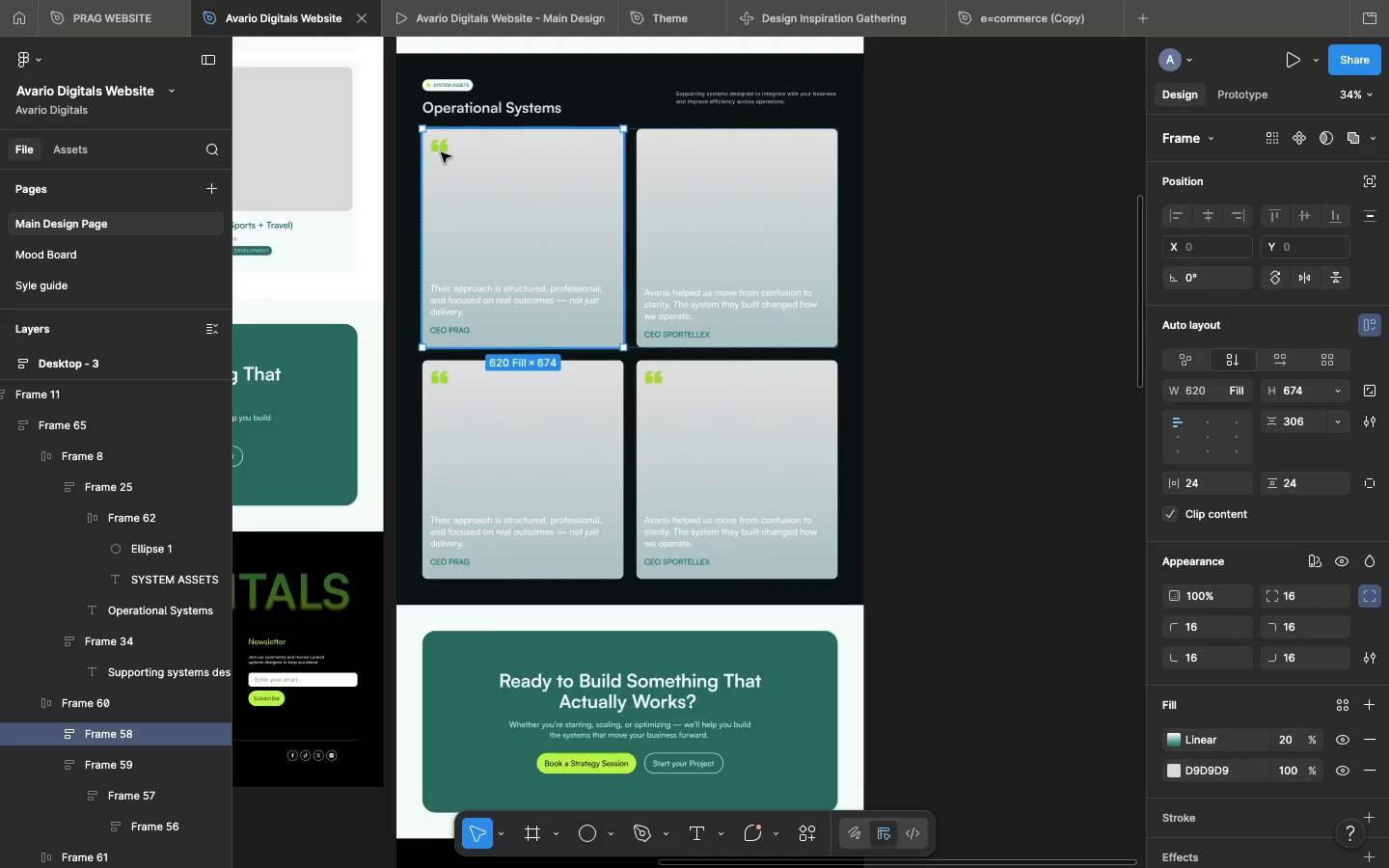 
triple_click([441, 152])
 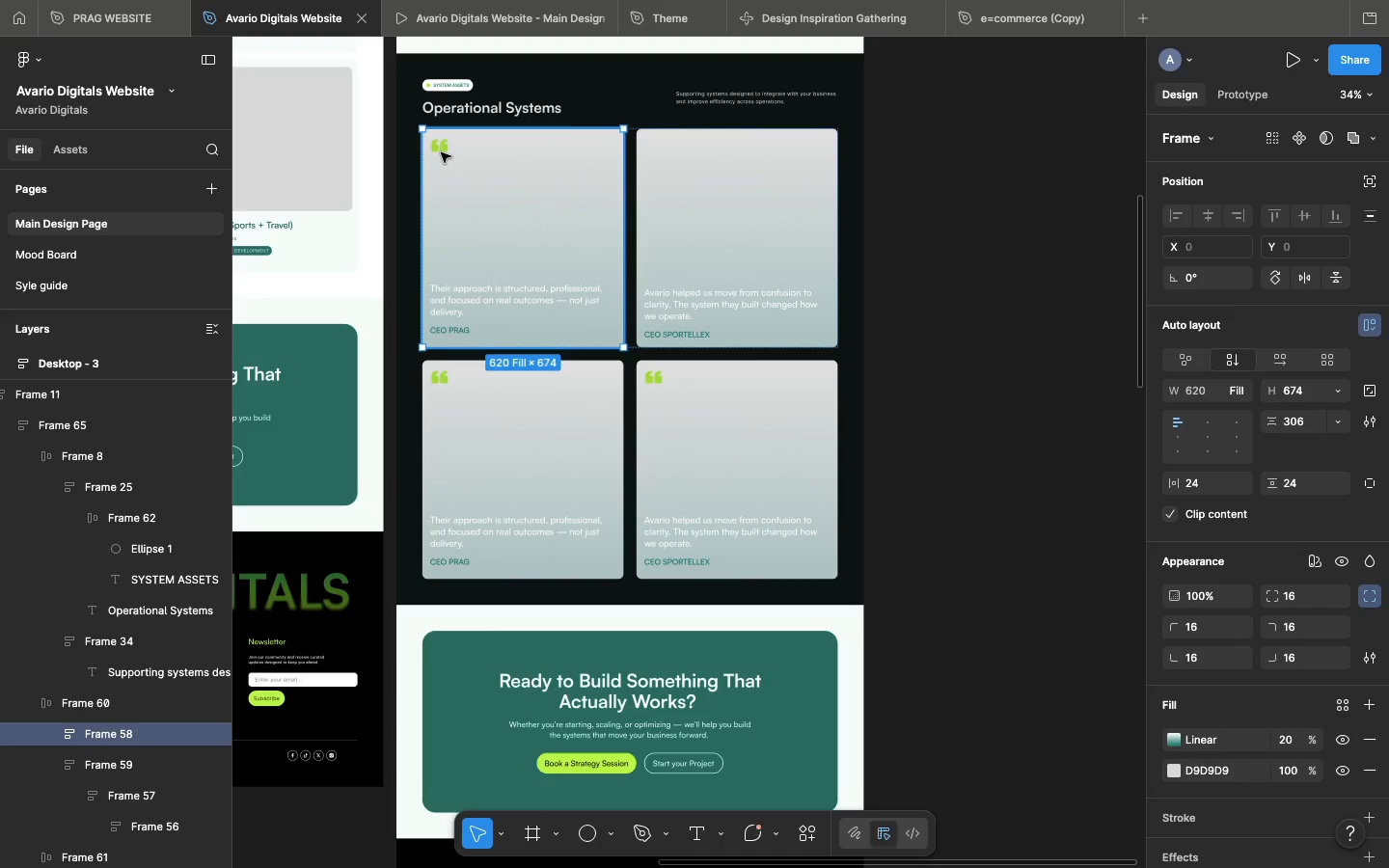 
triple_click([441, 152])
 